 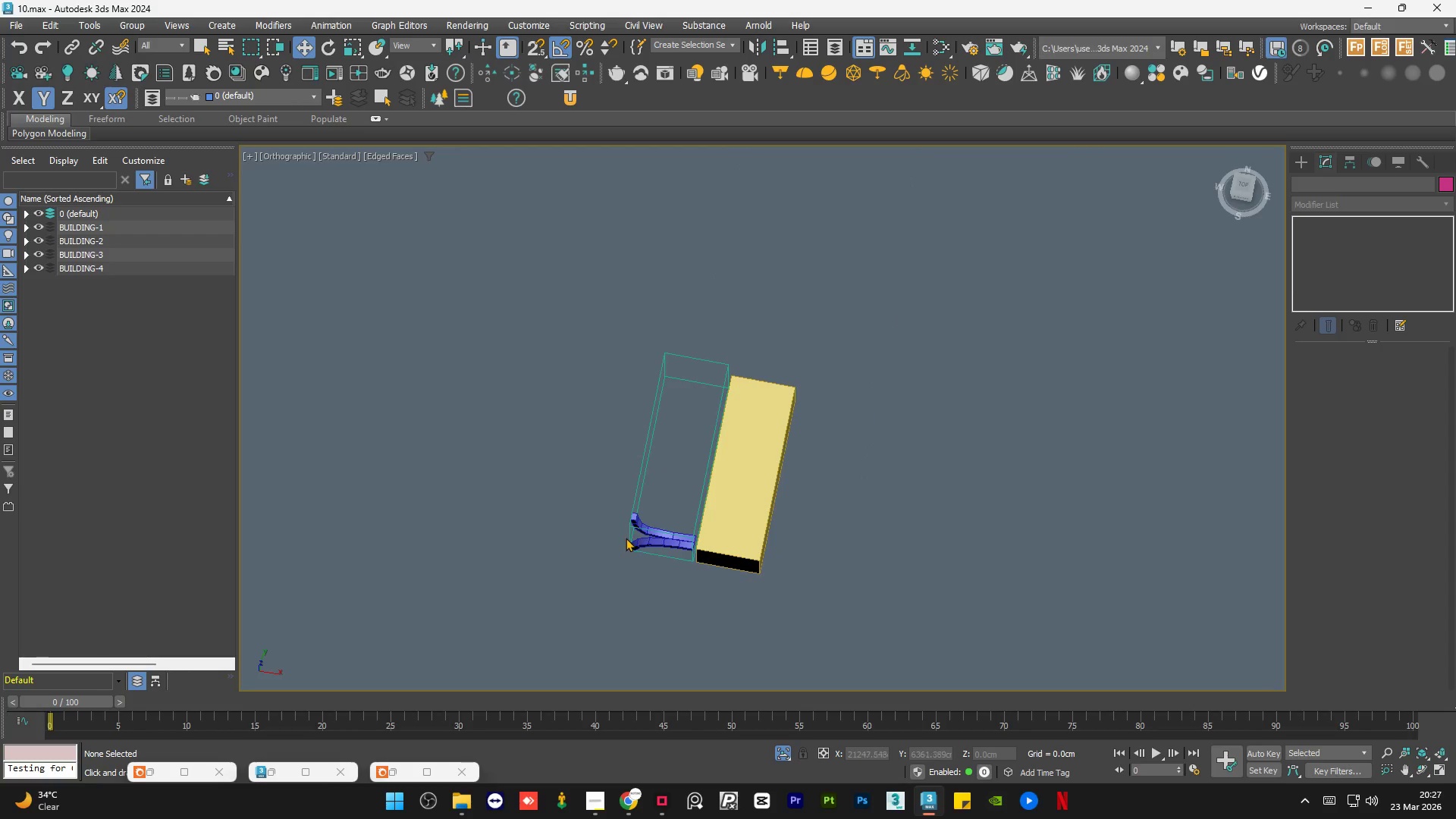 
hold_key(key=AltLeft, duration=0.72)
 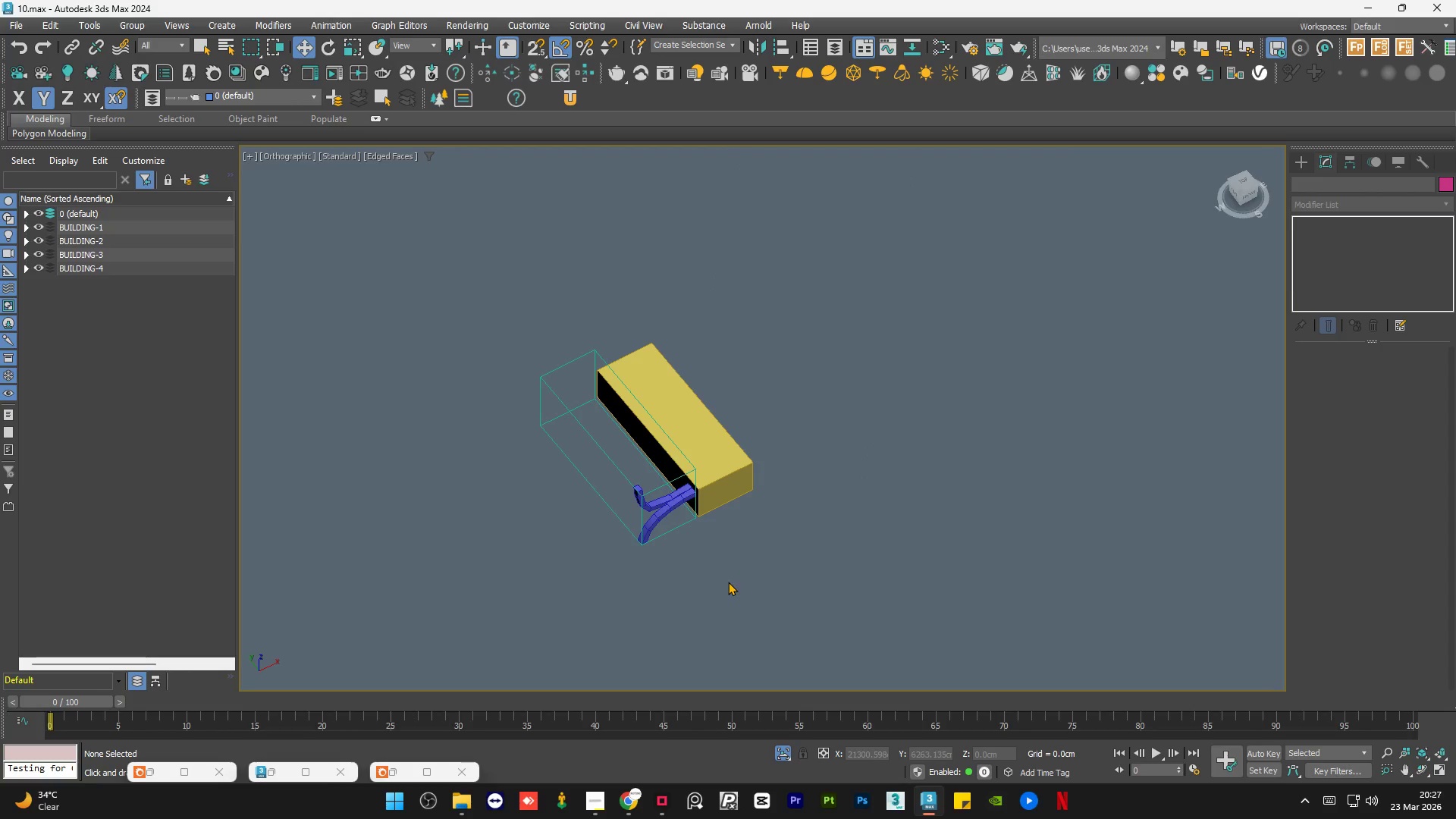 
scroll: coordinate [619, 538], scroll_direction: down, amount: 3.0
 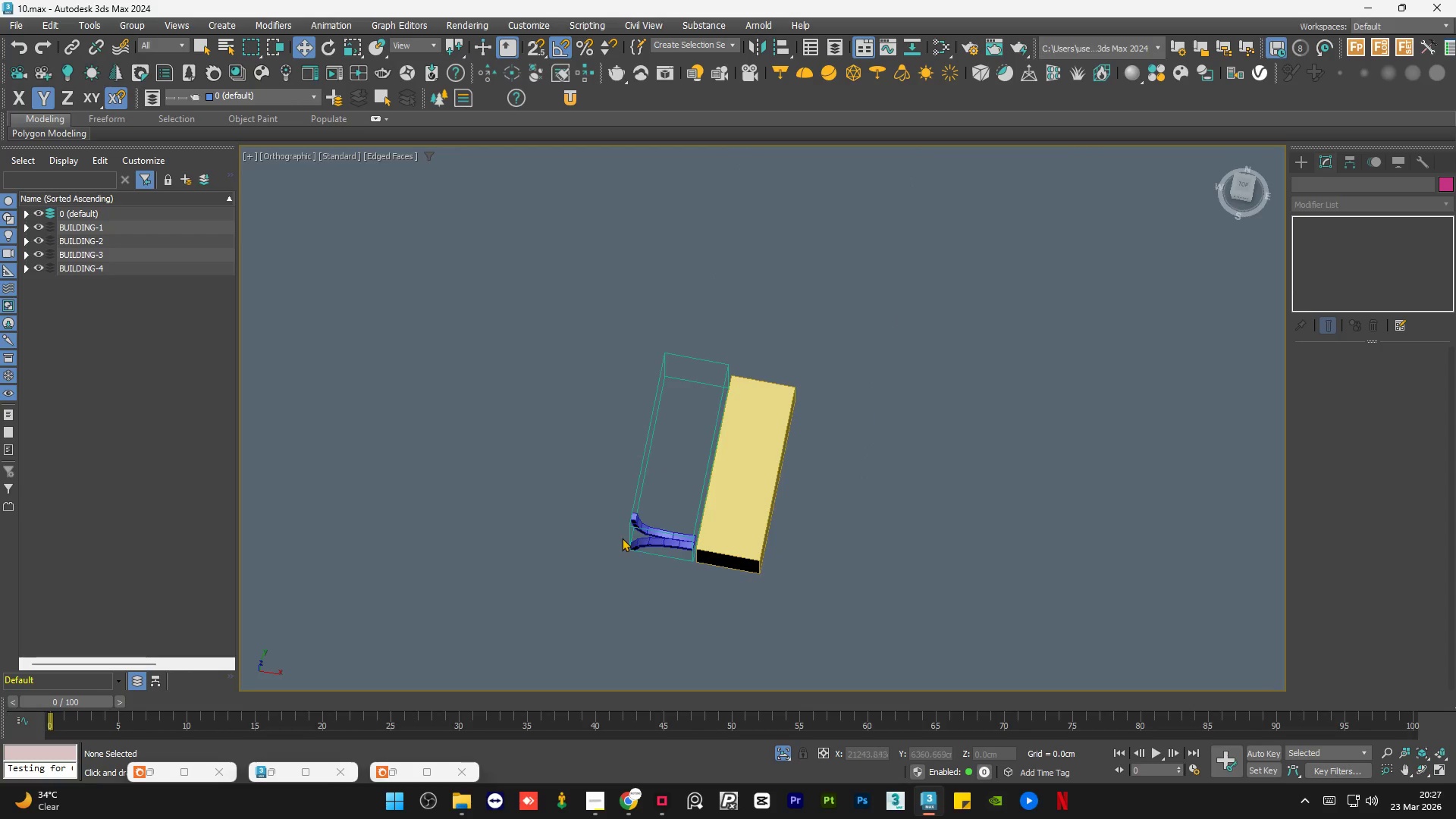 
double_click([700, 575])
 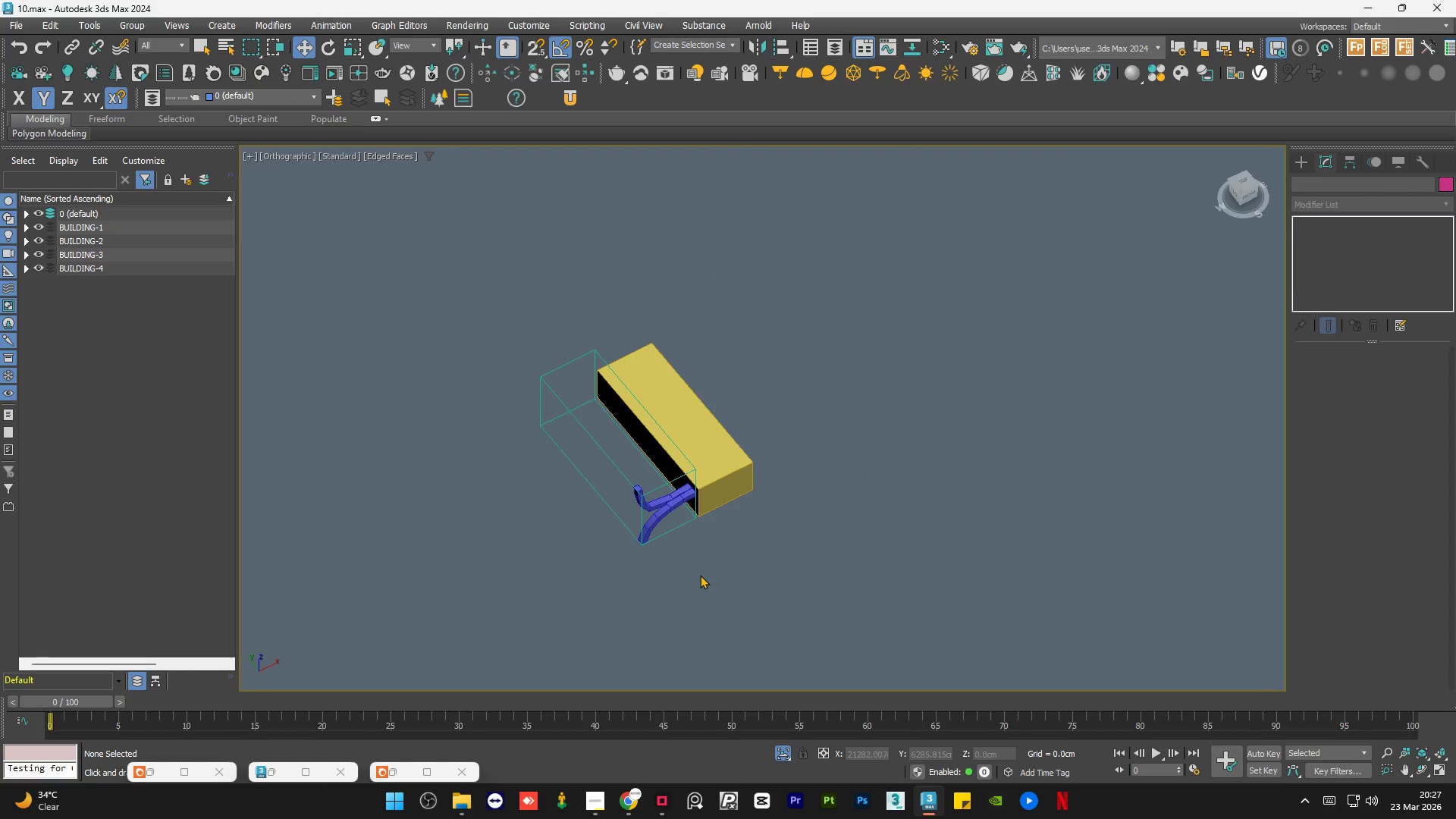 
triple_click([700, 575])
 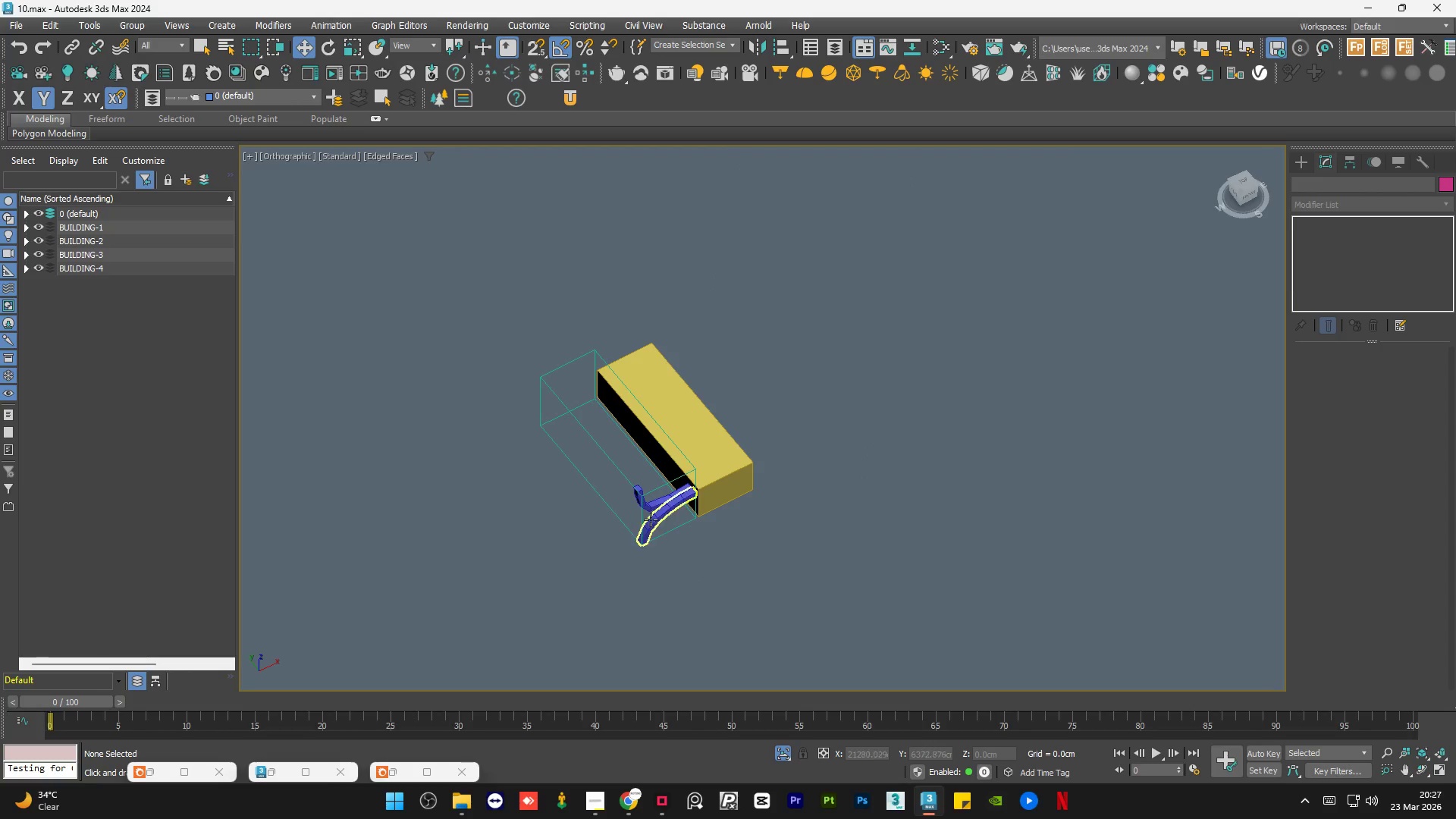 
scroll: coordinate [657, 519], scroll_direction: up, amount: 3.0
 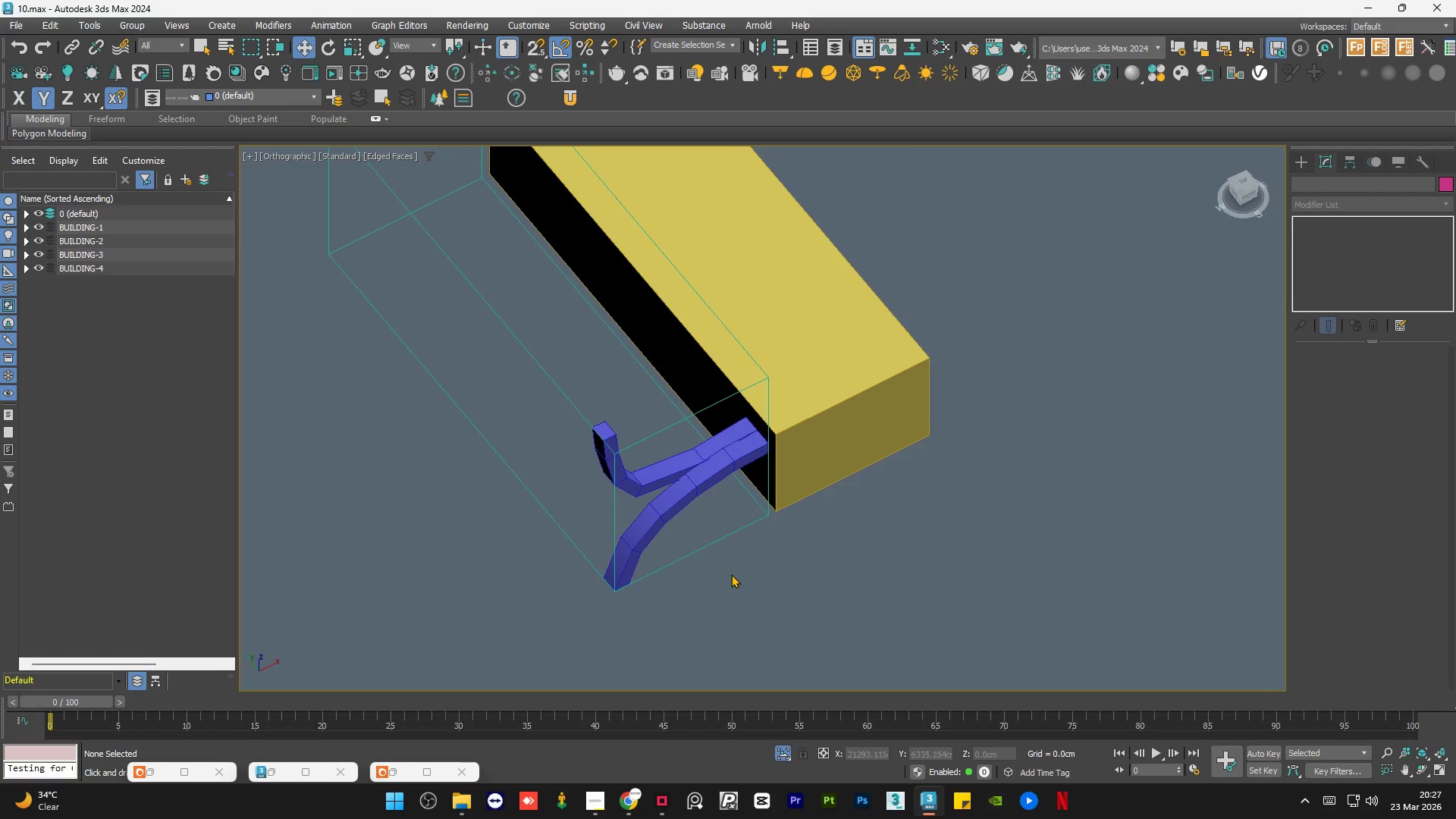 
left_click([745, 598])
 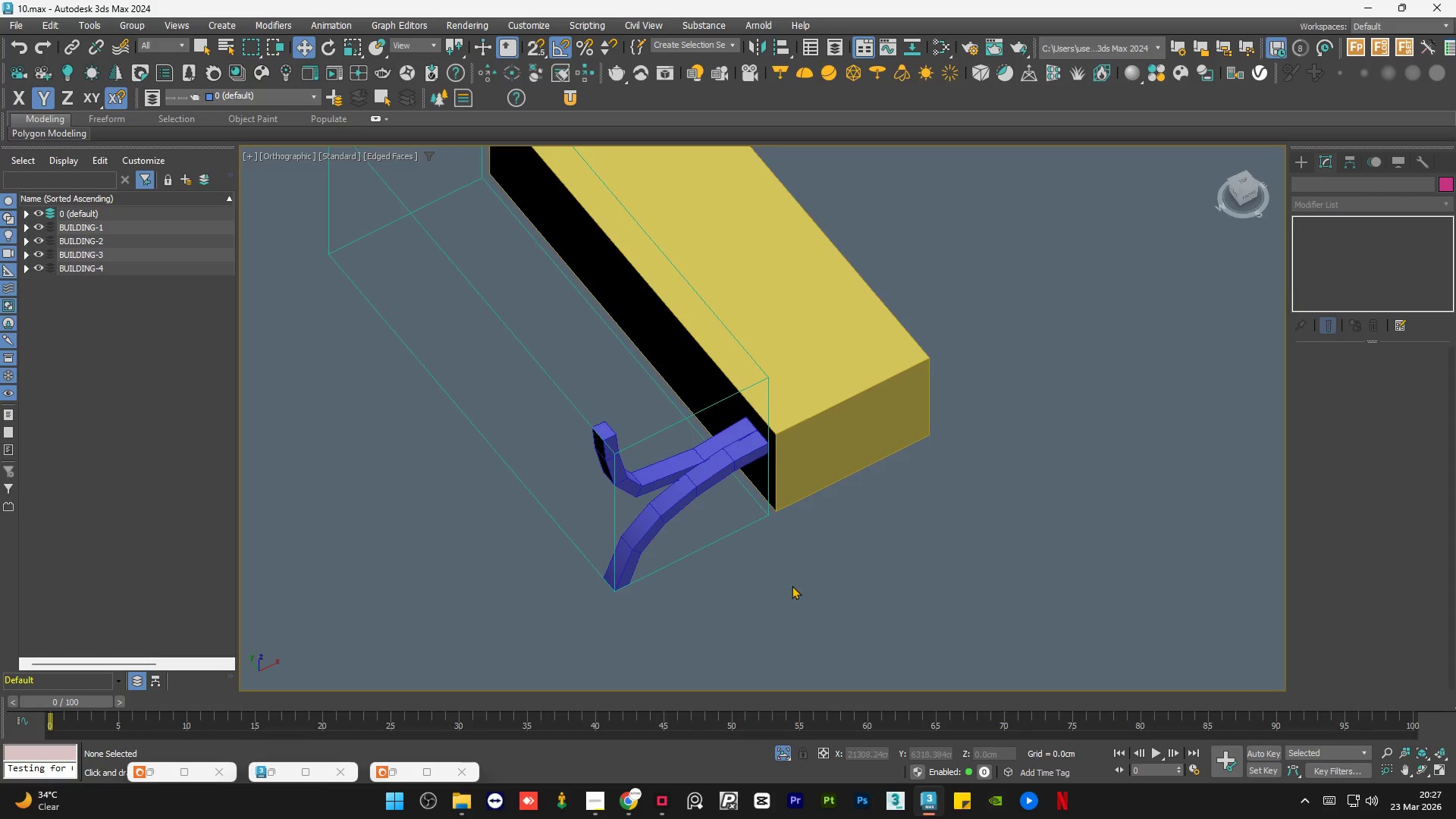 
key(Alt+AltLeft)
 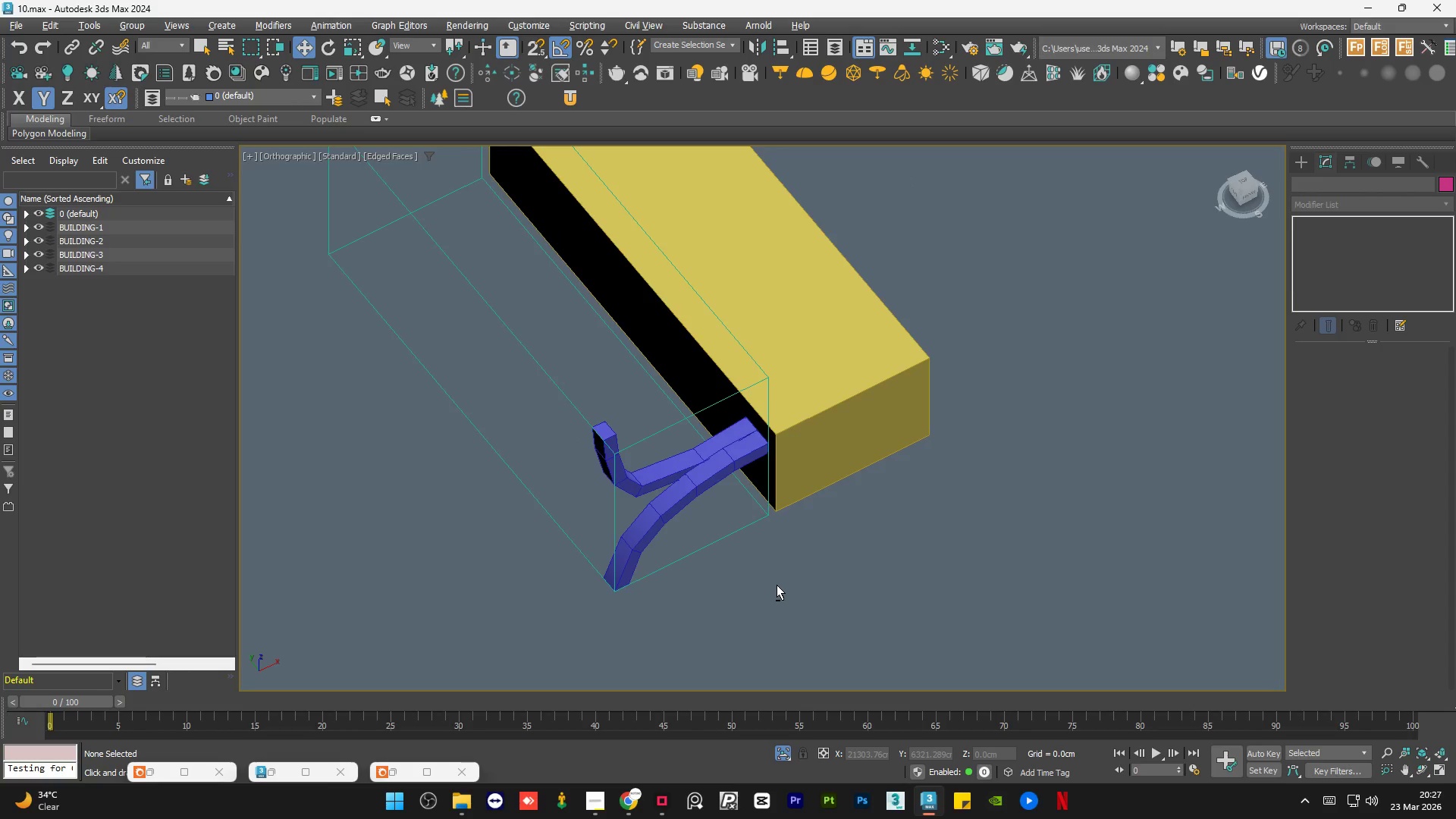 
hold_key(key=AltLeft, duration=1.03)
 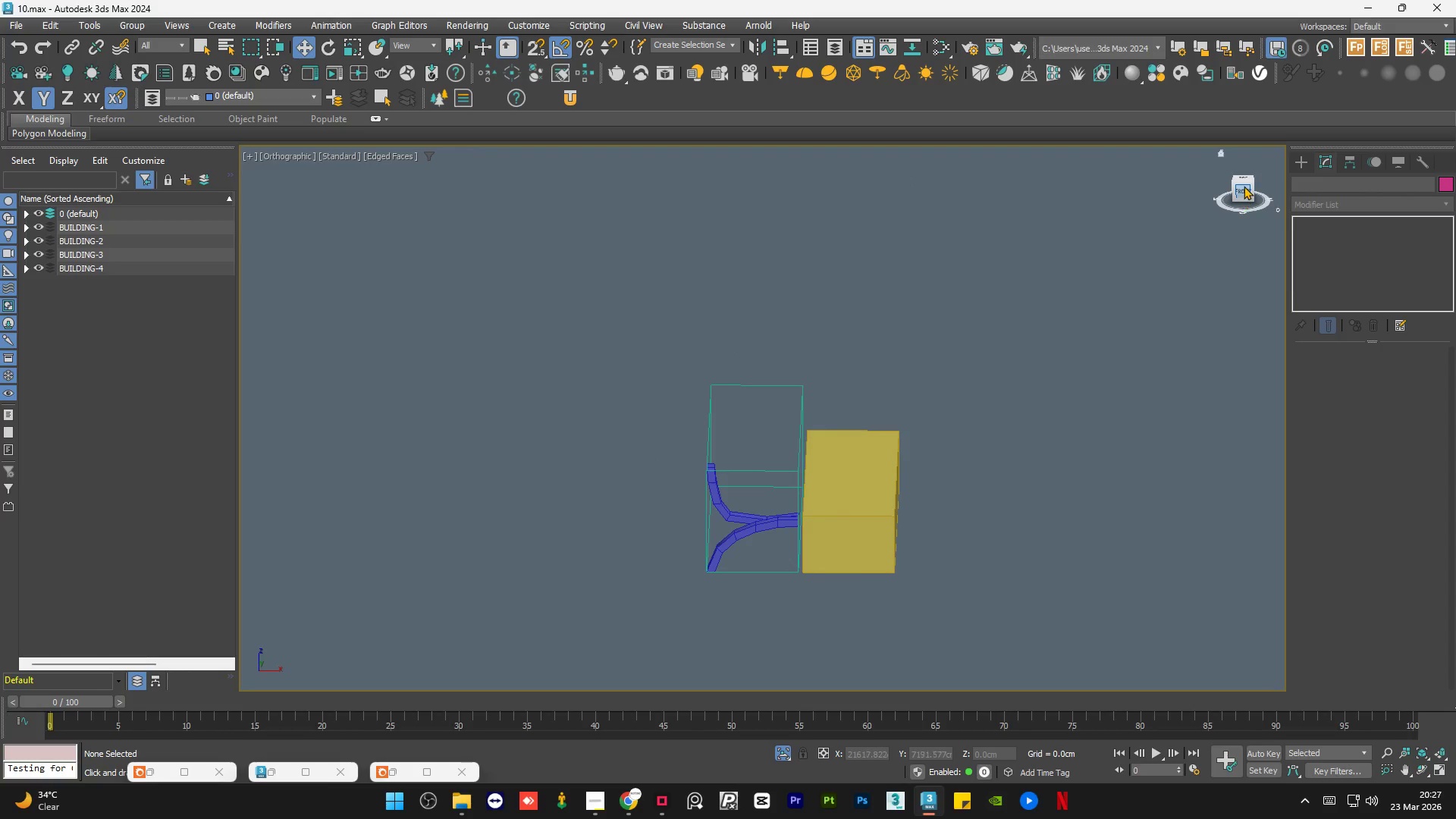 
scroll: coordinate [777, 585], scroll_direction: down, amount: 2.0
 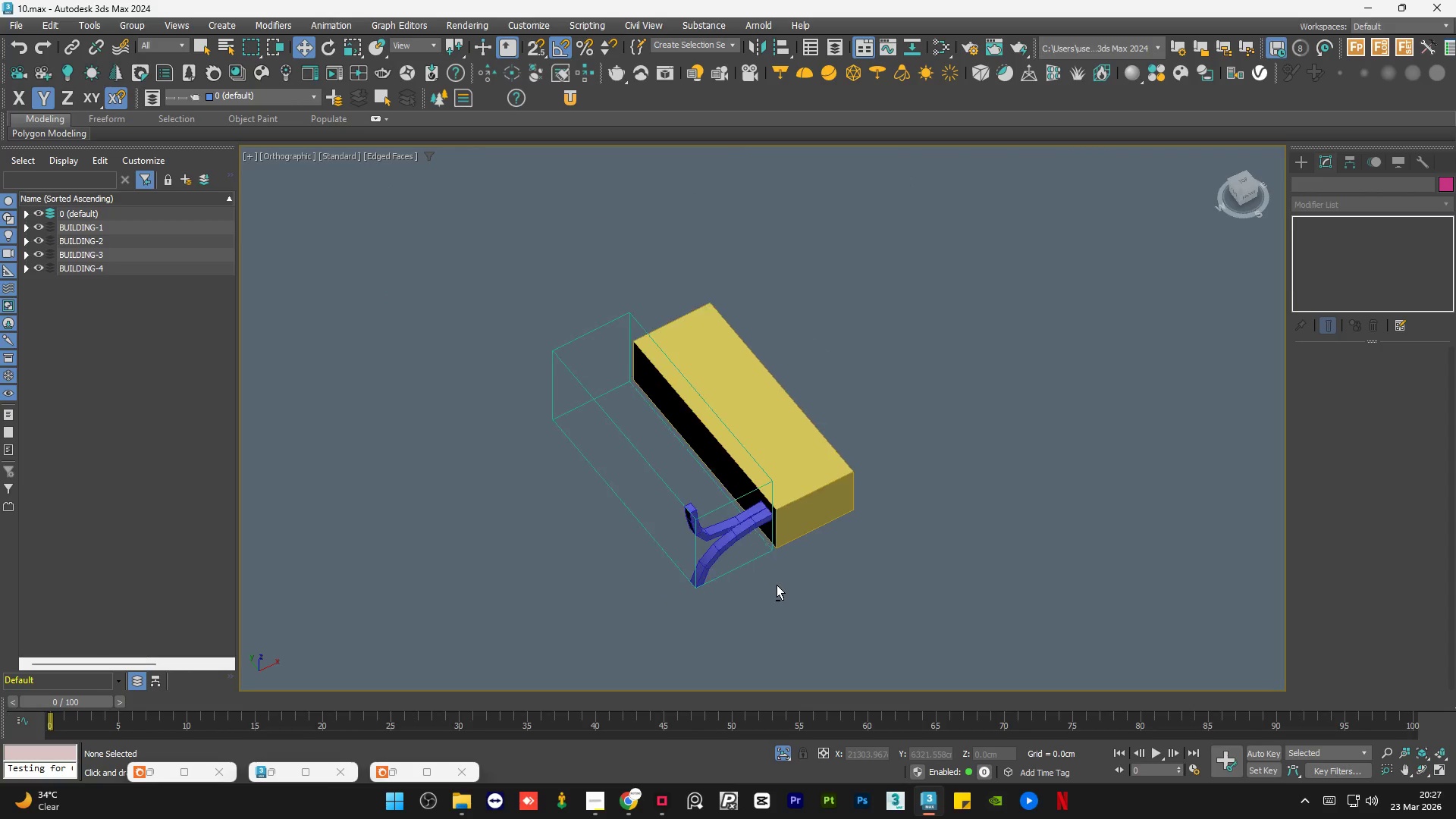 
left_click([1244, 187])
 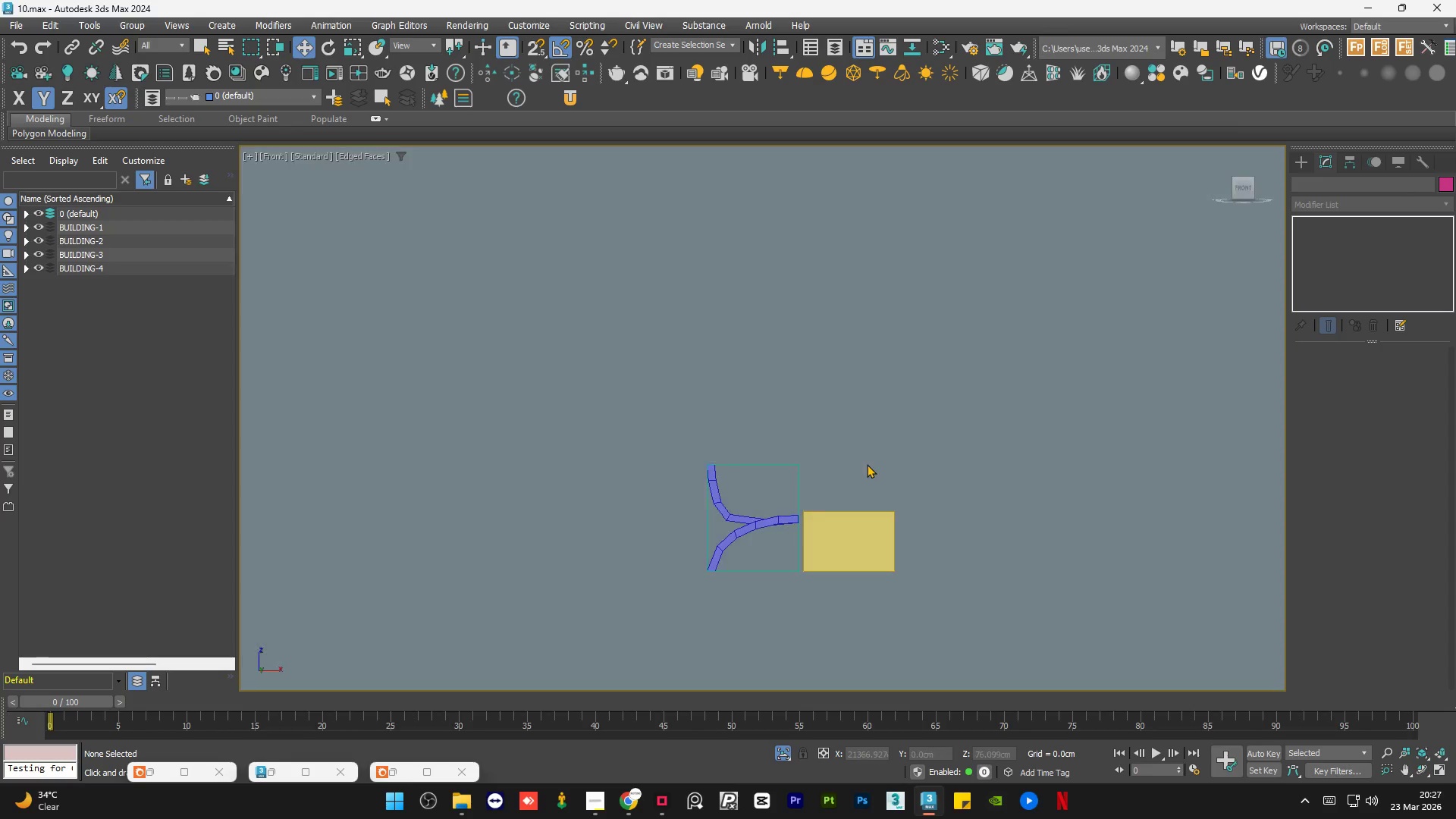 
scroll: coordinate [767, 498], scroll_direction: up, amount: 3.0
 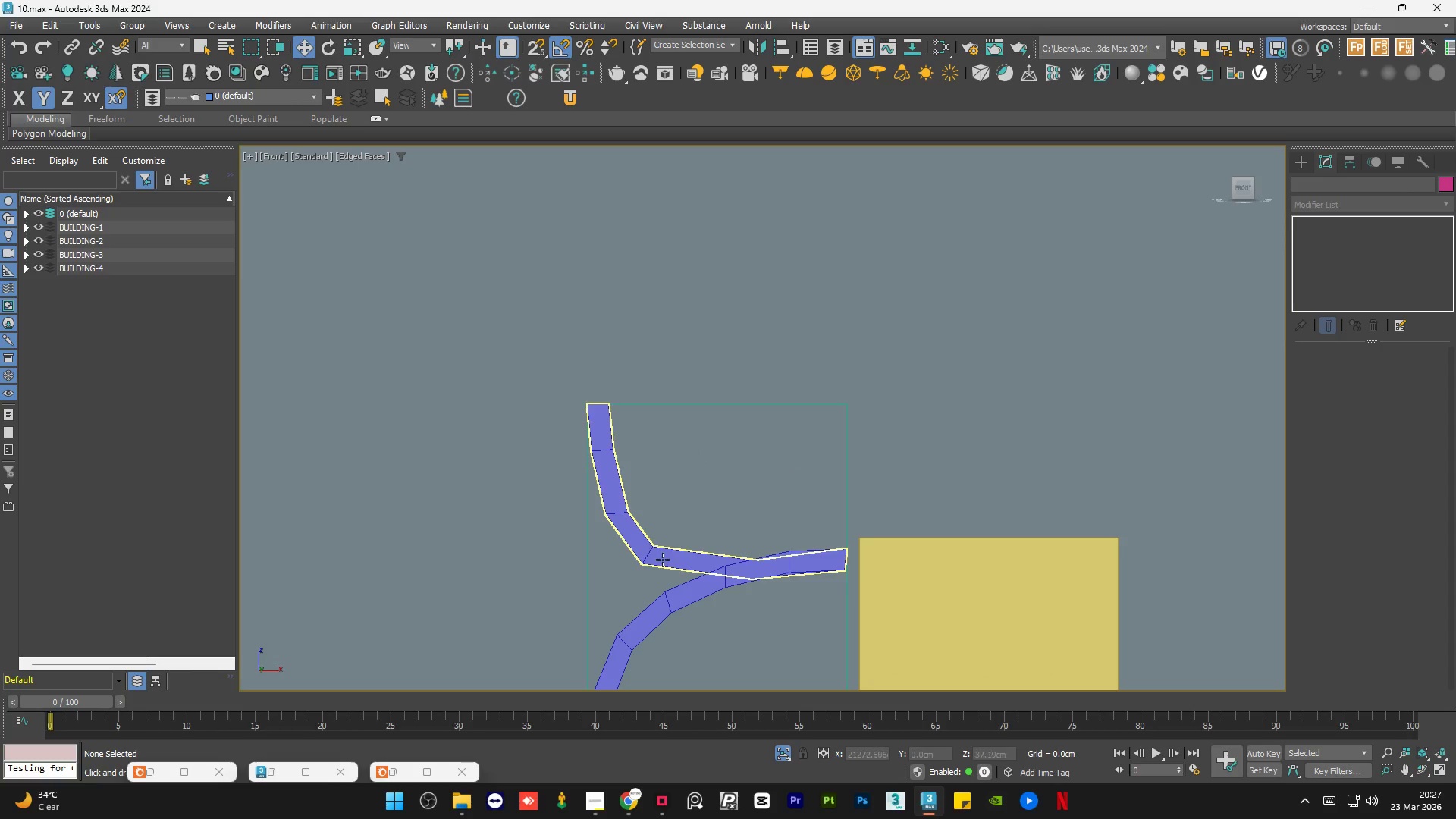 
left_click([716, 563])
 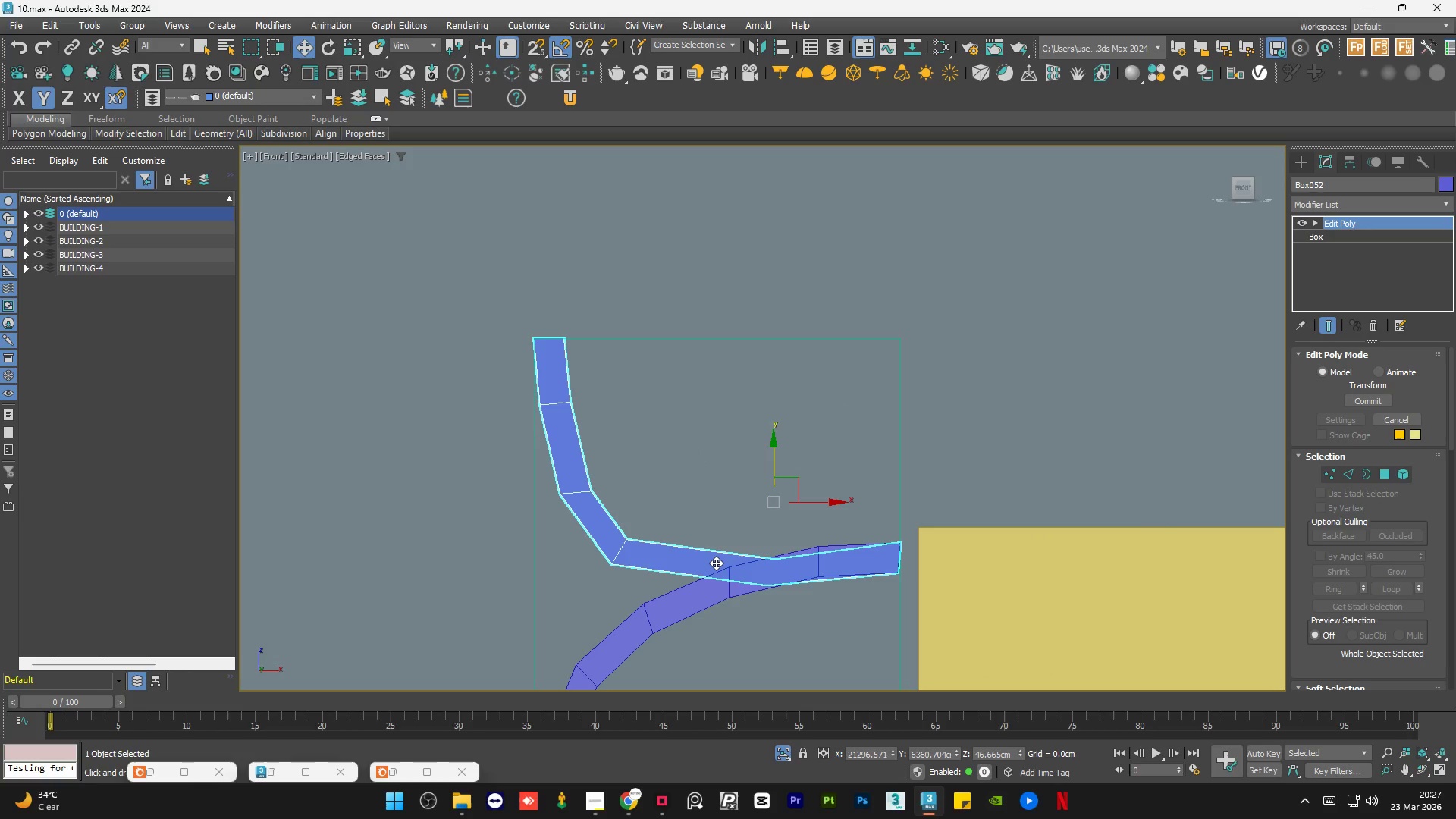 
scroll: coordinate [716, 563], scroll_direction: up, amount: 1.0
 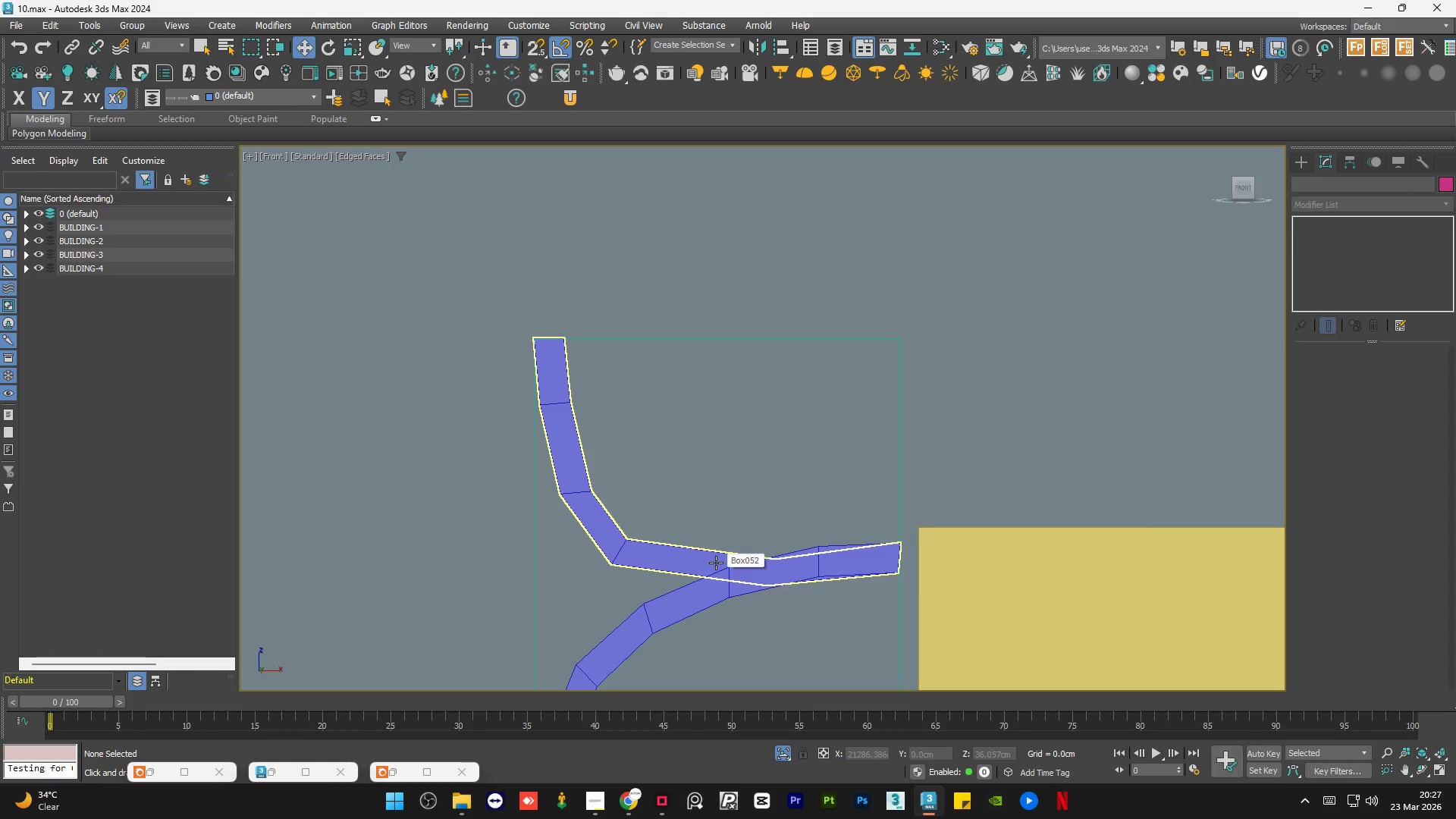 
key(Alt+Q)
 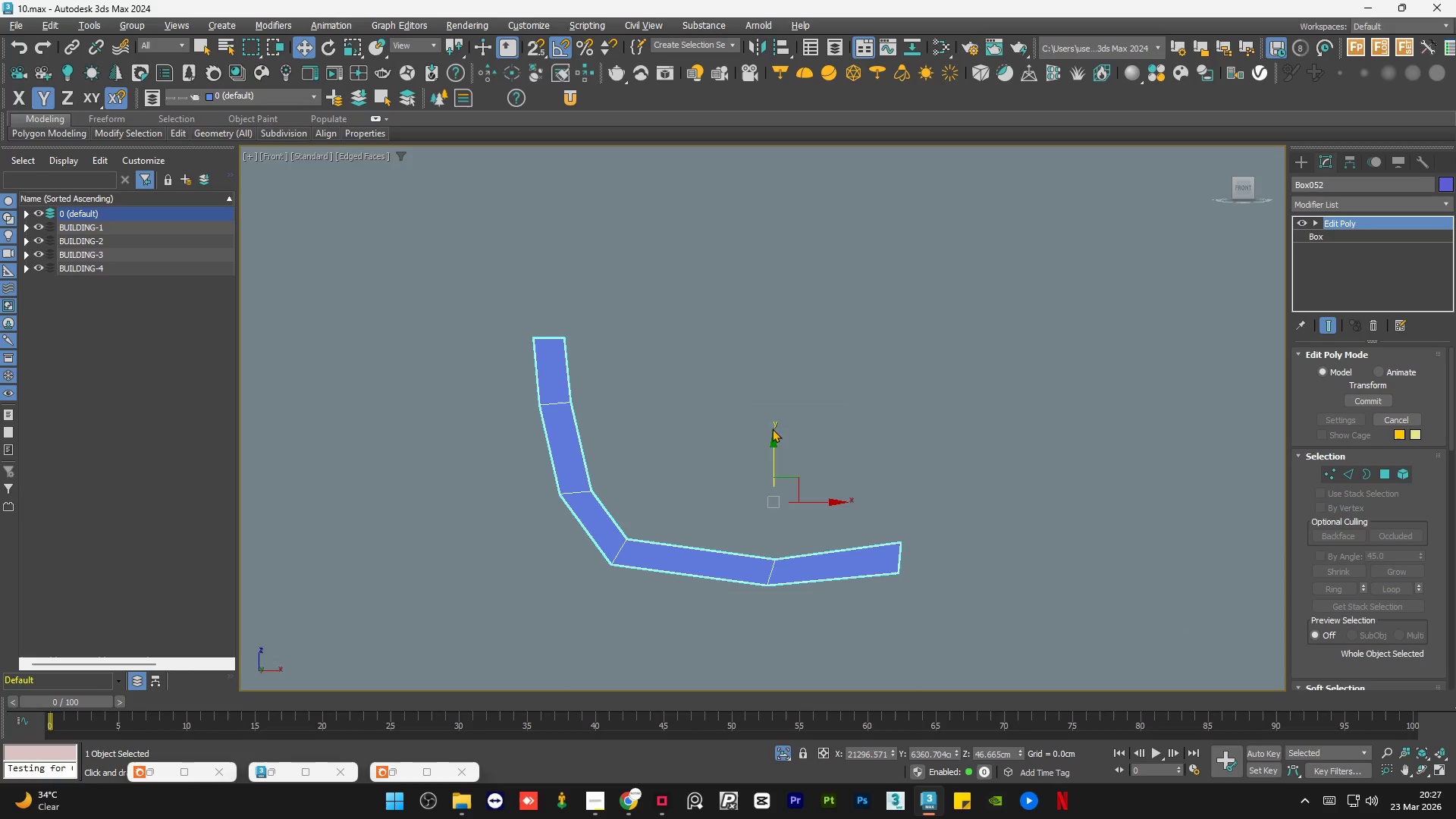 
left_click([697, 400])
 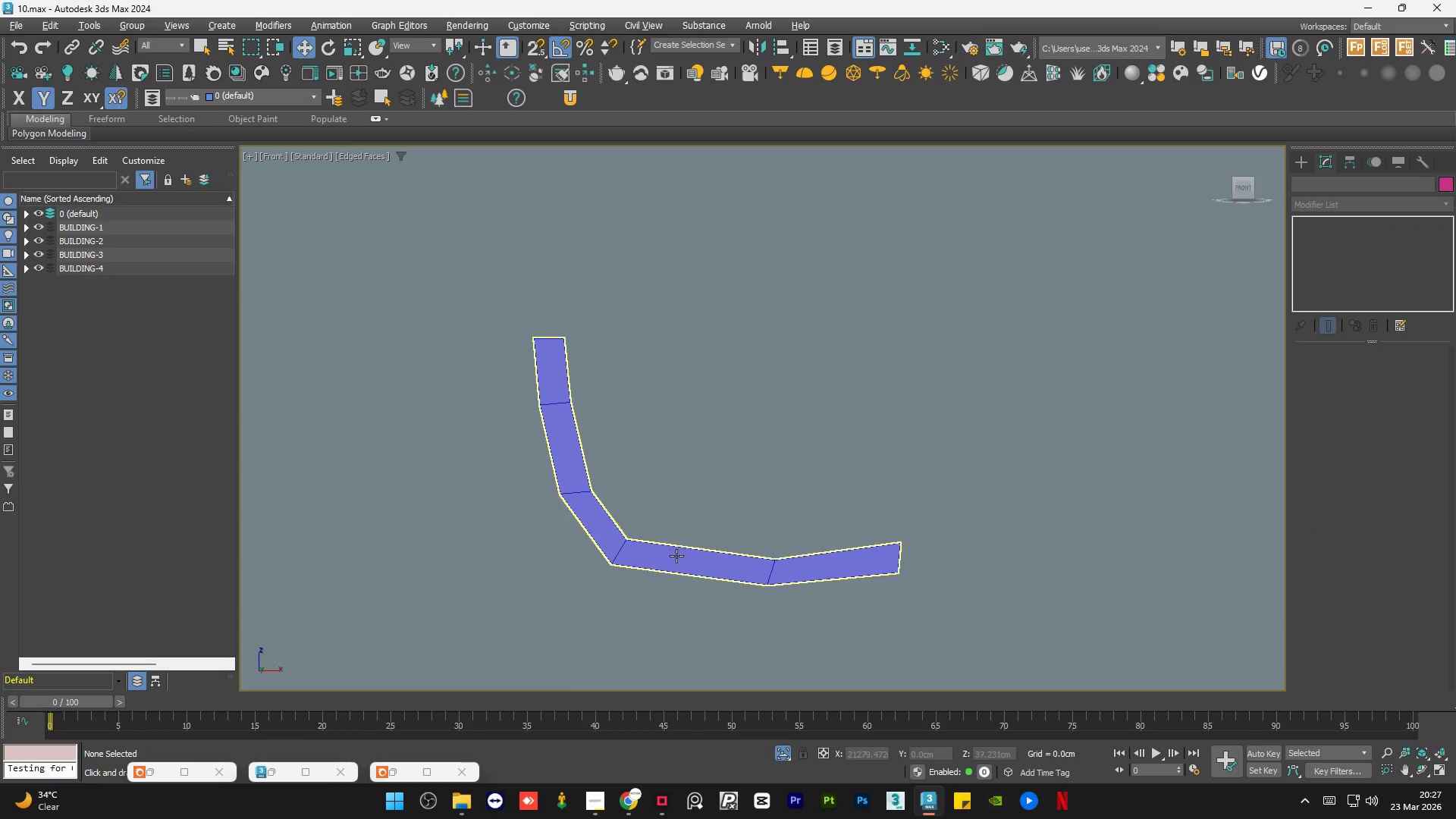 
left_click([676, 556])
 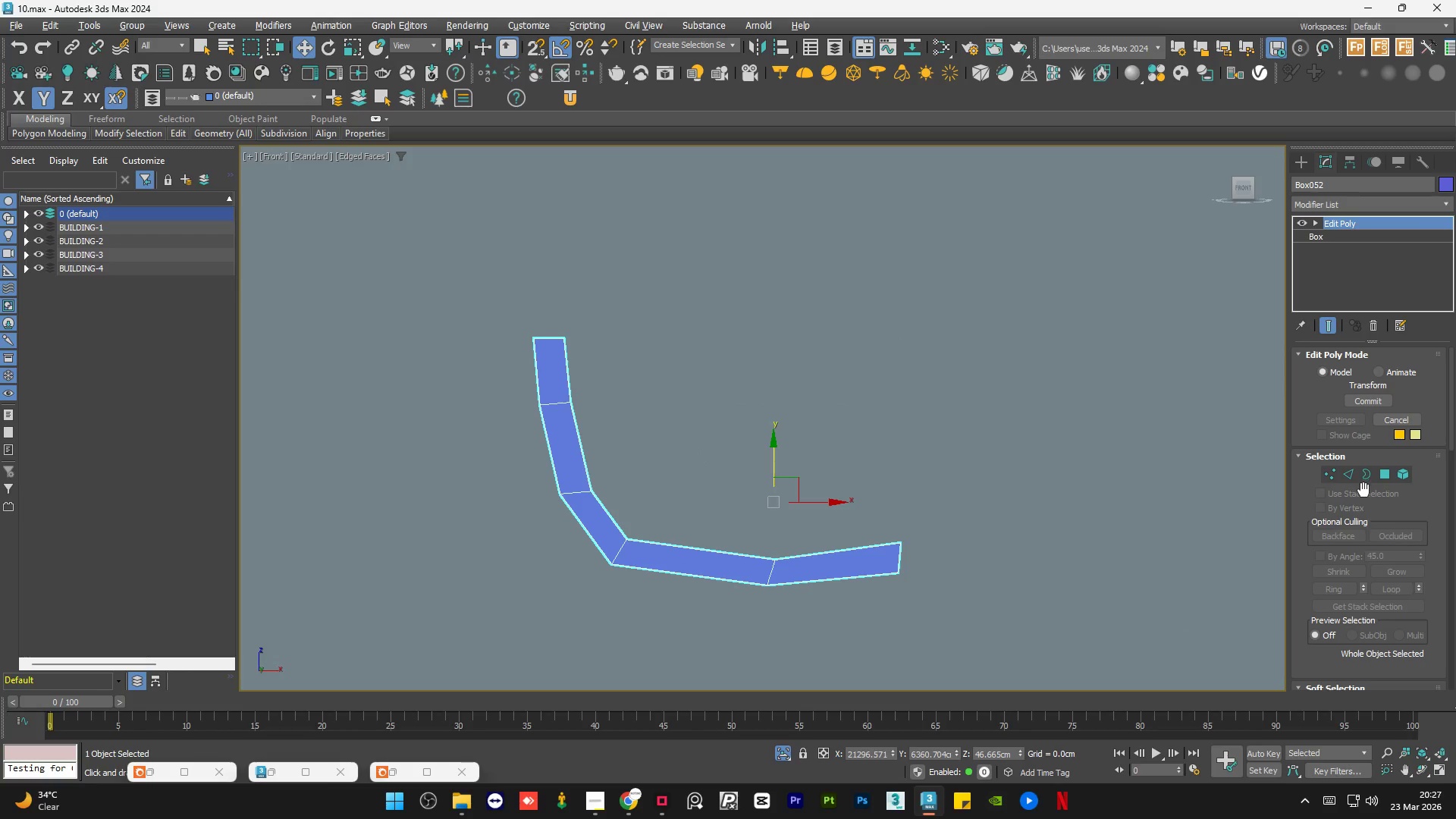 
left_click([1350, 475])
 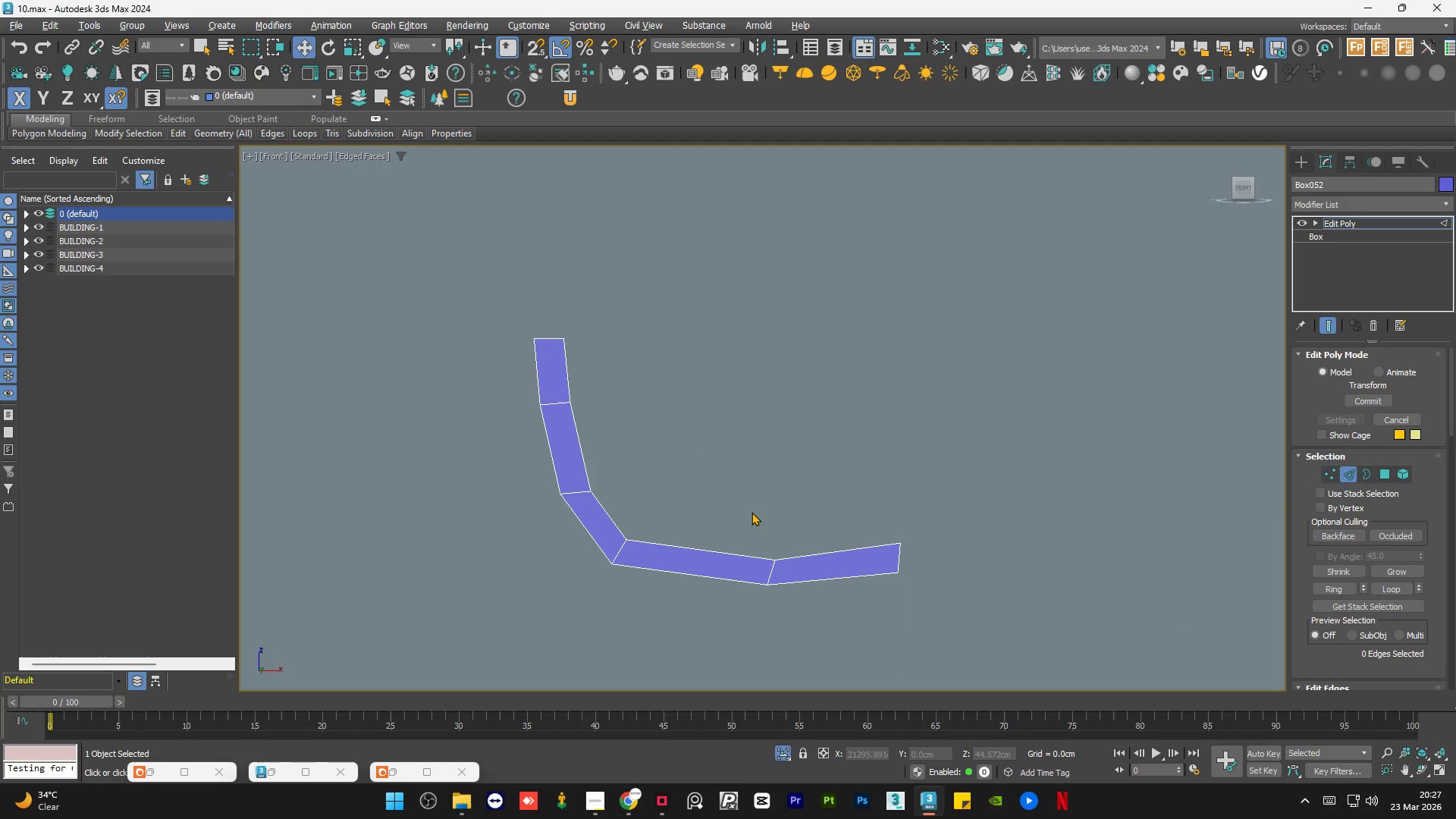 
left_click_drag(start_coordinate=[743, 510], to_coordinate=[690, 629])
 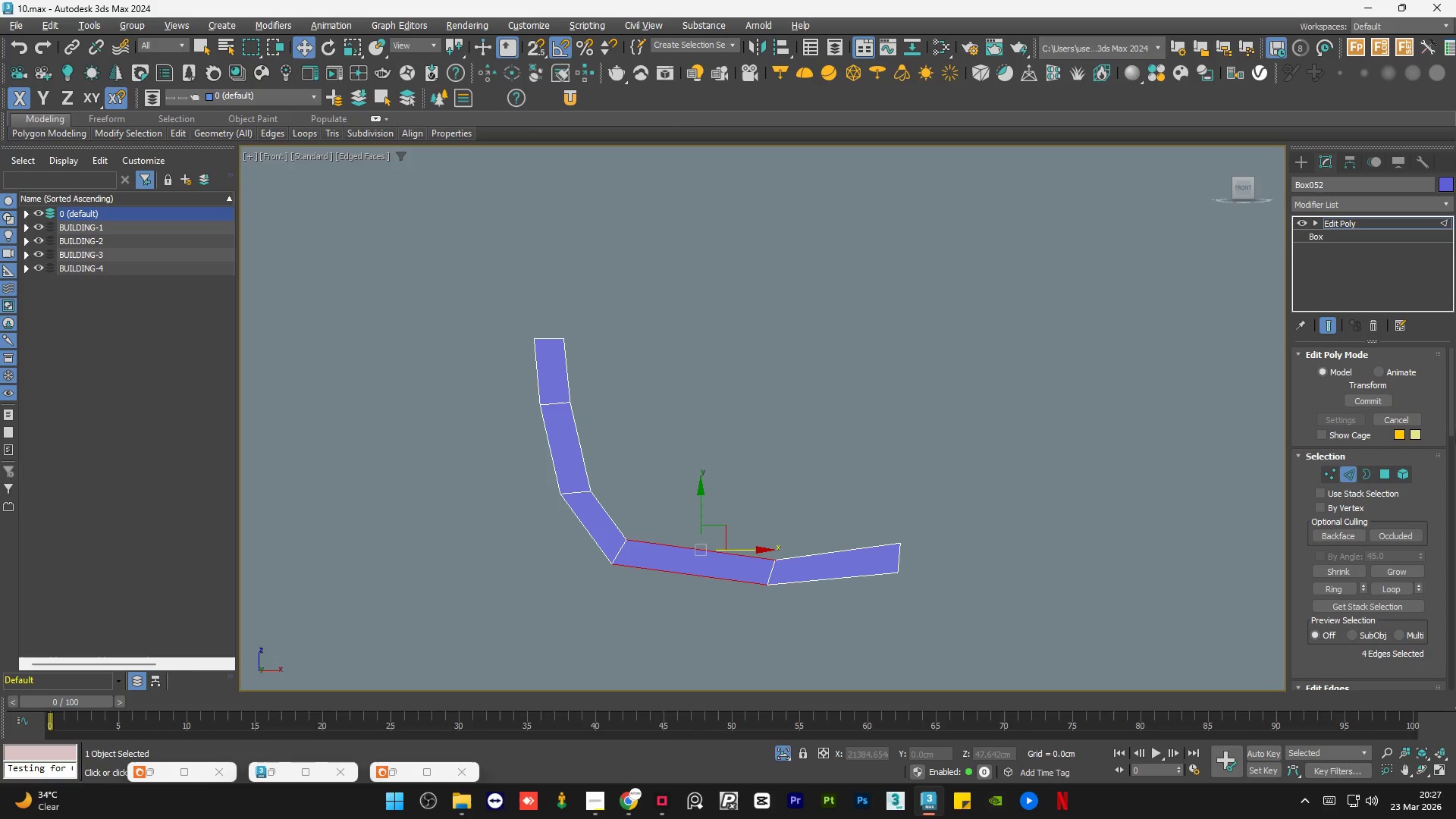 
left_click_drag(start_coordinate=[1452, 416], to_coordinate=[1454, 483])
 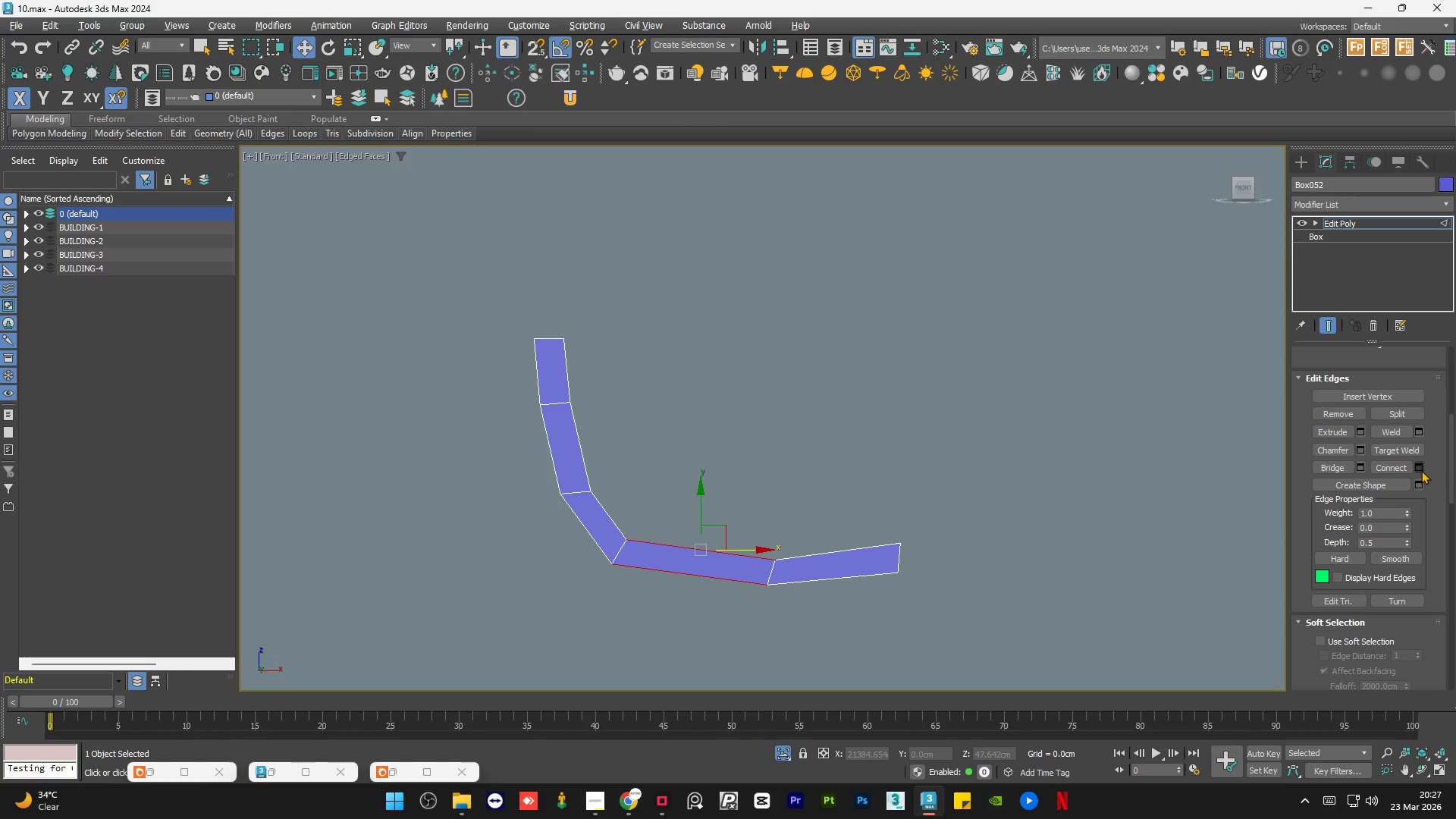 
left_click([1420, 469])
 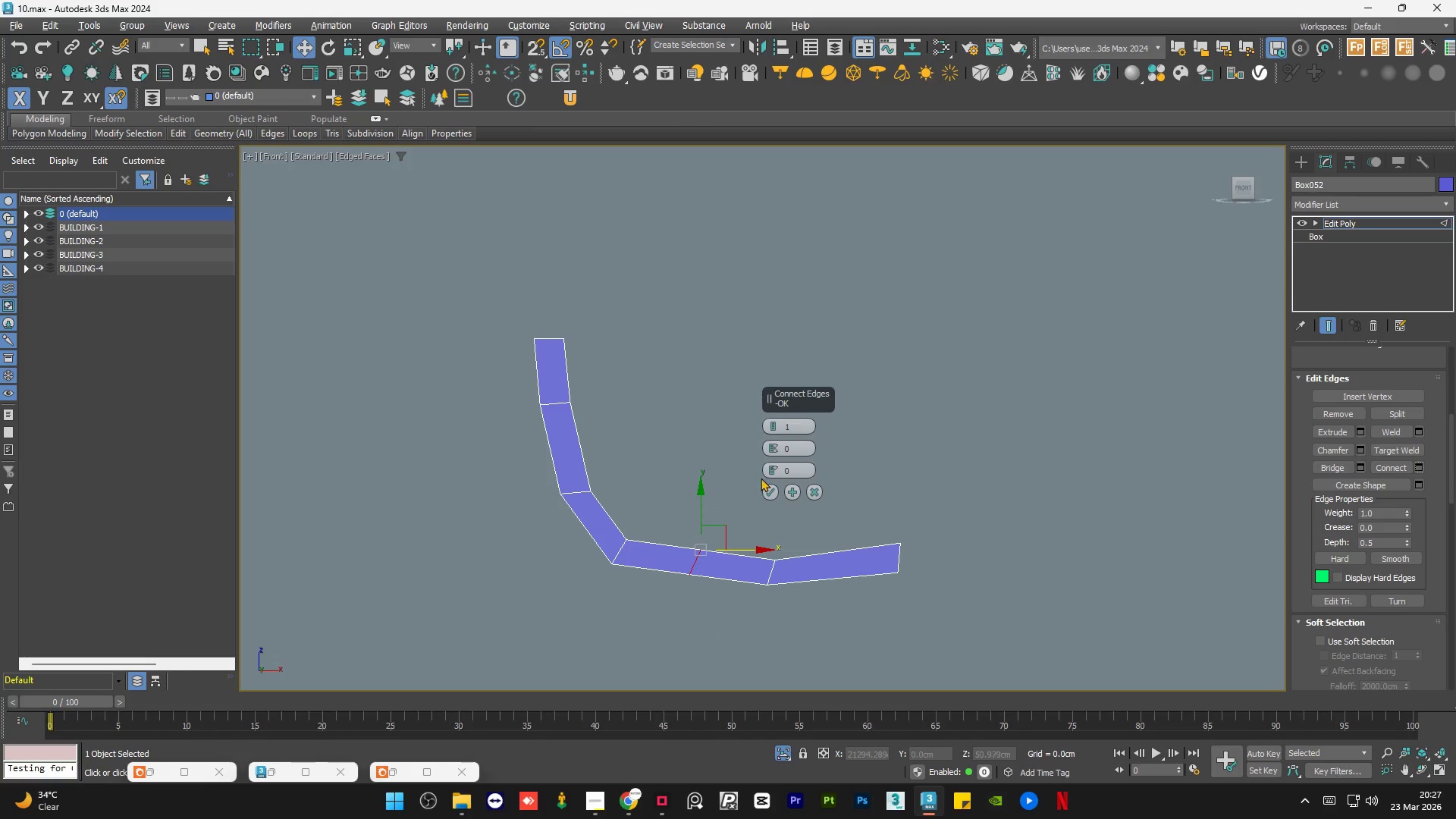 
left_click([770, 490])
 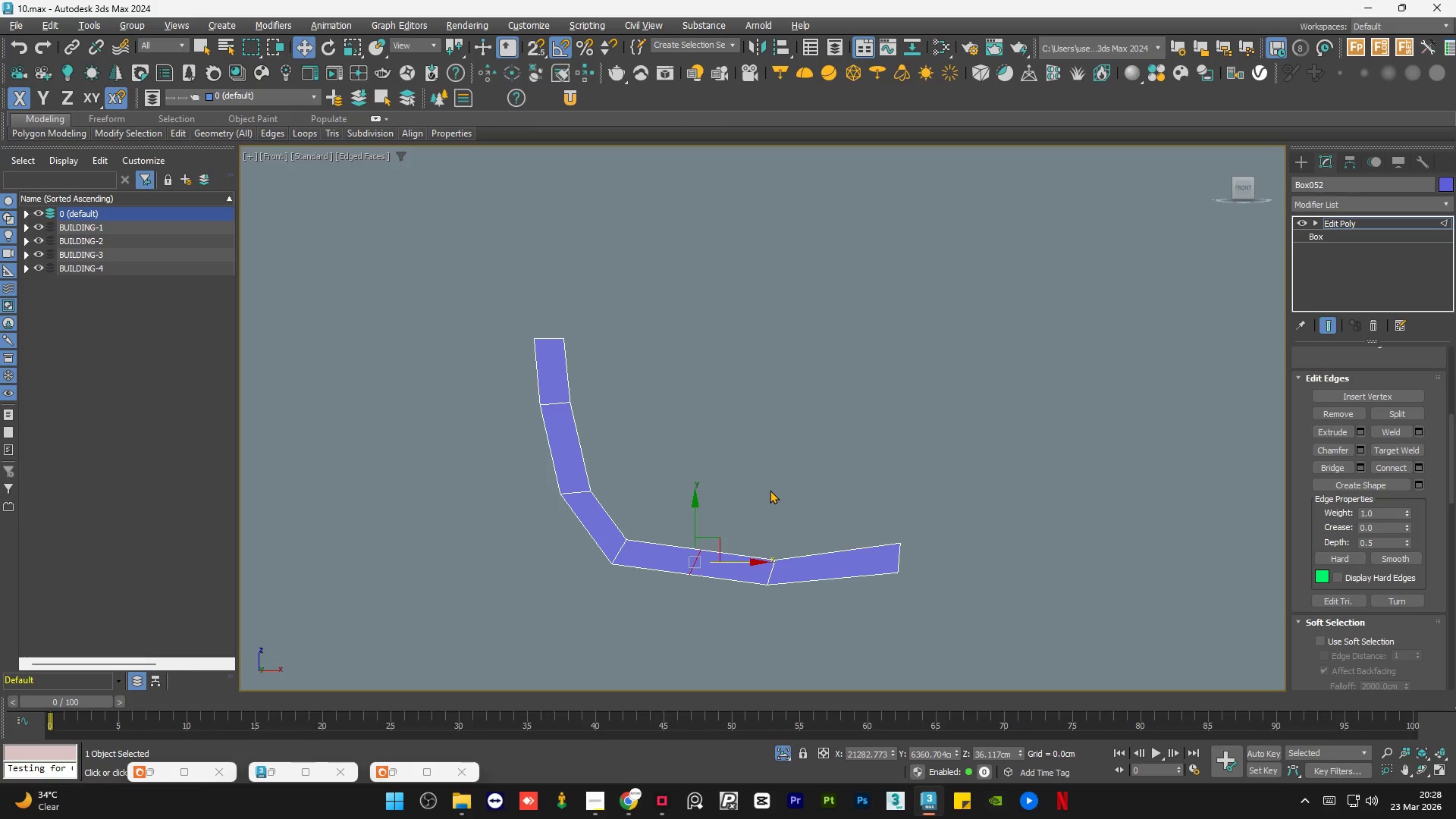 
wait(40.88)
 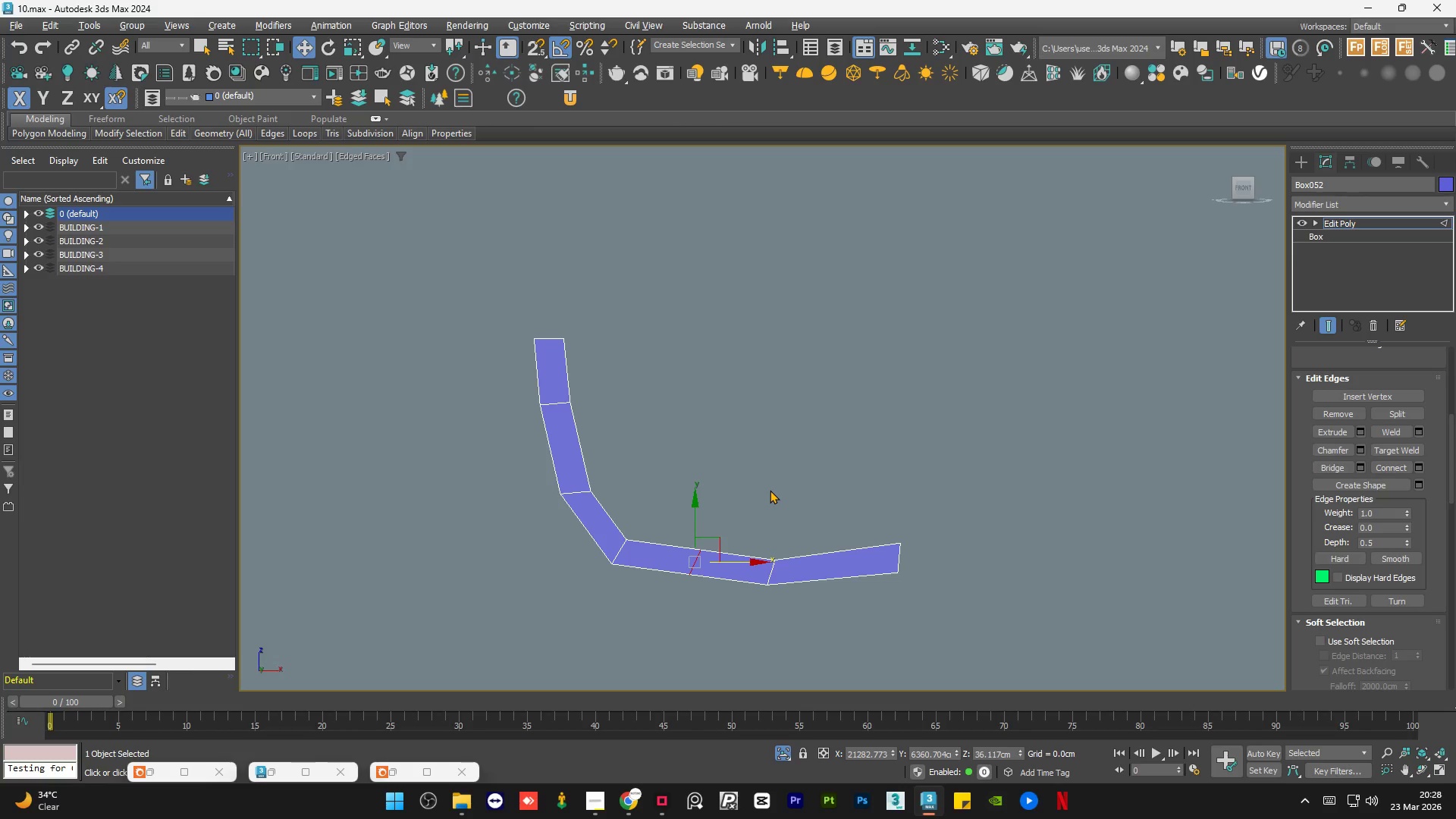 
scroll: coordinate [696, 559], scroll_direction: up, amount: 1.0
 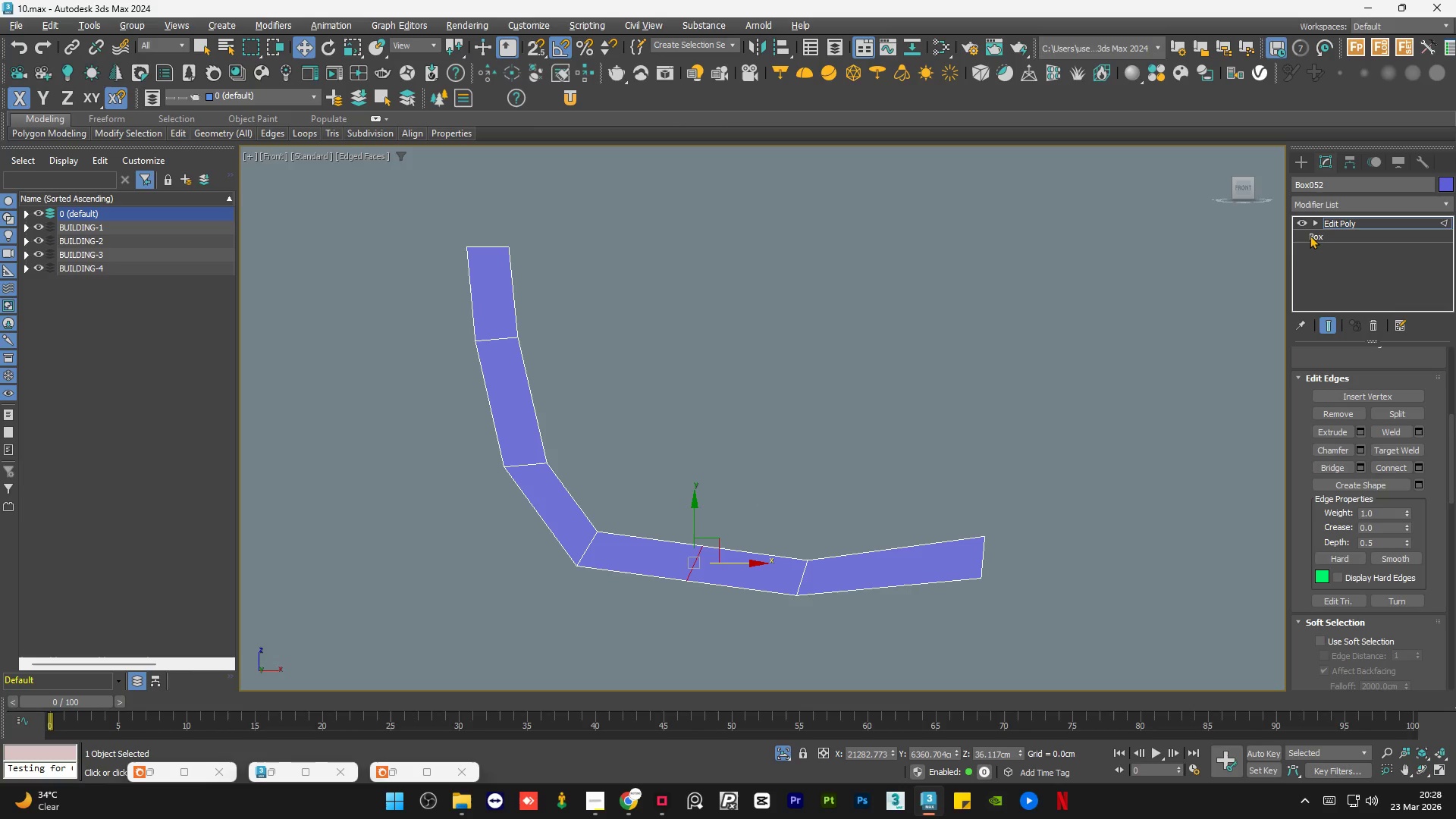 
left_click([1317, 221])
 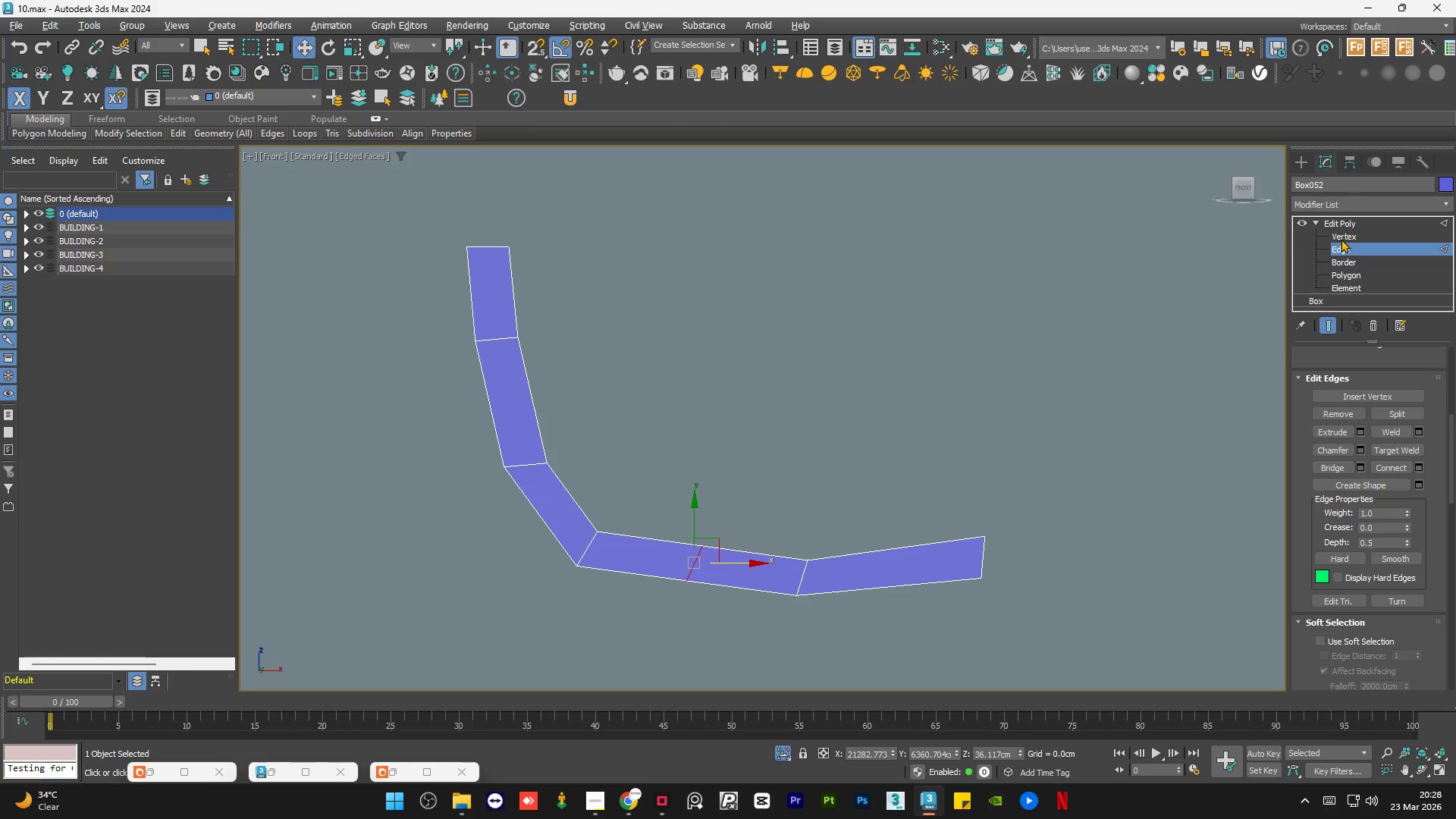 
left_click([1341, 239])
 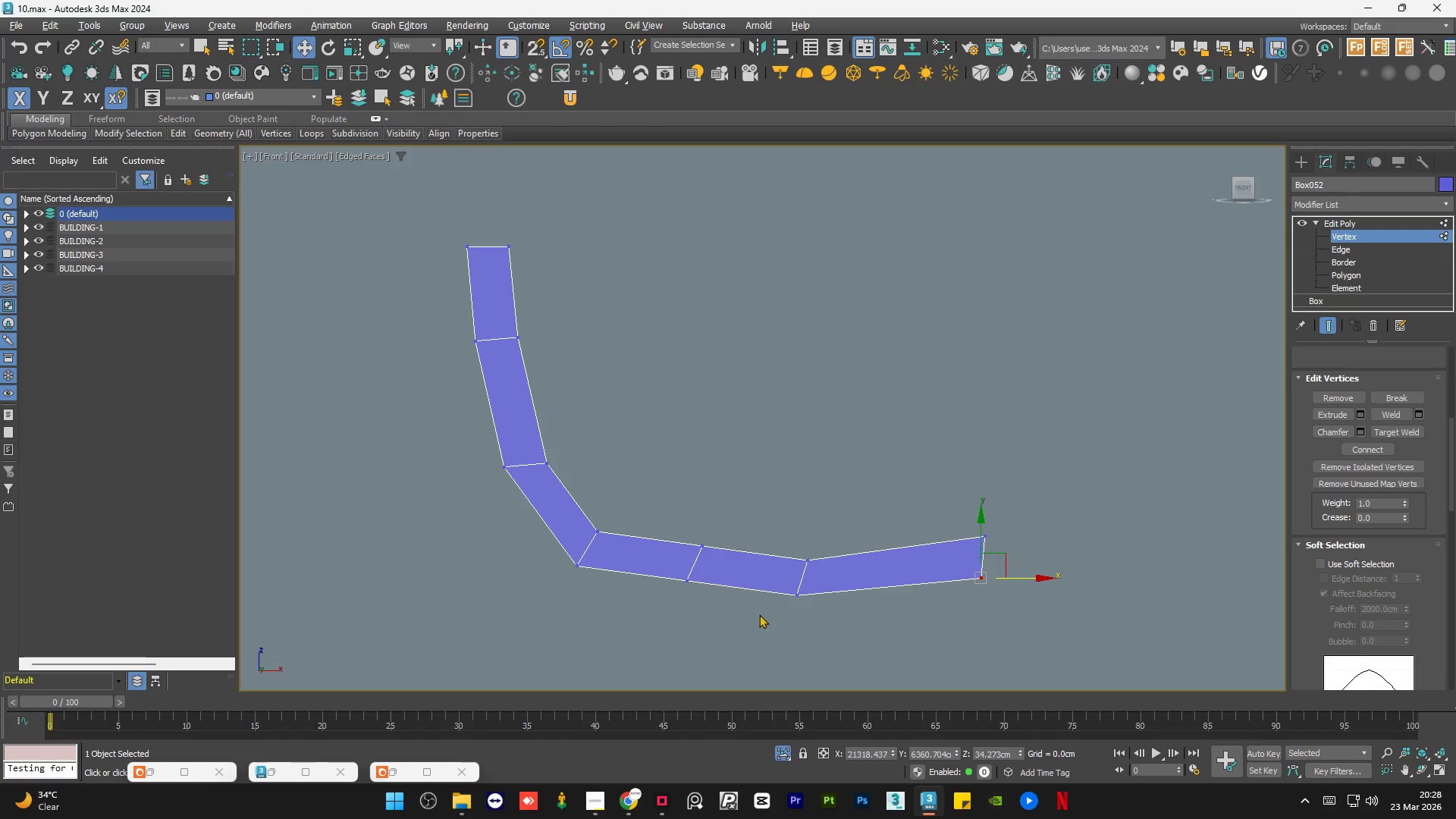 
left_click_drag(start_coordinate=[761, 497], to_coordinate=[679, 560])
 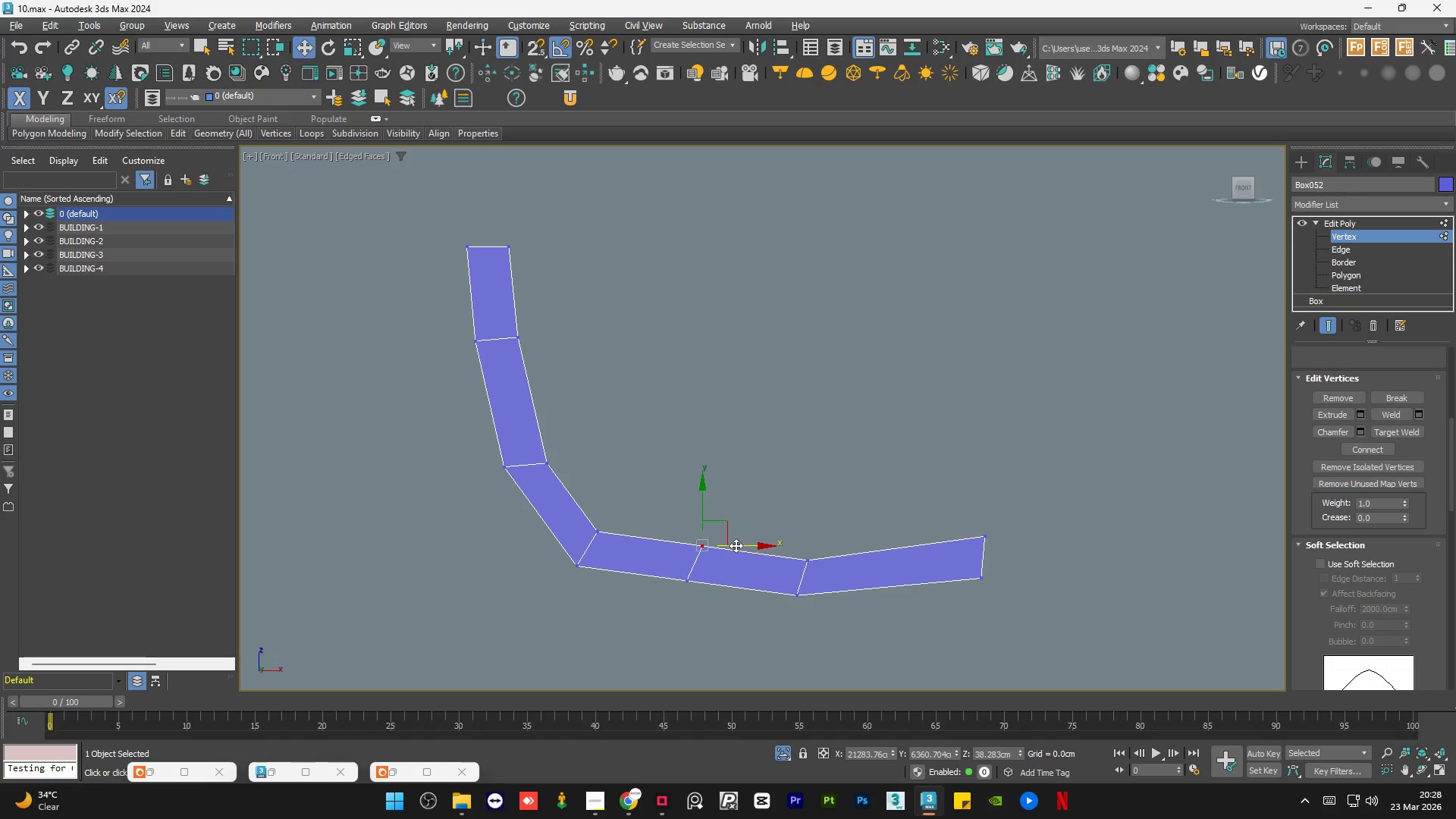 
left_click_drag(start_coordinate=[738, 544], to_coordinate=[731, 544])
 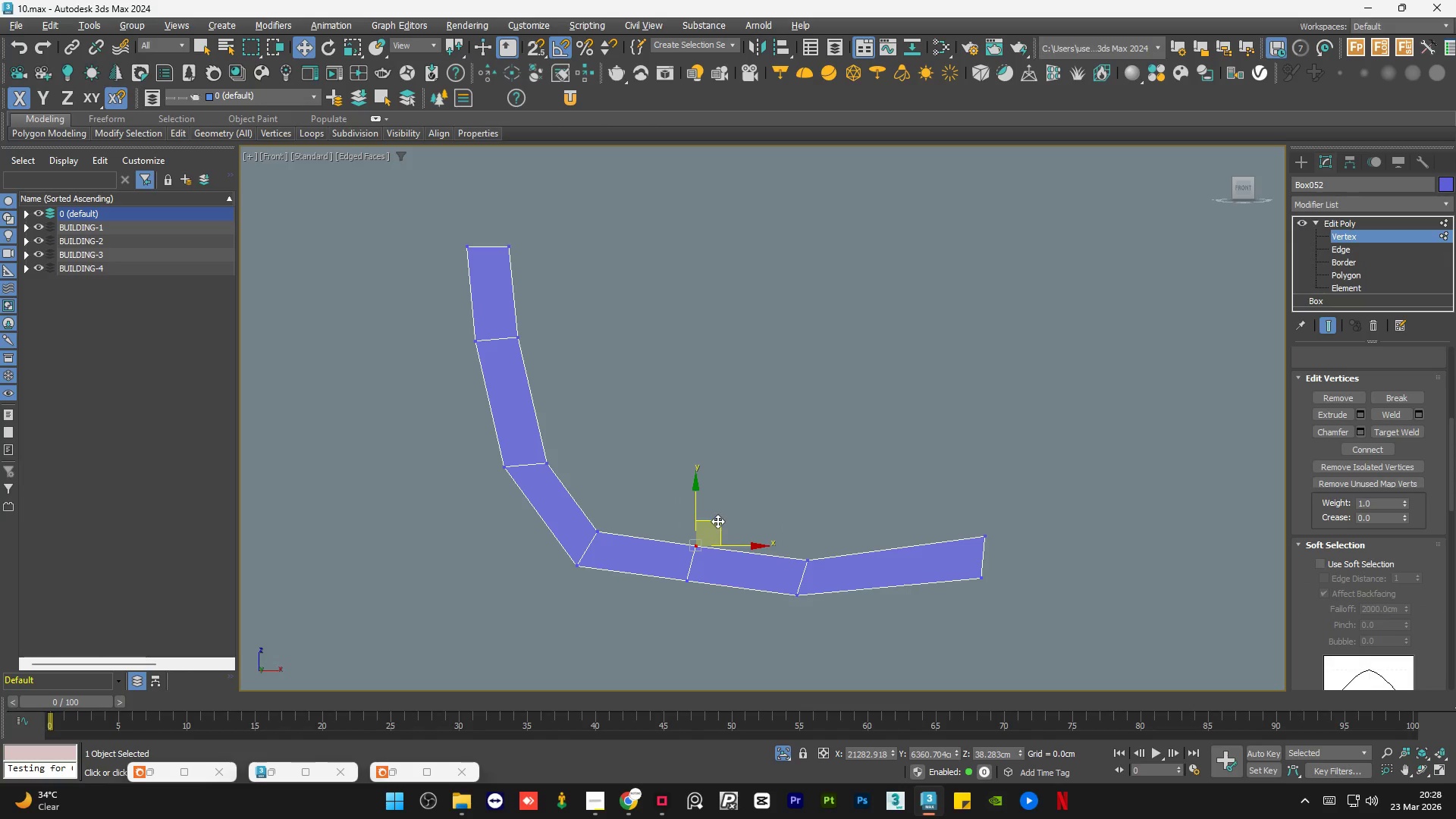 
left_click_drag(start_coordinate=[717, 522], to_coordinate=[717, 527])
 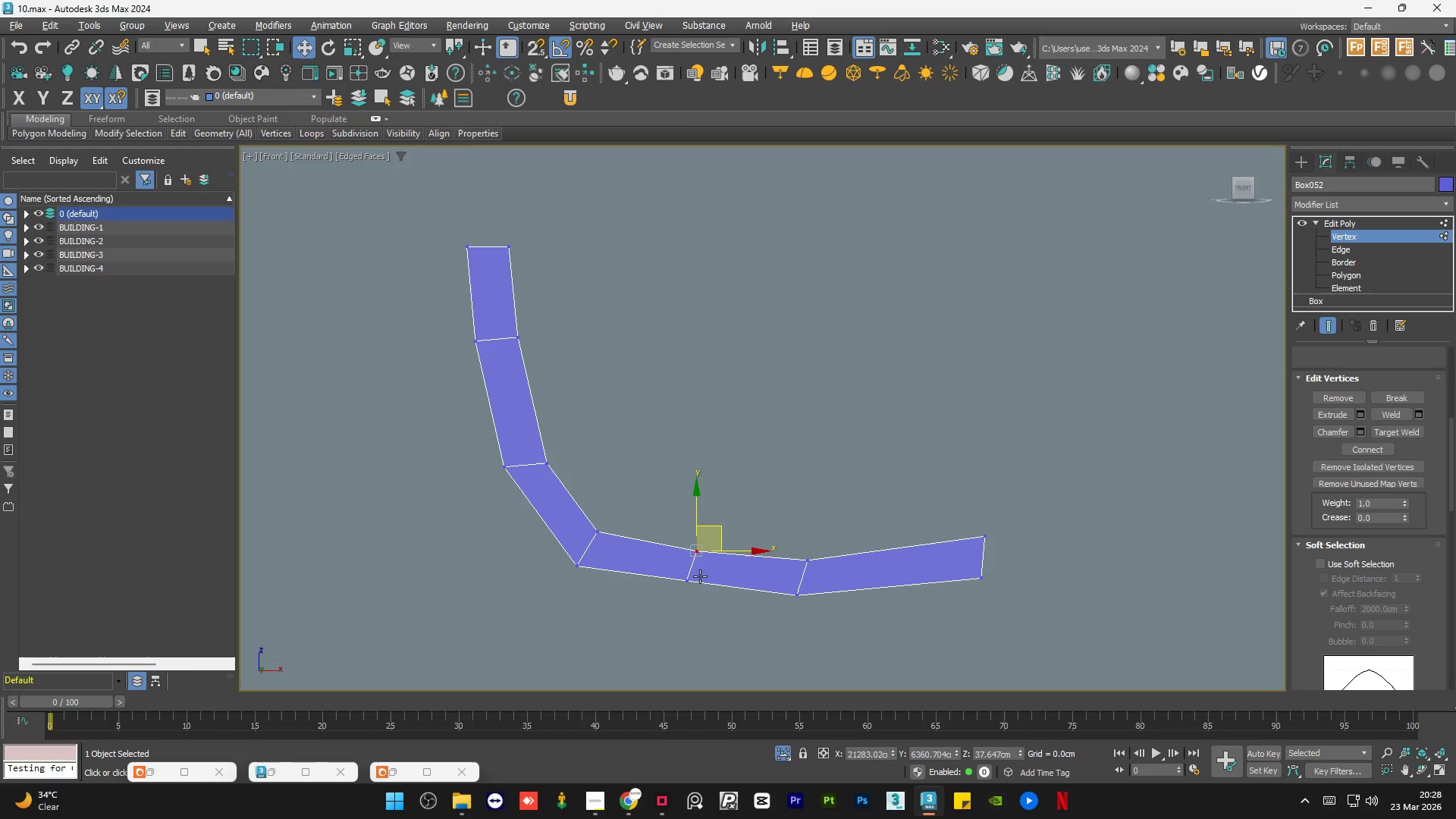 
left_click_drag(start_coordinate=[704, 566], to_coordinate=[661, 606])
 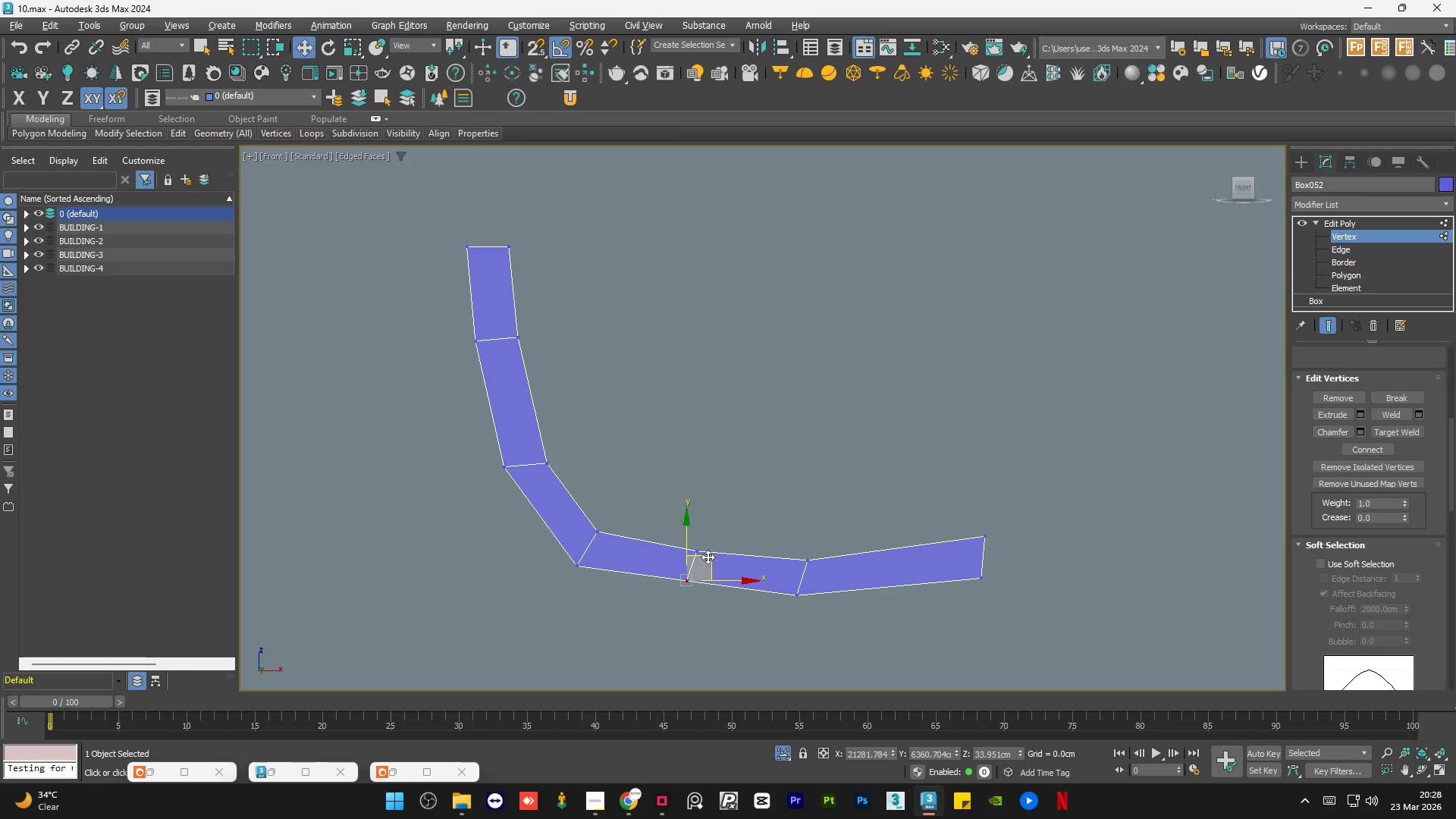 
left_click_drag(start_coordinate=[707, 557], to_coordinate=[706, 566])
 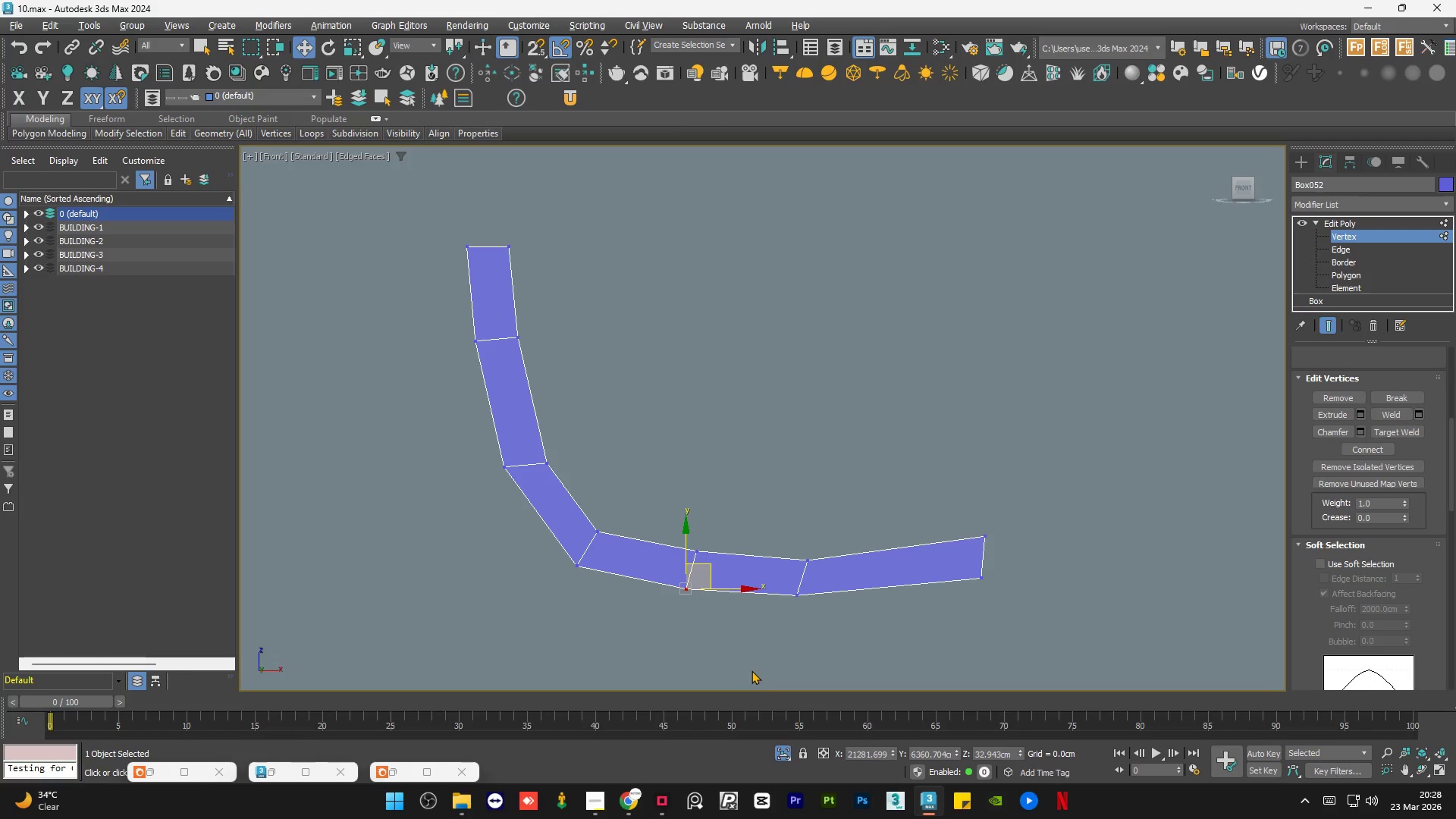 
left_click([752, 670])
 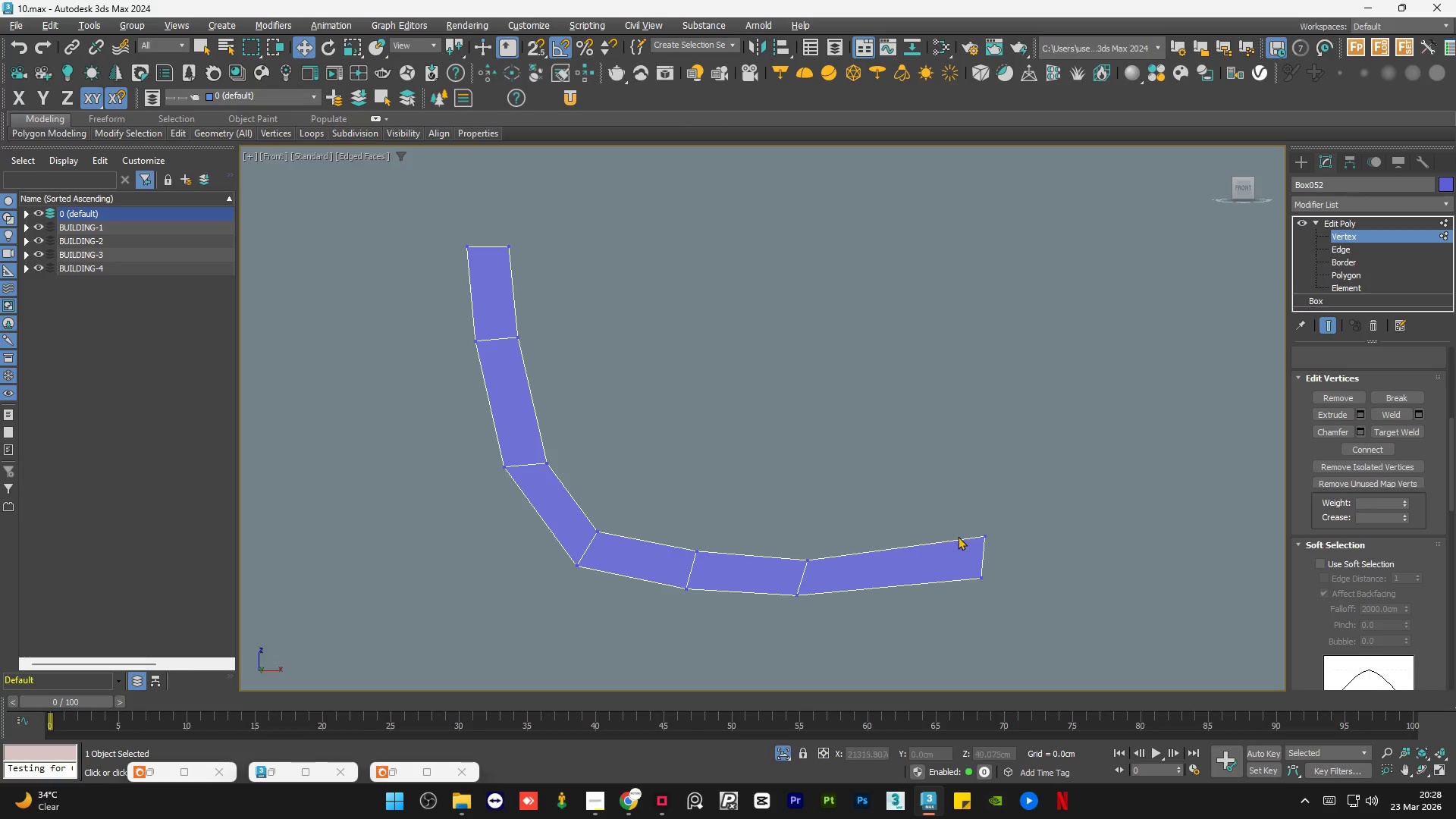 
left_click_drag(start_coordinate=[858, 532], to_coordinate=[753, 624])
 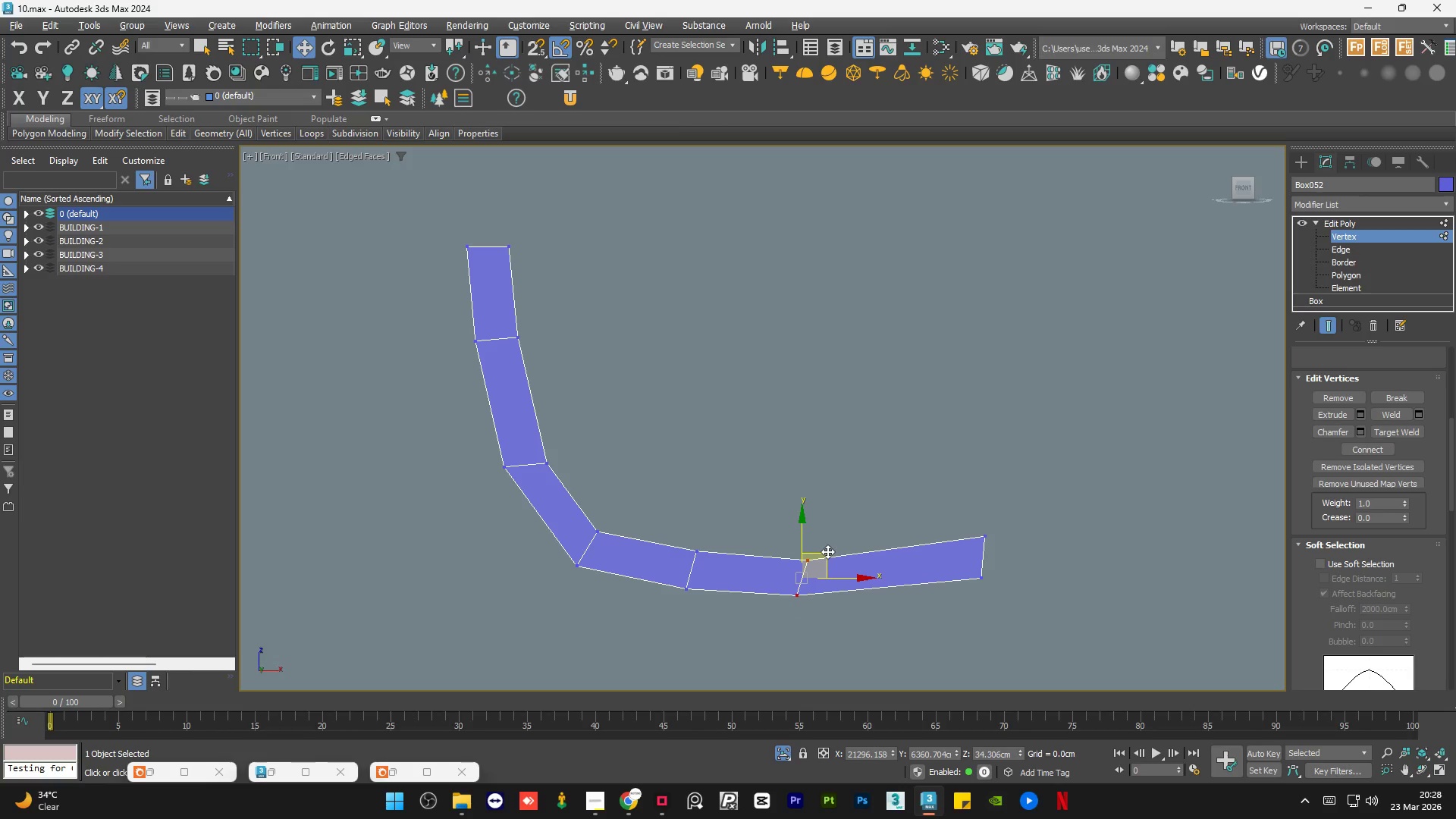 
left_click_drag(start_coordinate=[824, 551], to_coordinate=[853, 556])
 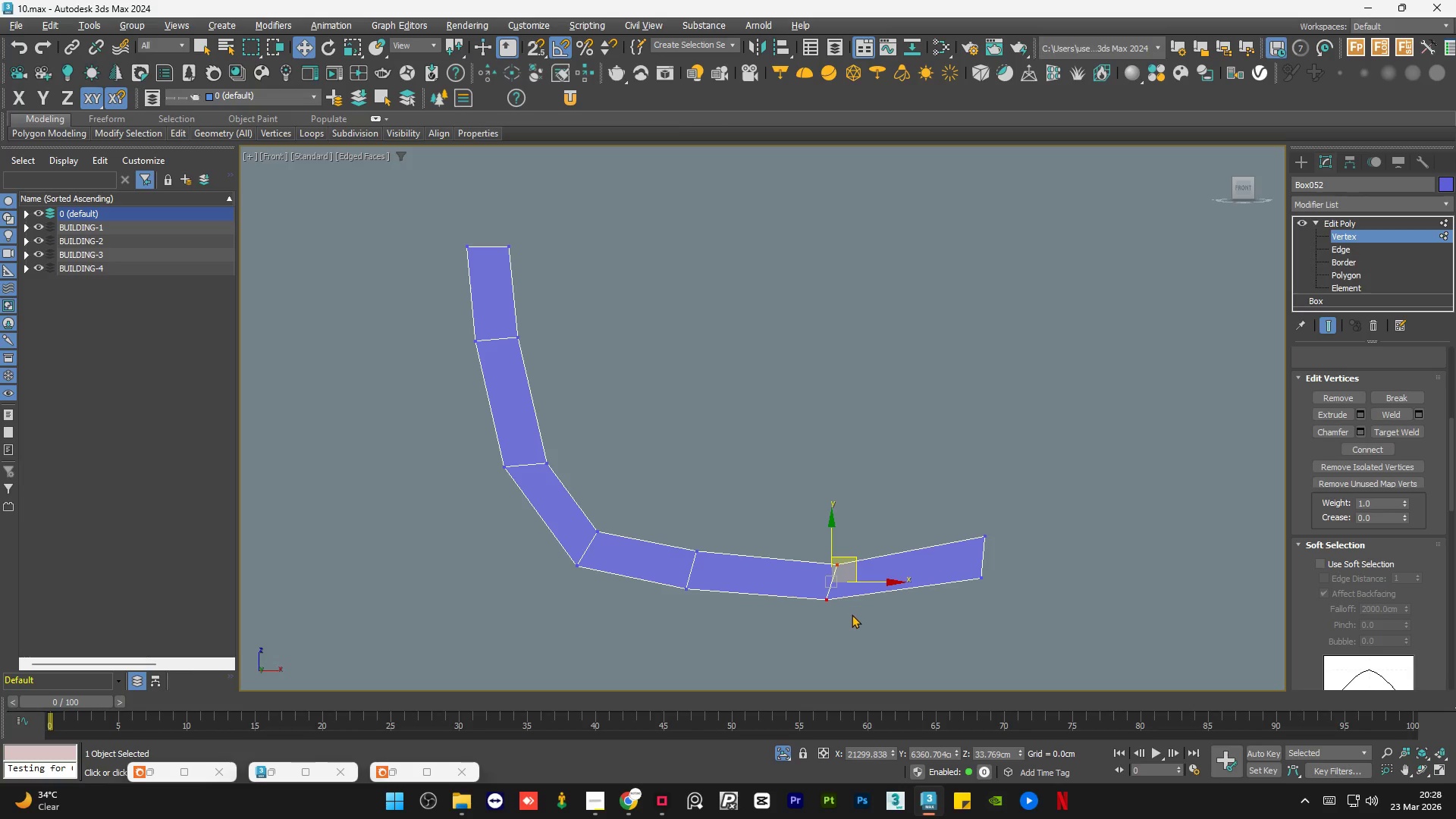 
left_click_drag(start_coordinate=[855, 636], to_coordinate=[810, 593])
 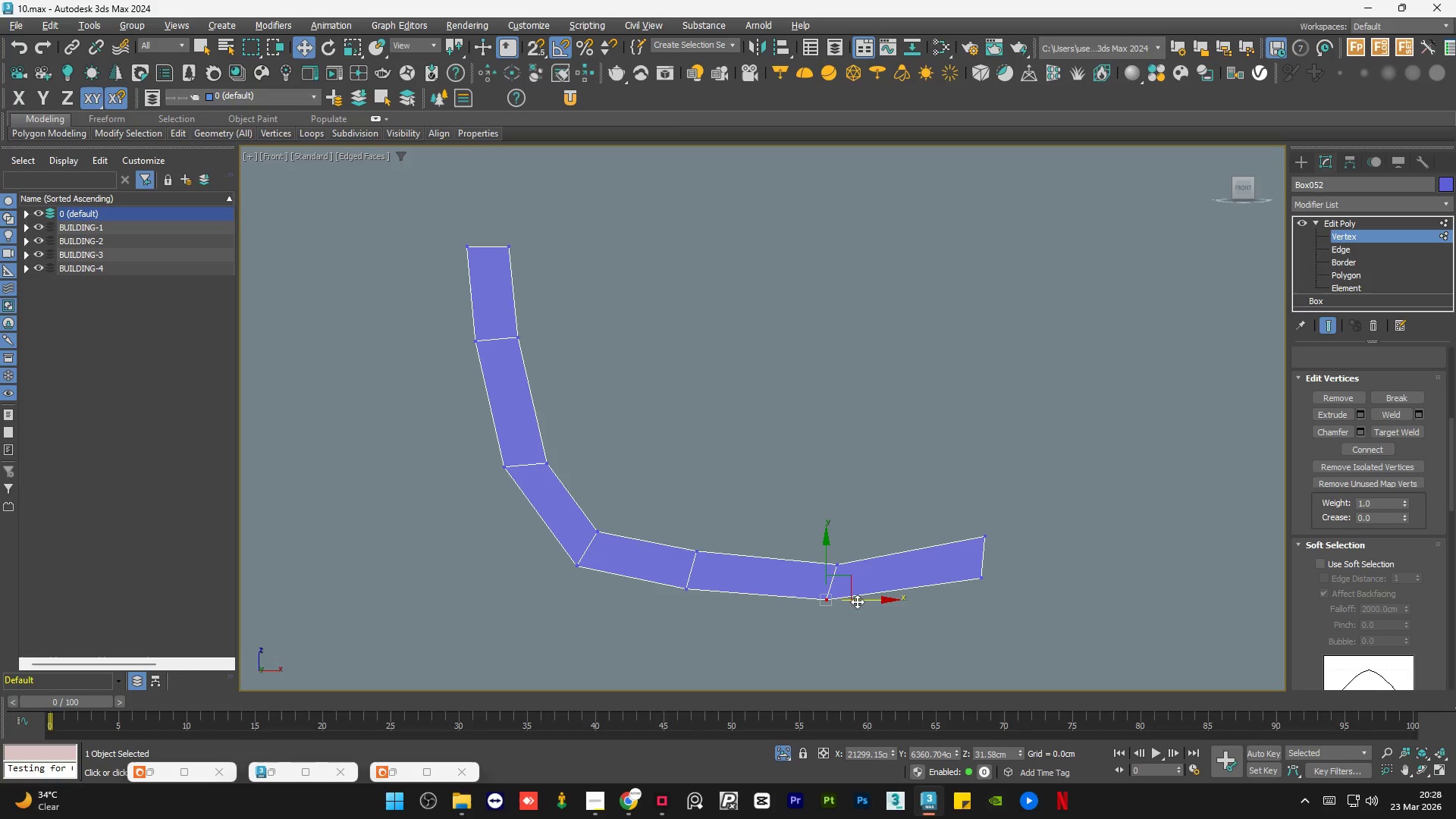 
left_click_drag(start_coordinate=[858, 601], to_coordinate=[874, 601])
 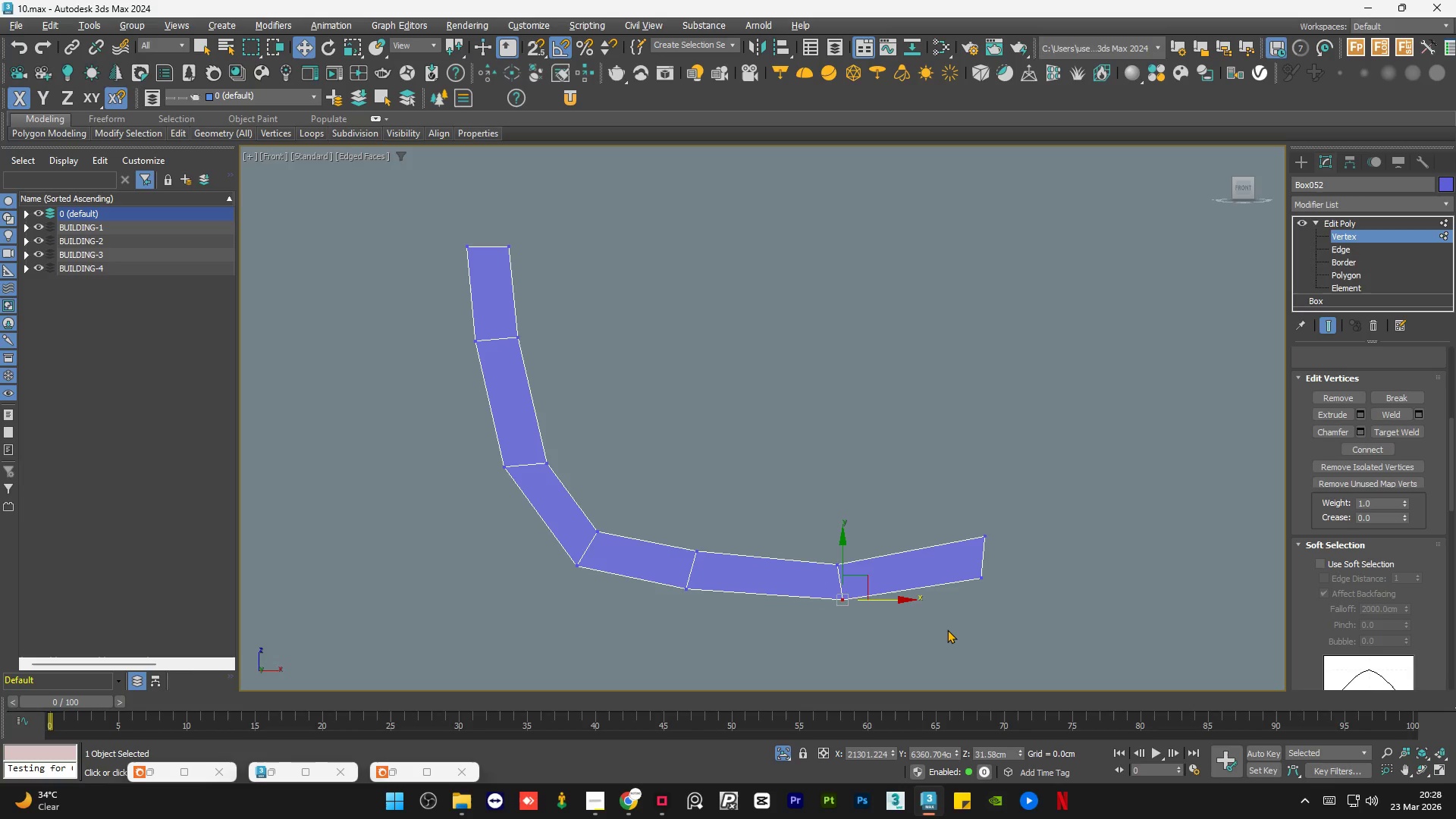 
left_click([947, 629])
 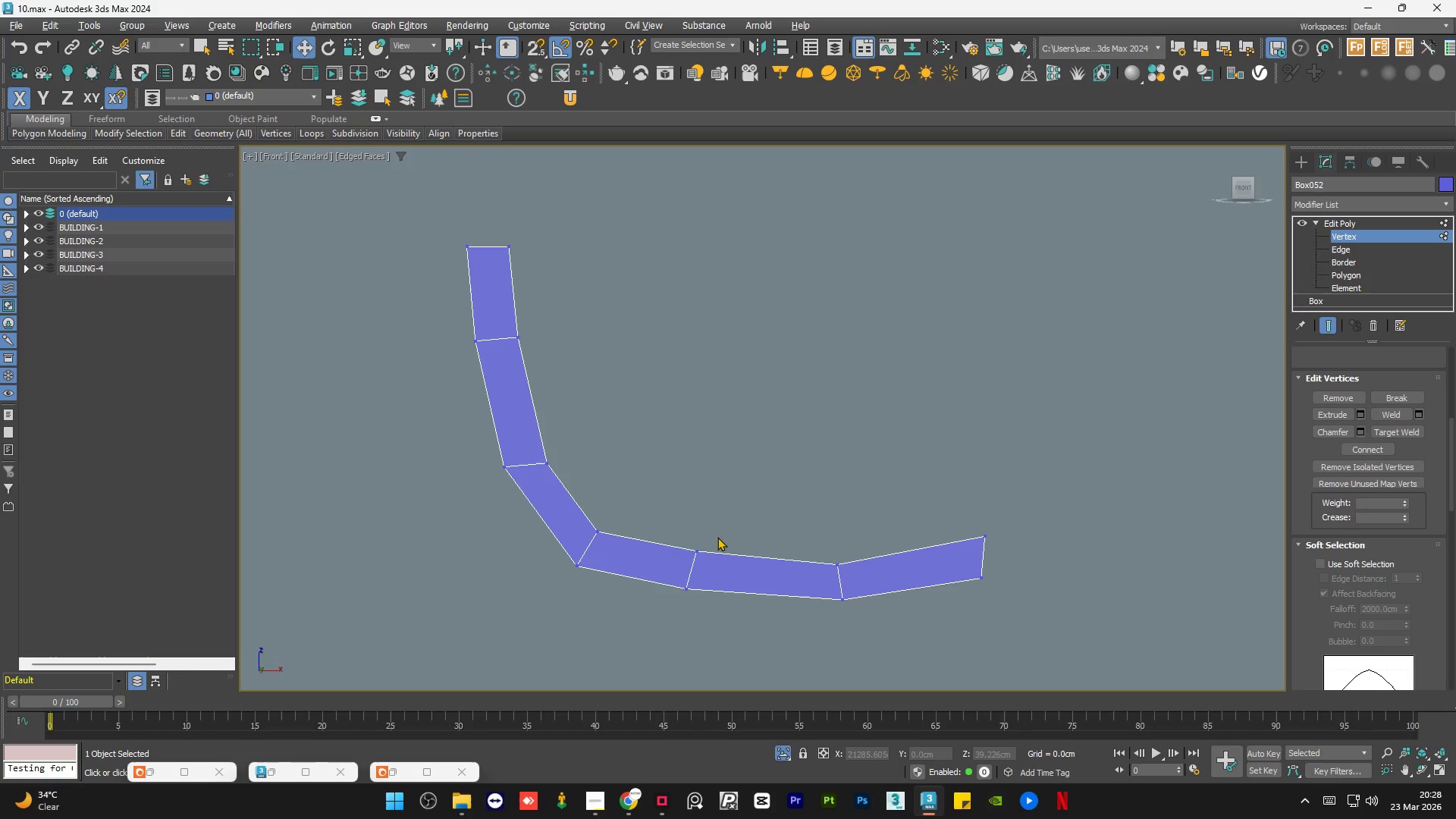 
left_click_drag(start_coordinate=[721, 532], to_coordinate=[673, 568])
 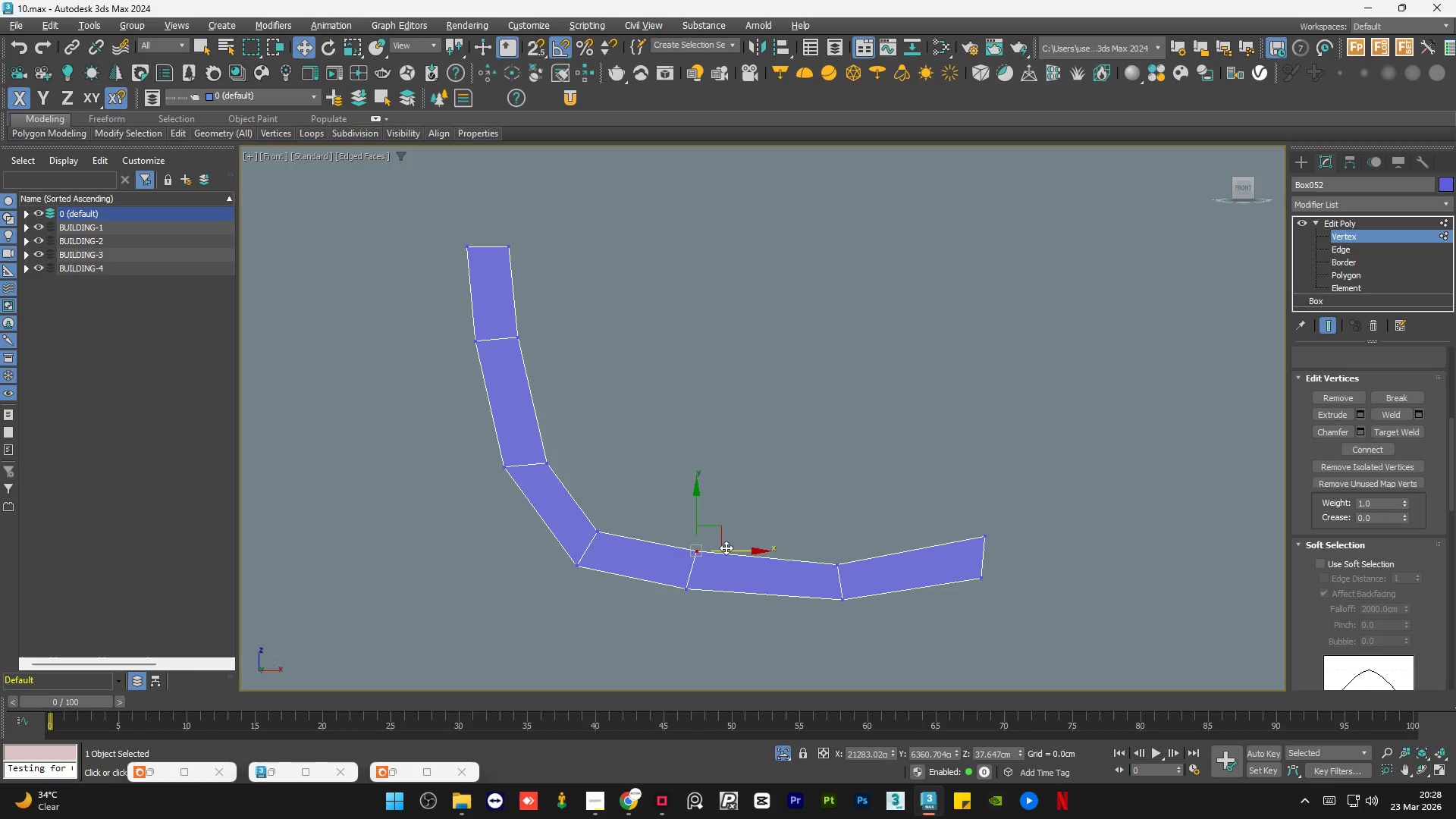 
left_click_drag(start_coordinate=[726, 549], to_coordinate=[732, 549])
 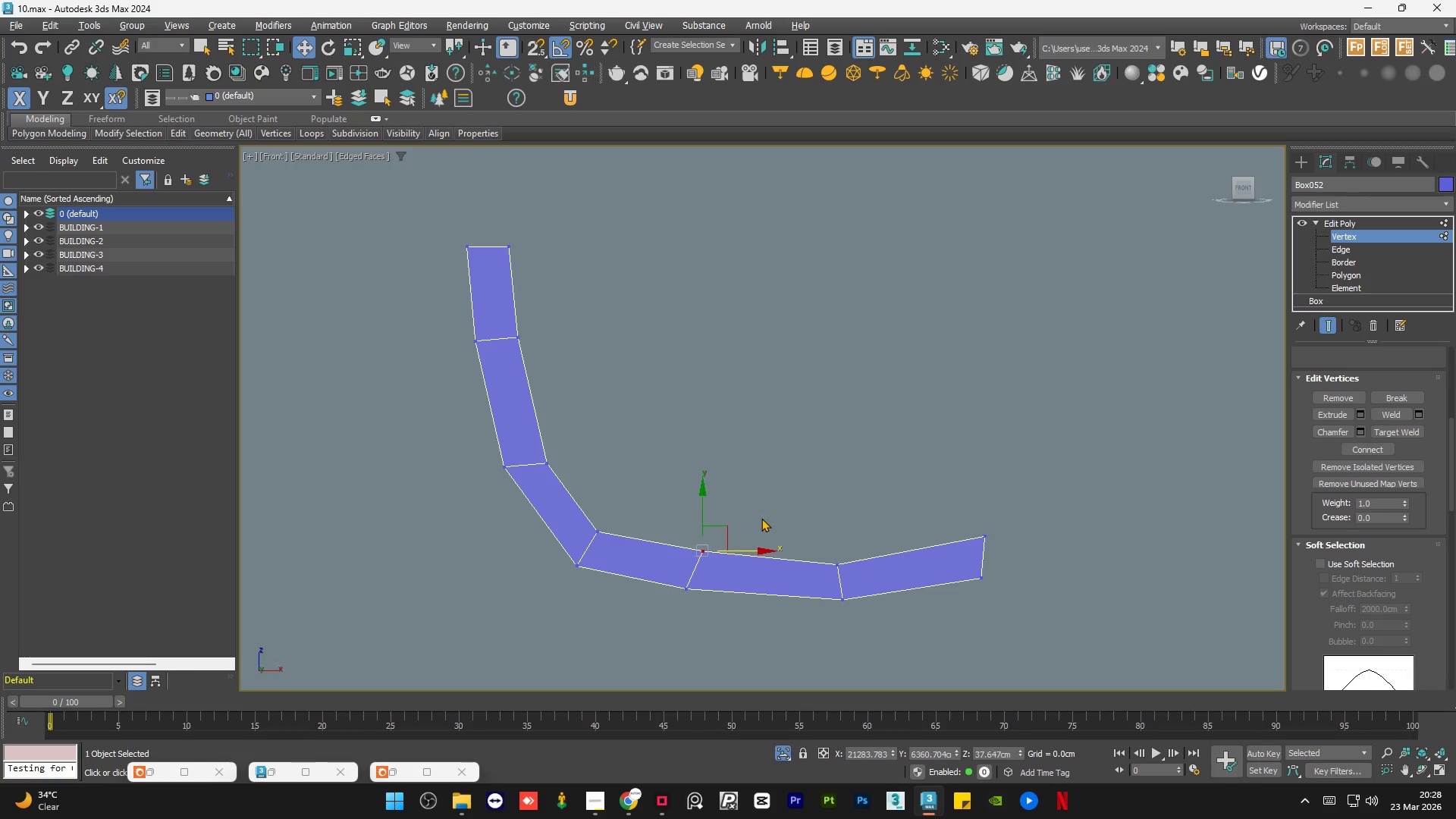 
left_click([764, 515])
 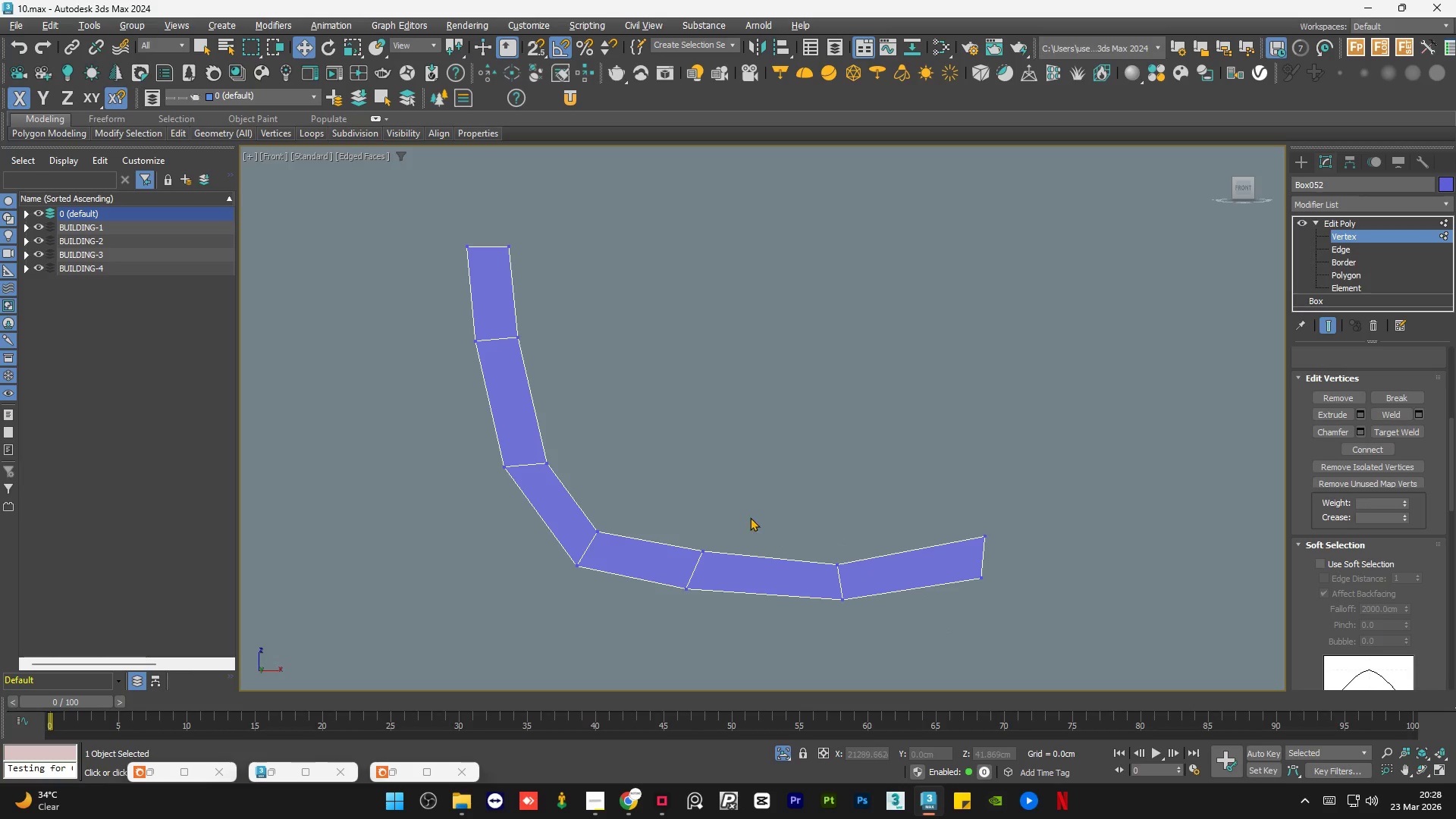 
left_click_drag(start_coordinate=[750, 517], to_coordinate=[650, 619])
 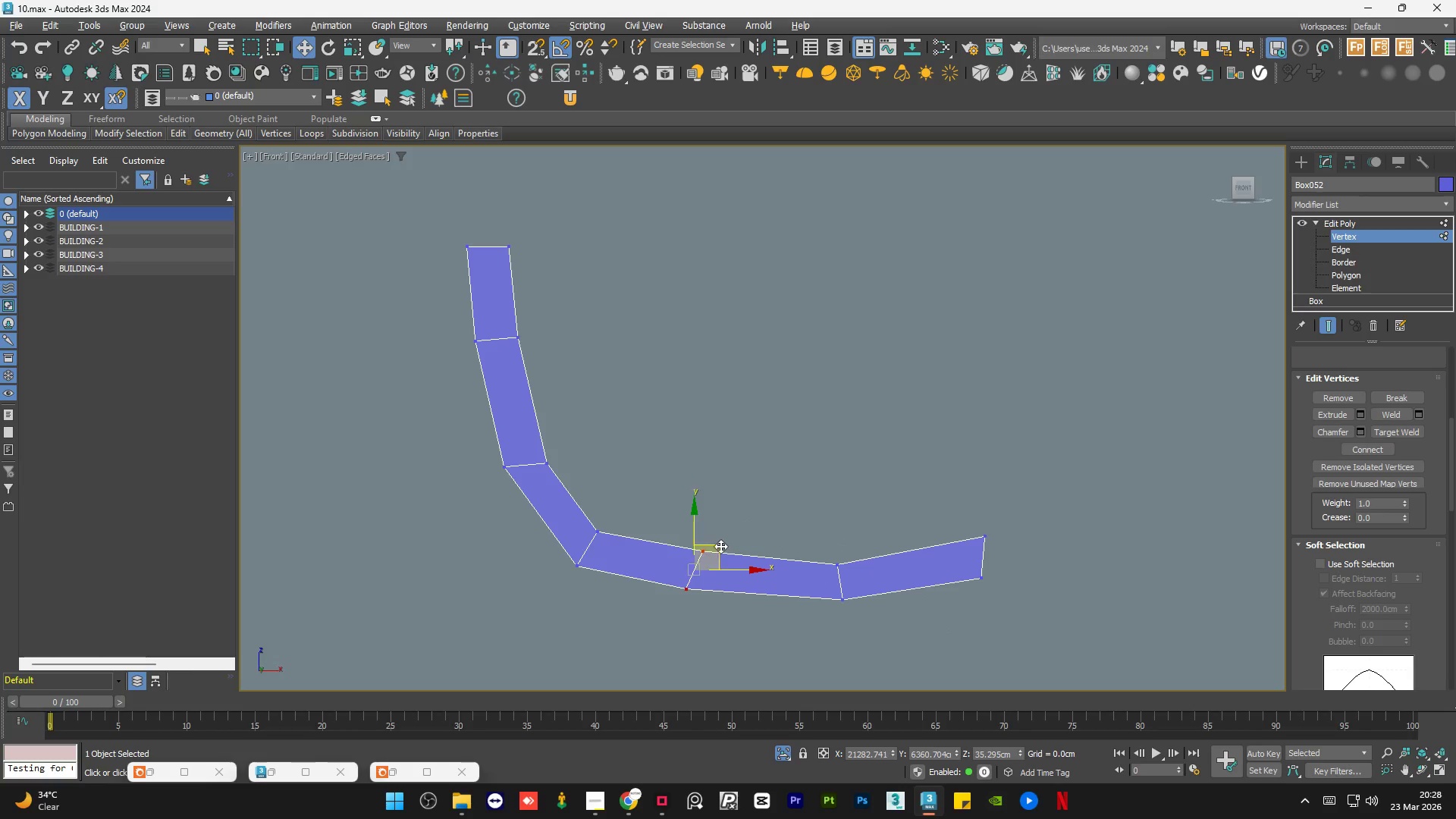 
left_click_drag(start_coordinate=[720, 545], to_coordinate=[722, 554])
 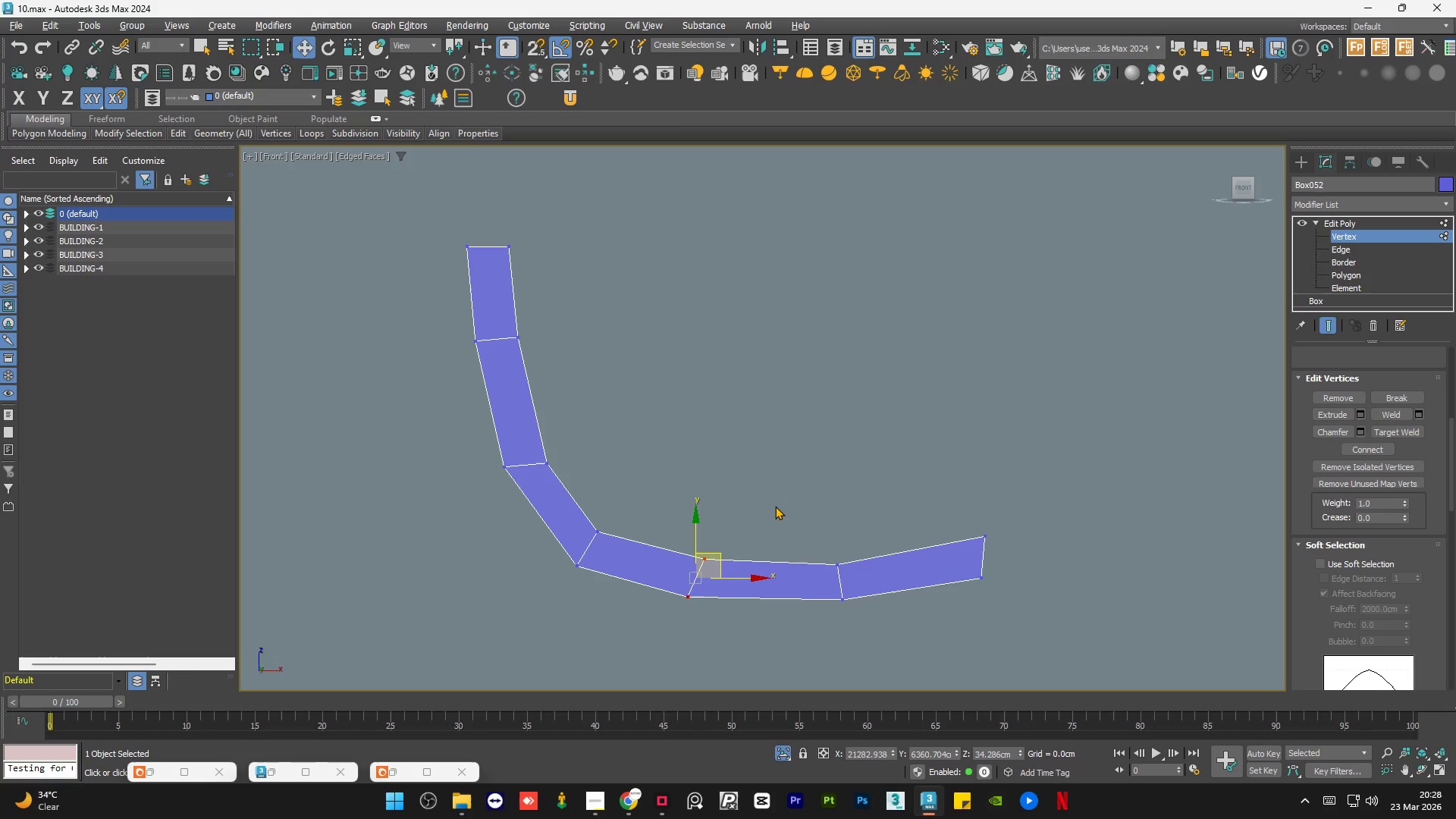 
left_click([775, 506])
 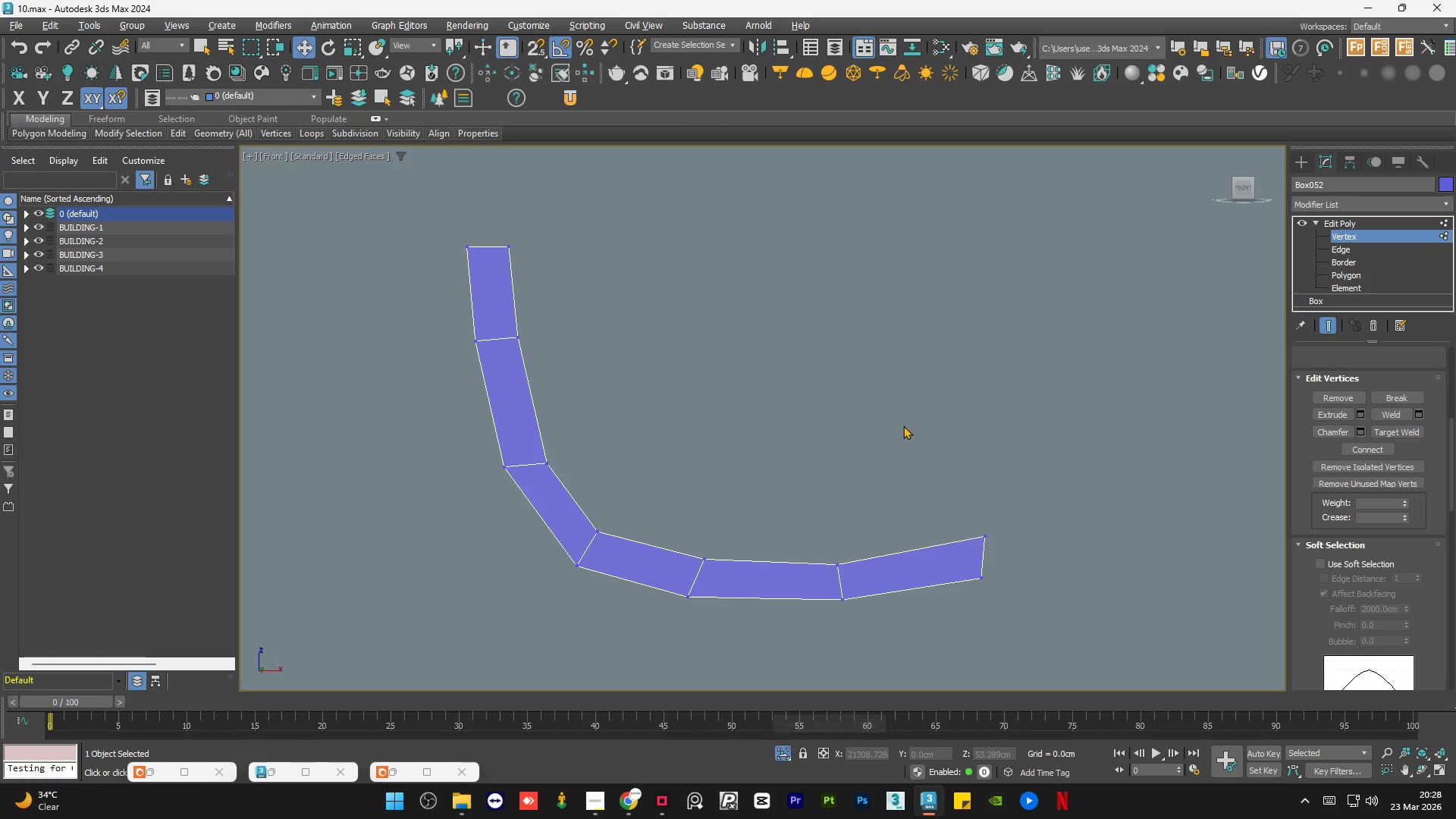 
wait(6.66)
 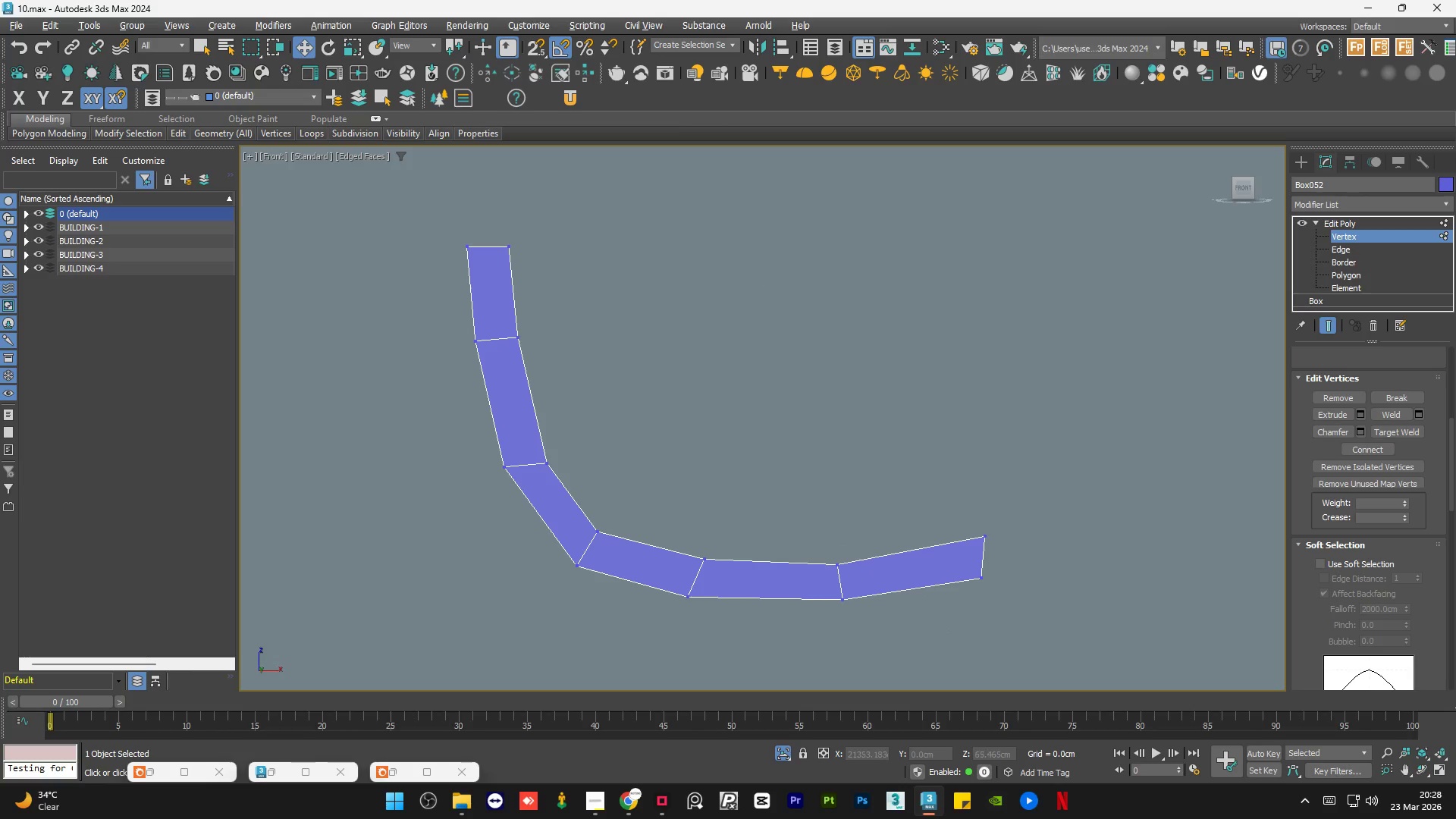 
left_click([1352, 224])
 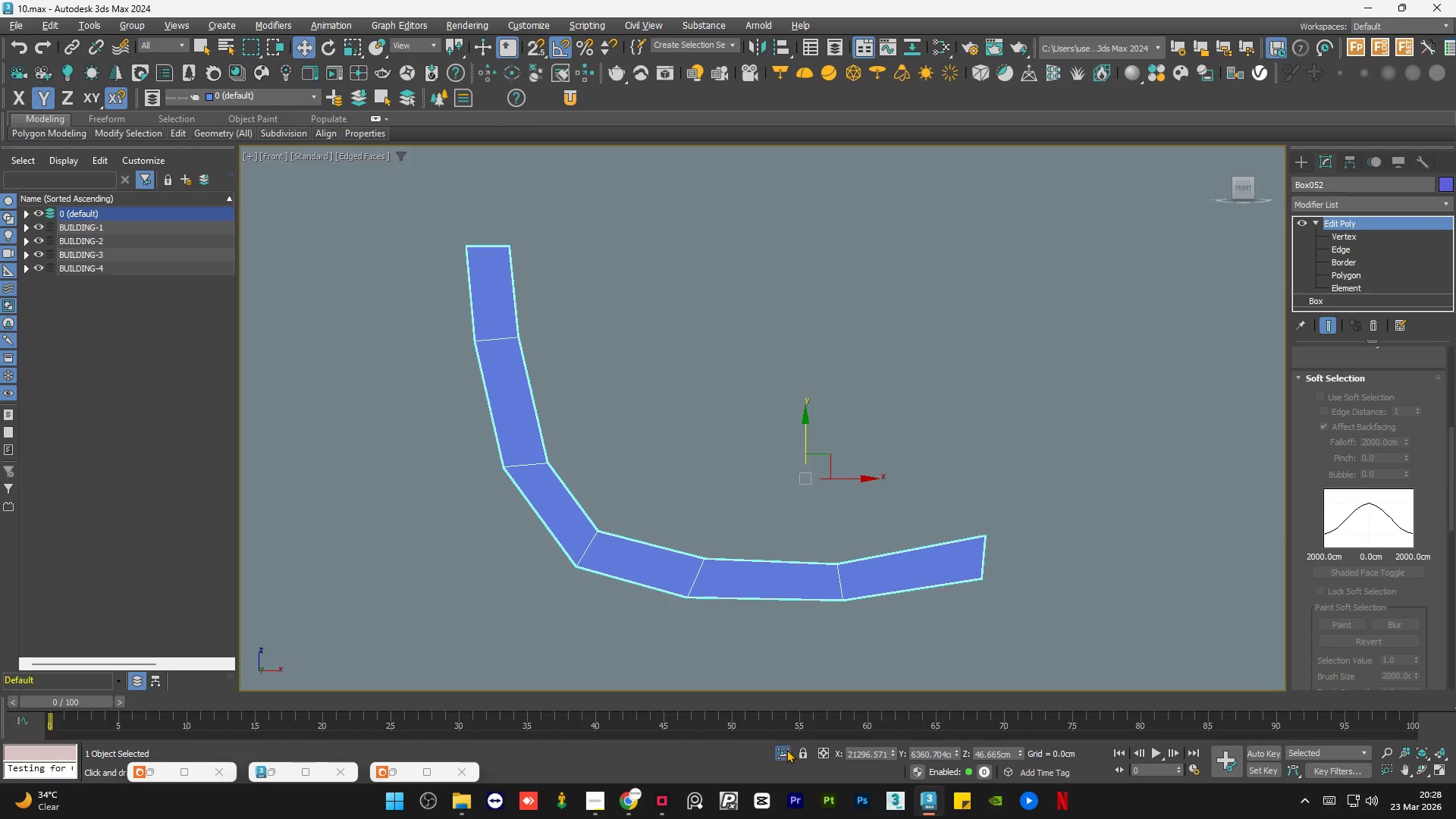 
left_click([786, 751])
 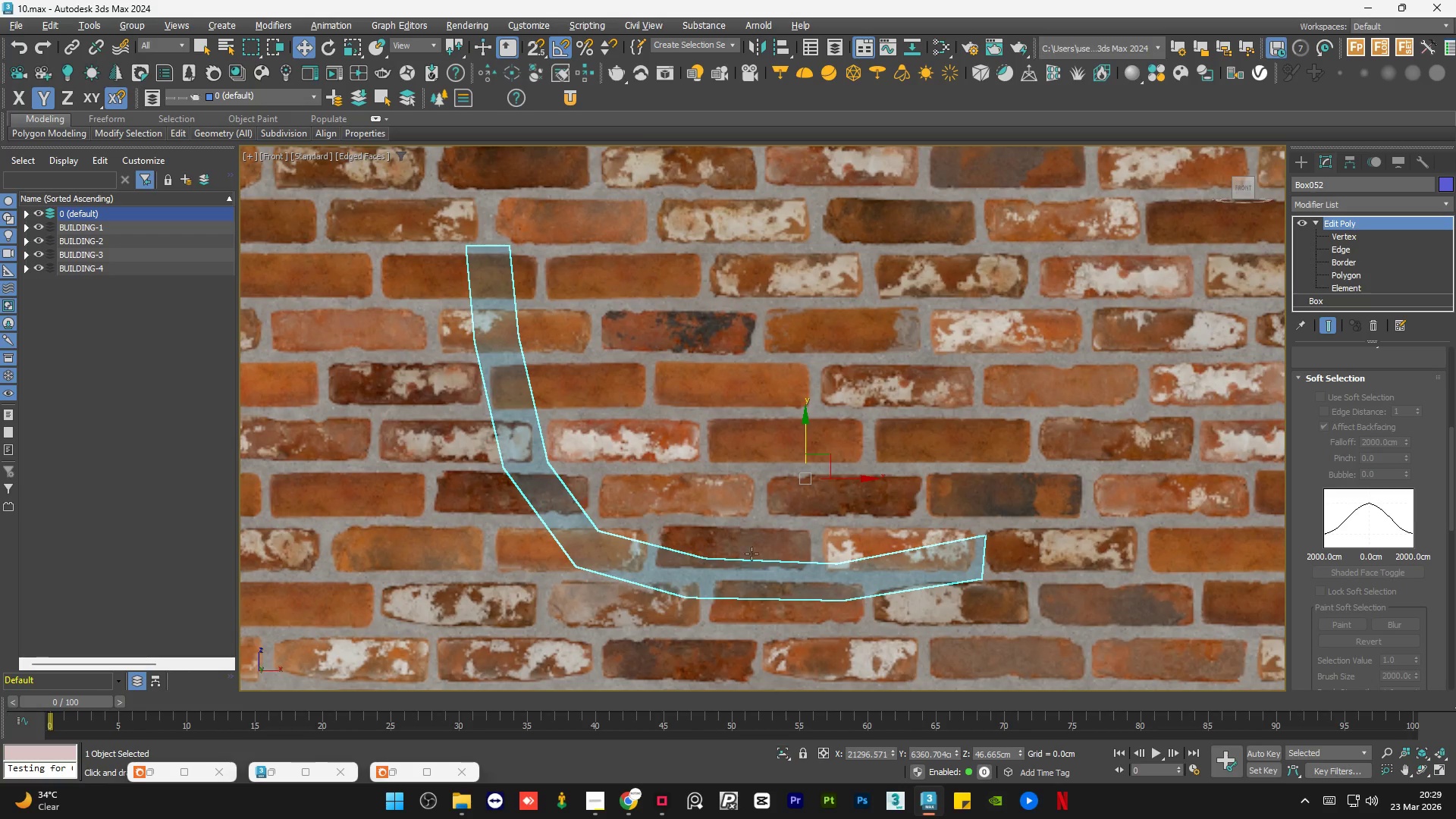 
hold_key(key=AltLeft, duration=0.89)
 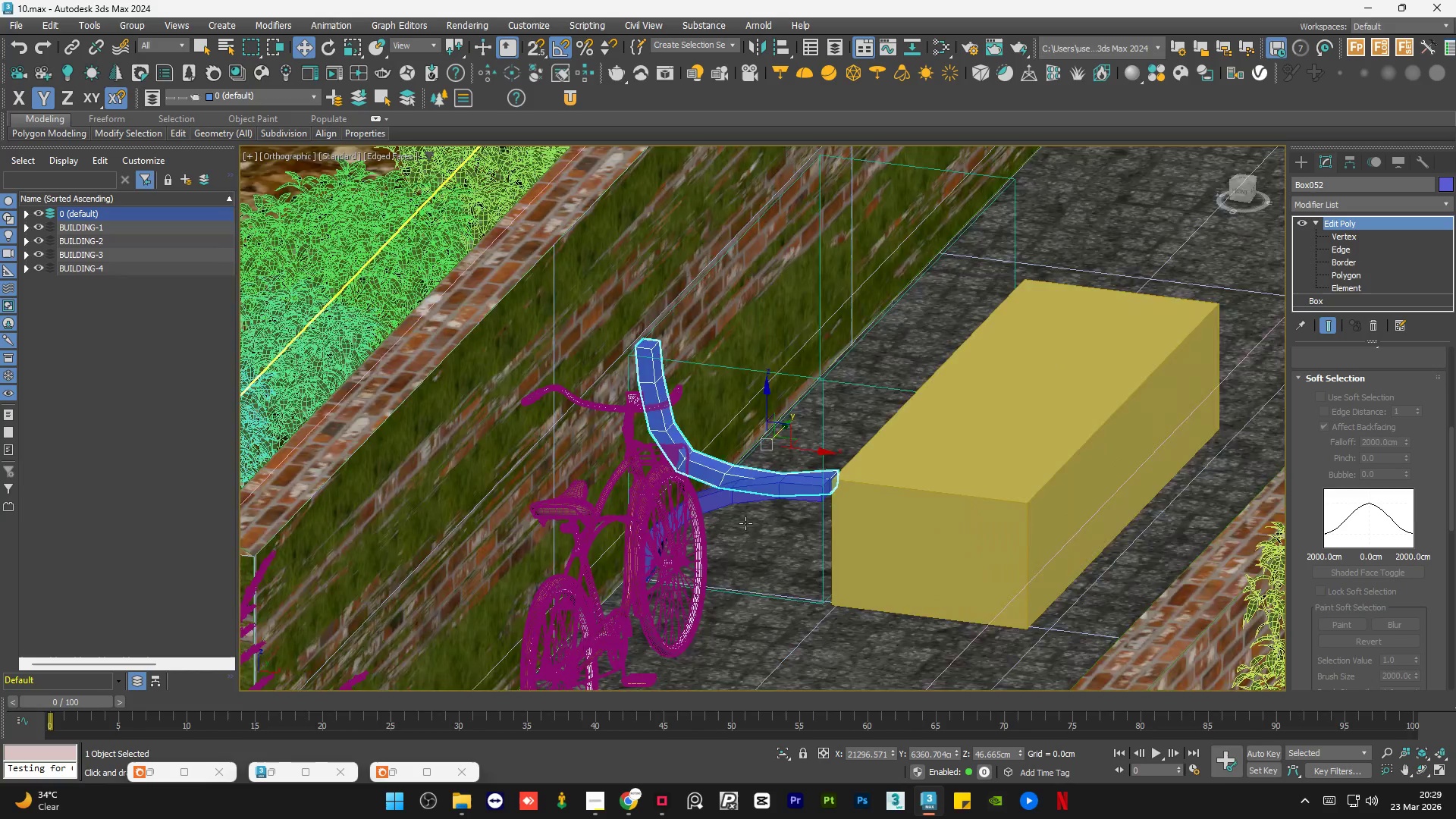 
scroll: coordinate [741, 500], scroll_direction: down, amount: 7.0
 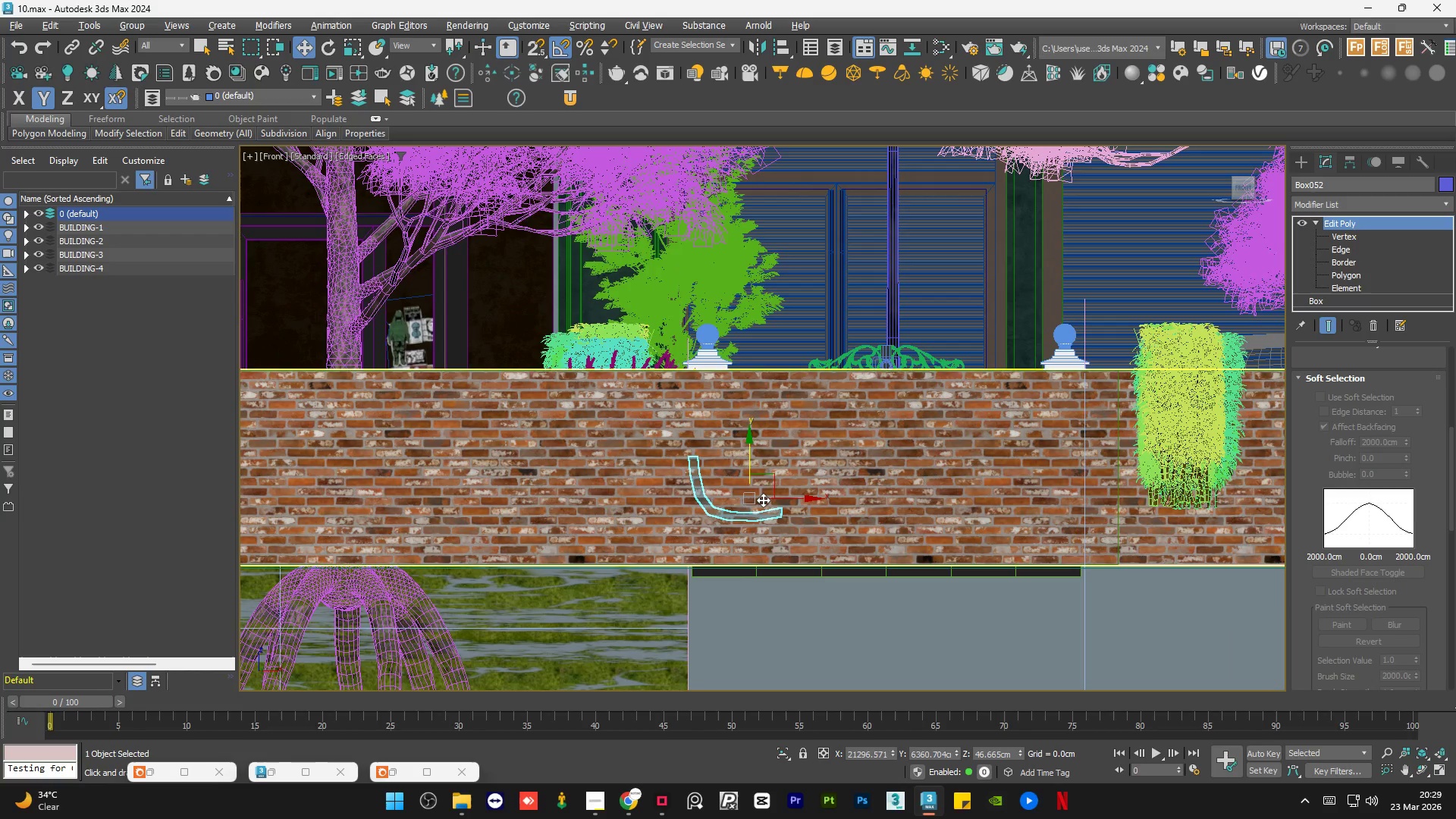 
hold_key(key=ControlLeft, duration=0.64)
 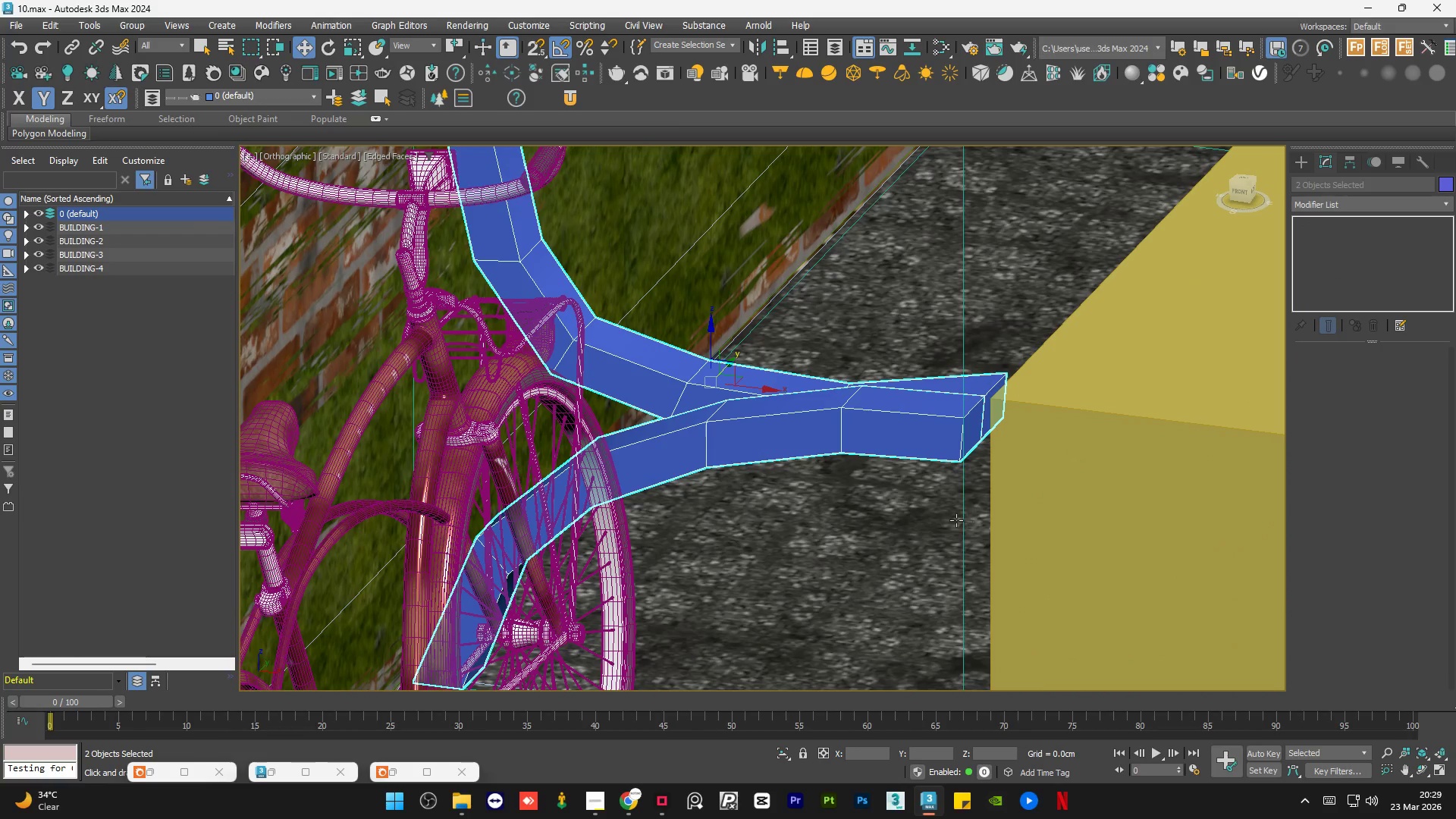 
scroll: coordinate [745, 523], scroll_direction: up, amount: 7.0
 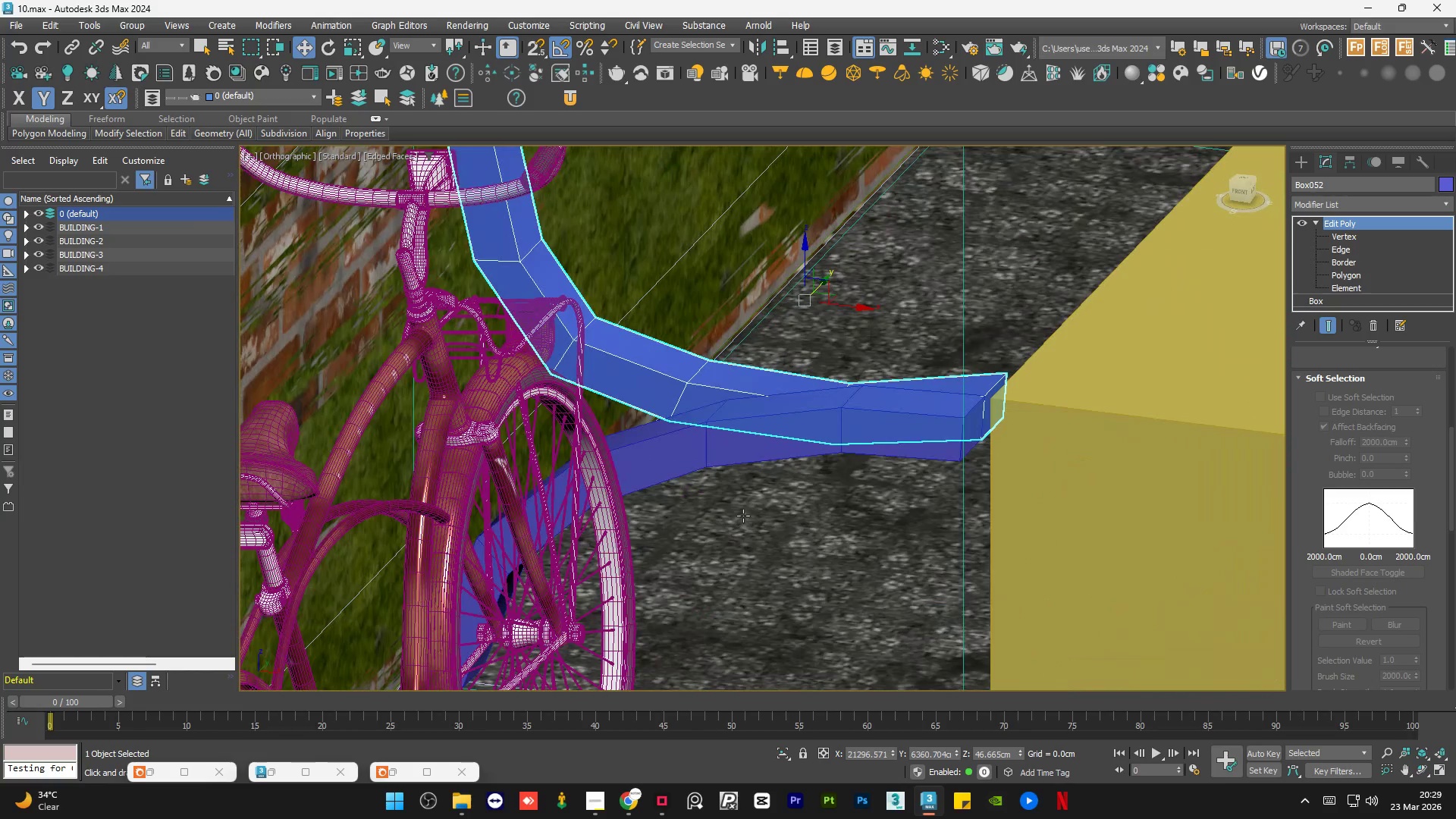 
left_click([697, 460])
 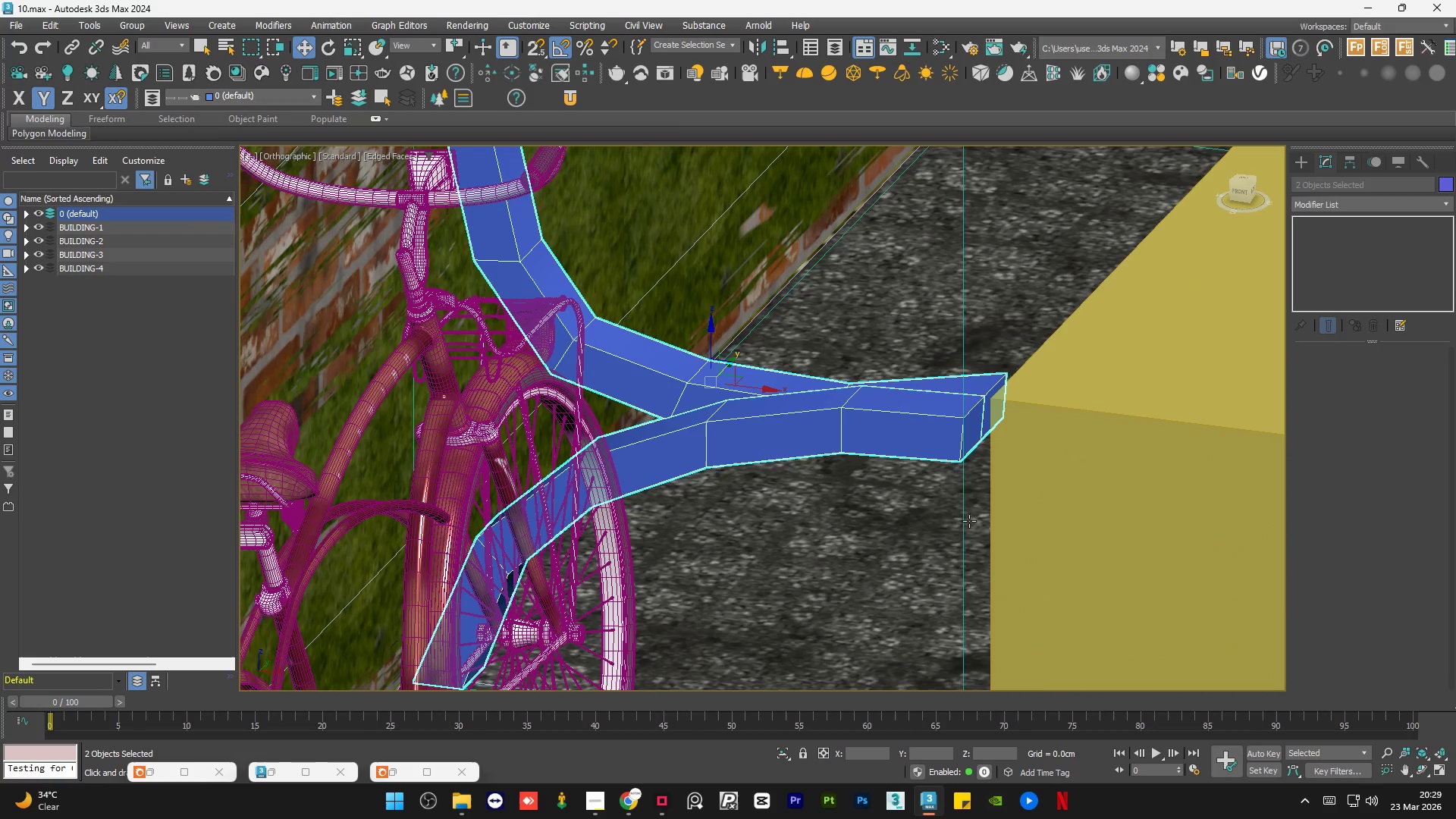 
hold_key(key=ControlLeft, duration=1.08)
left_click([961, 517])
 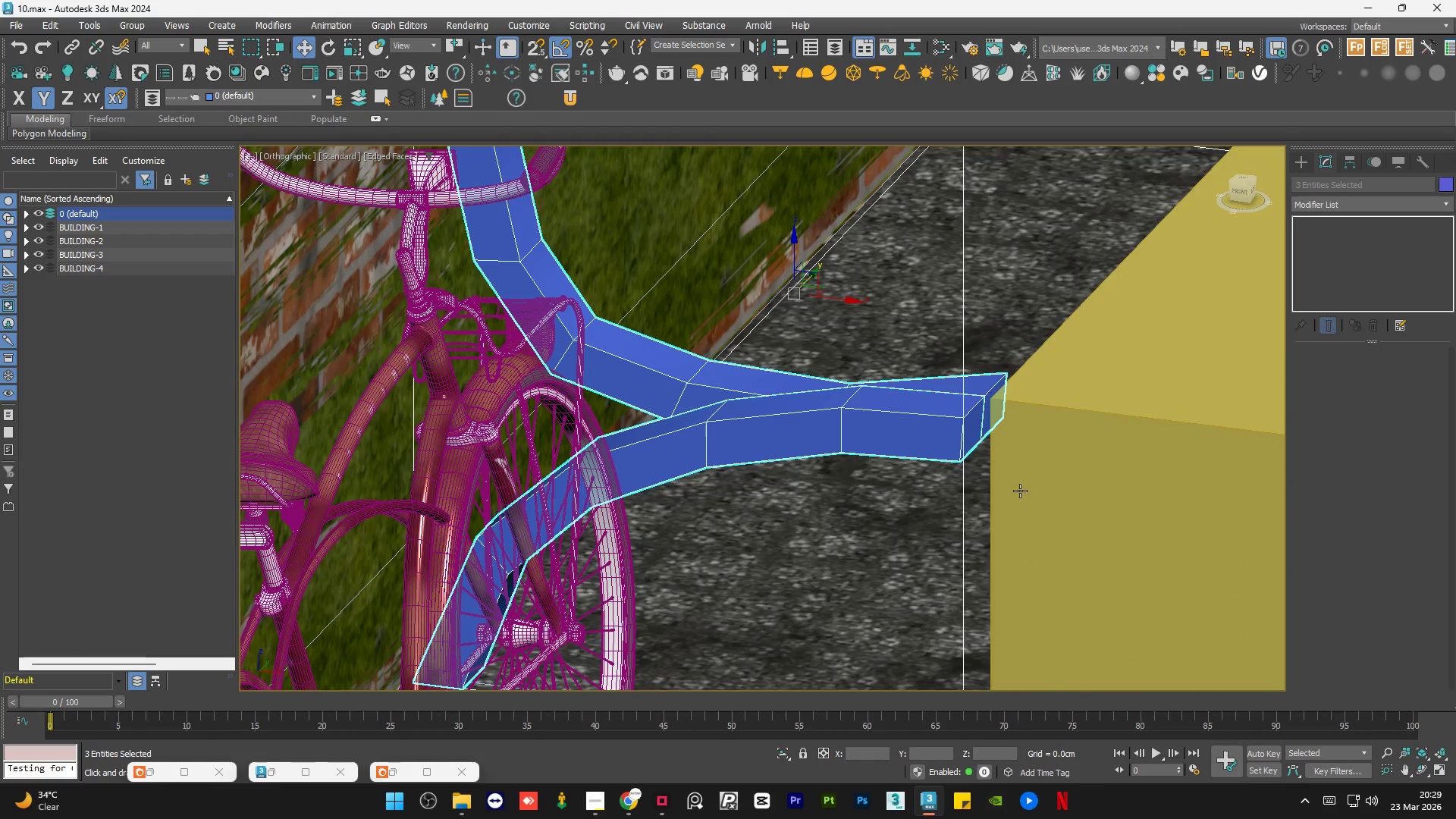 
hold_key(key=ControlLeft, duration=0.41)
left_click([1070, 464])
 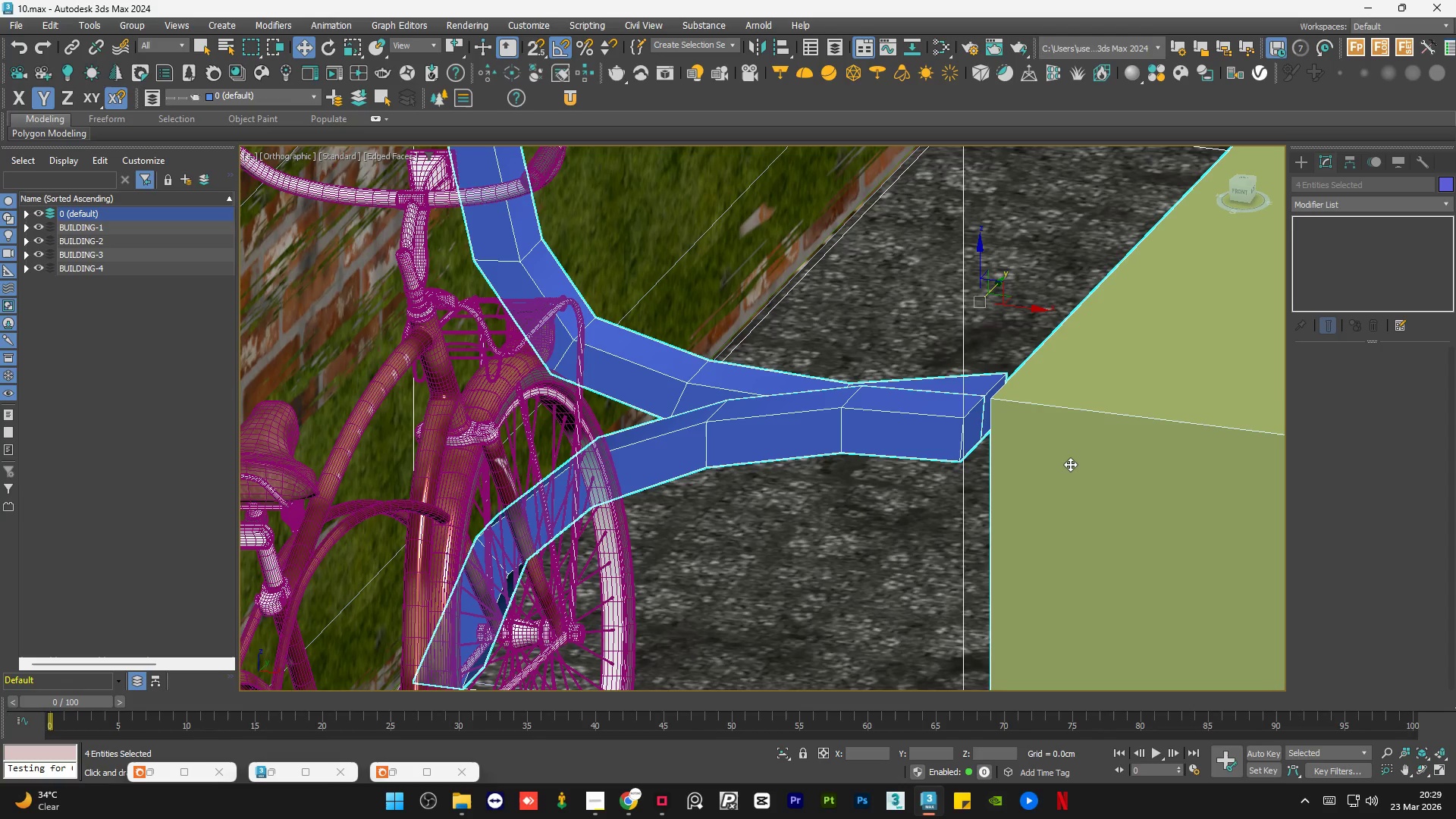 
key(Alt+Tab)
 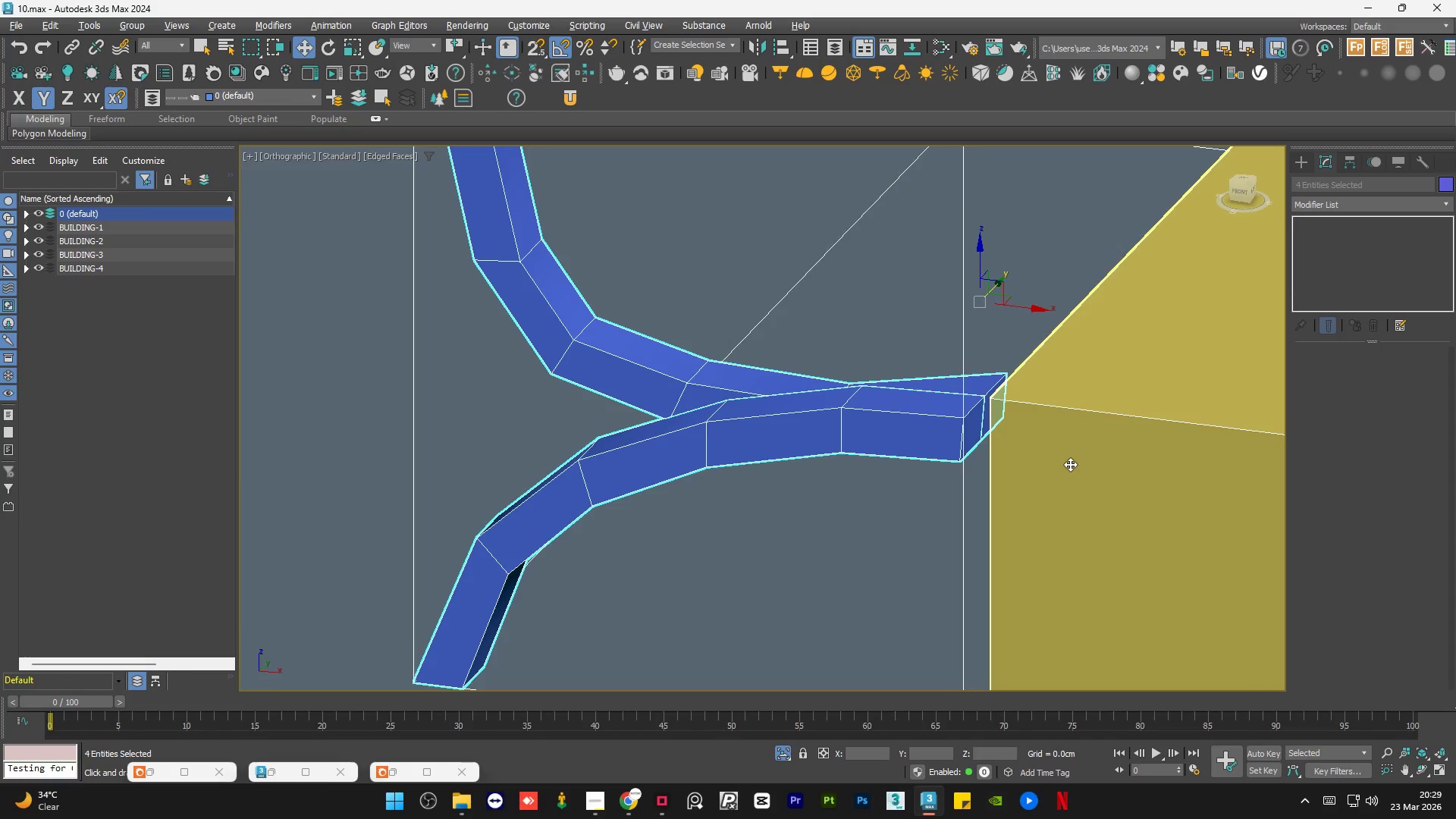 
key(Alt+Q)
 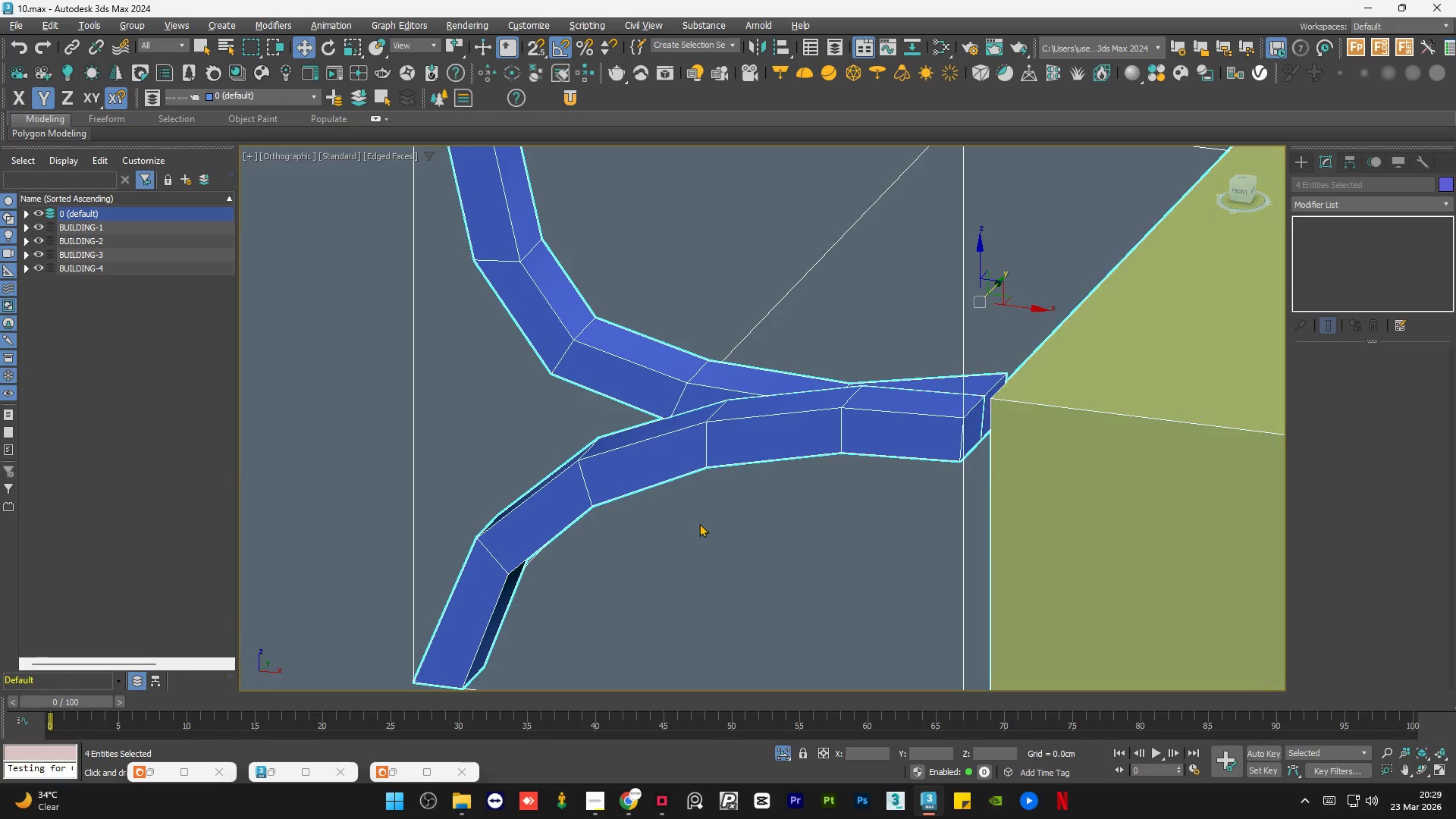 
left_click([417, 449])
 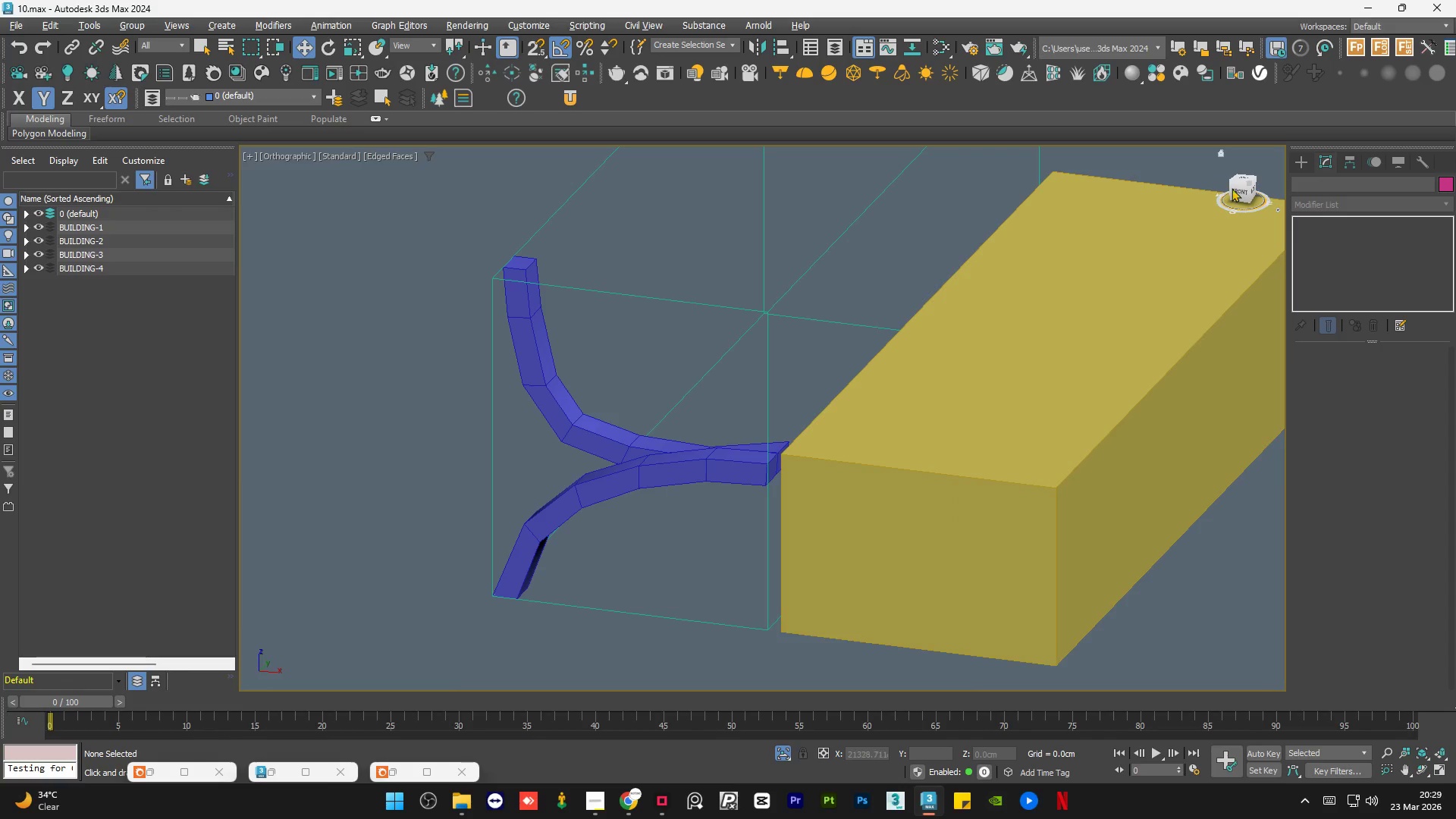 
scroll: coordinate [571, 510], scroll_direction: down, amount: 2.0
 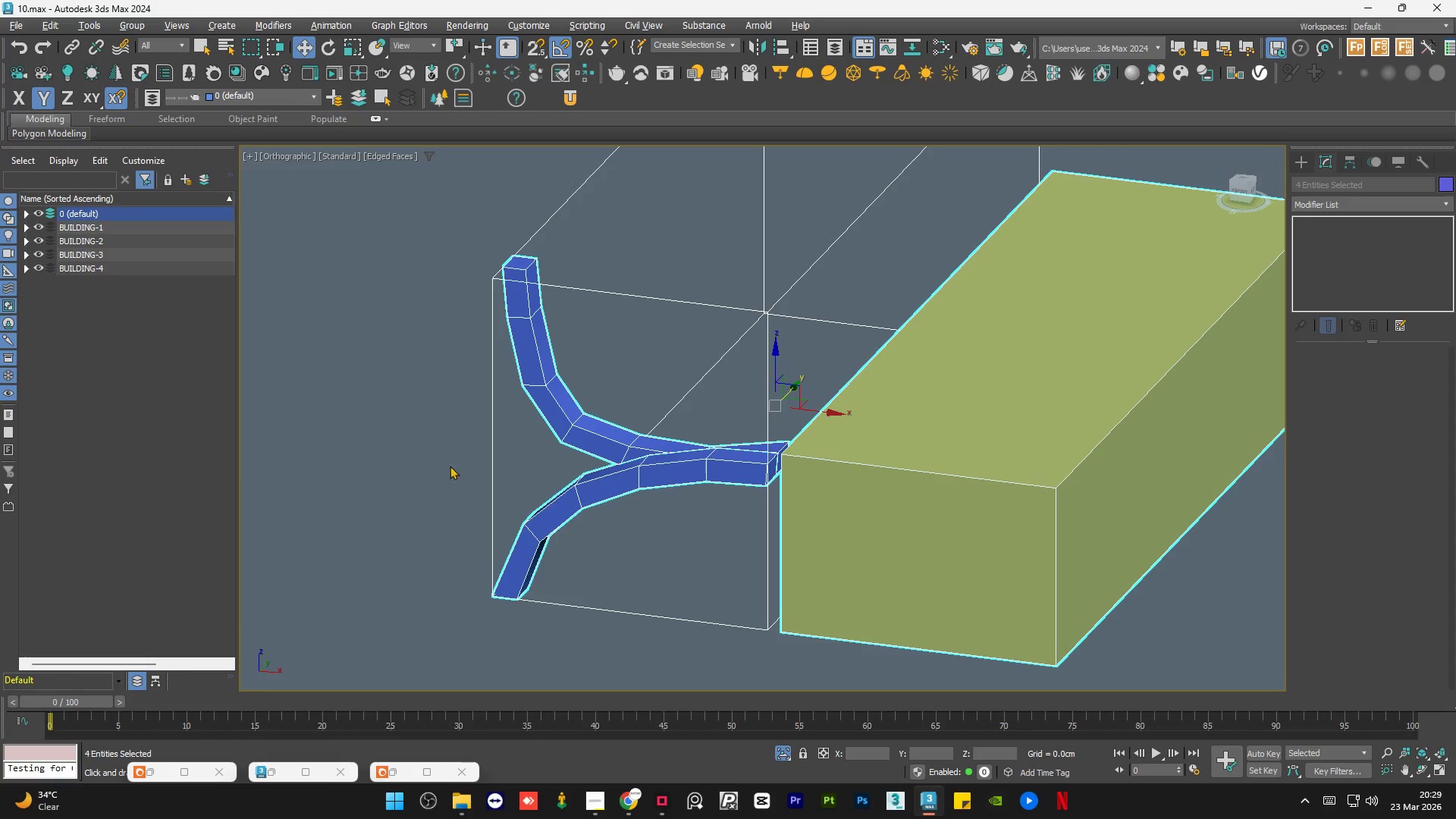 
left_click([1236, 195])
 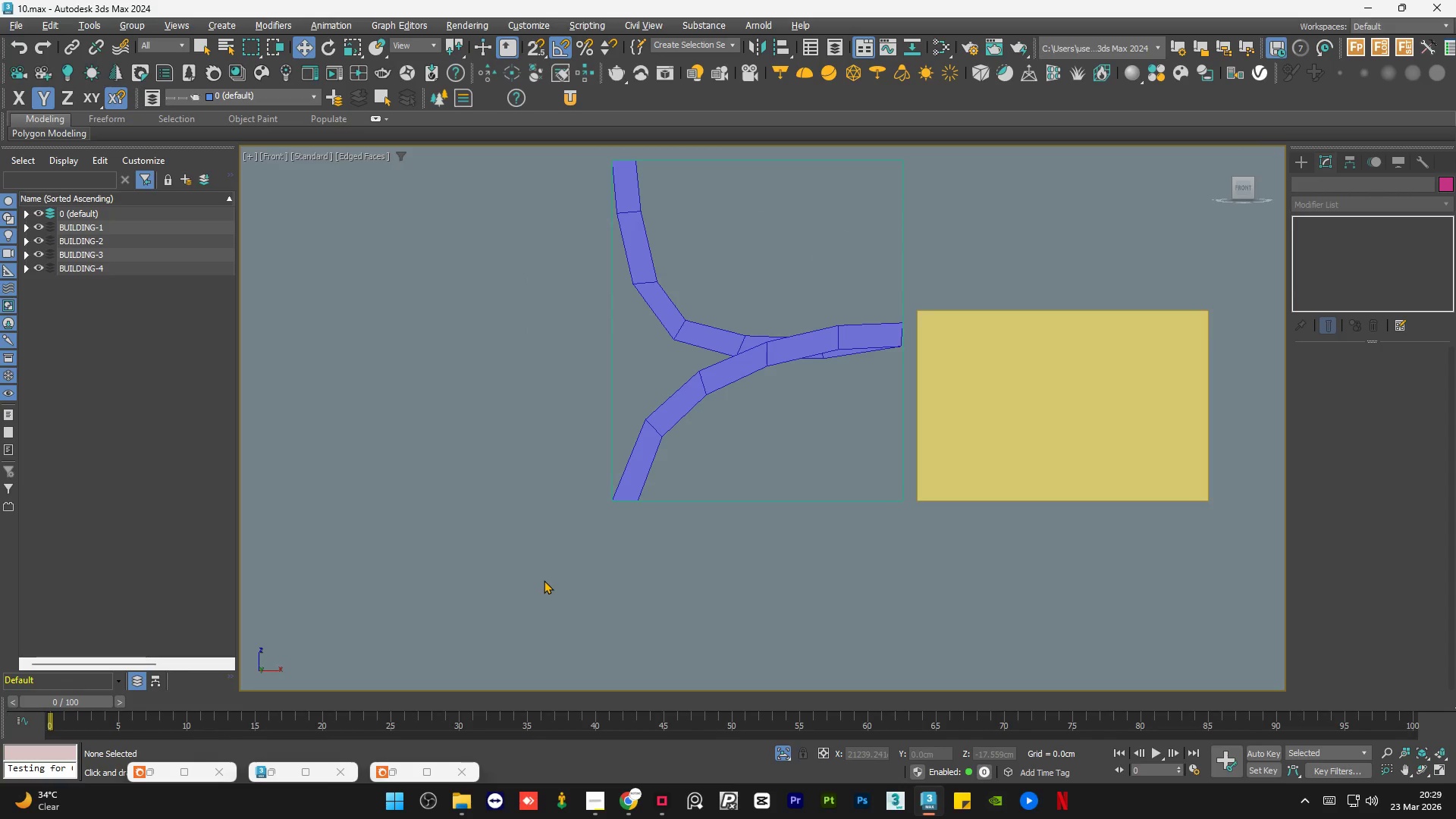 
left_click([544, 580])
 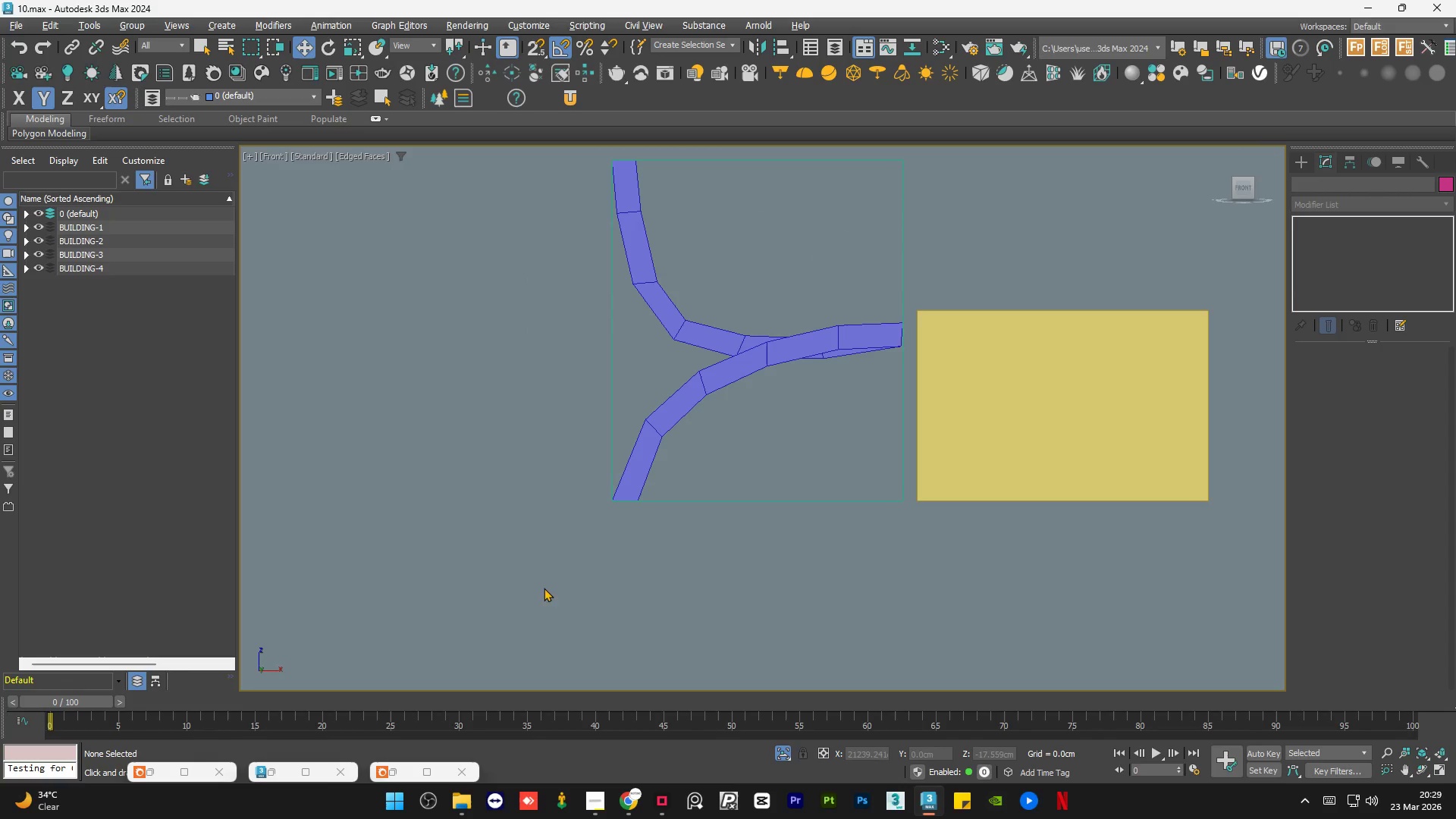 
key(Z)
 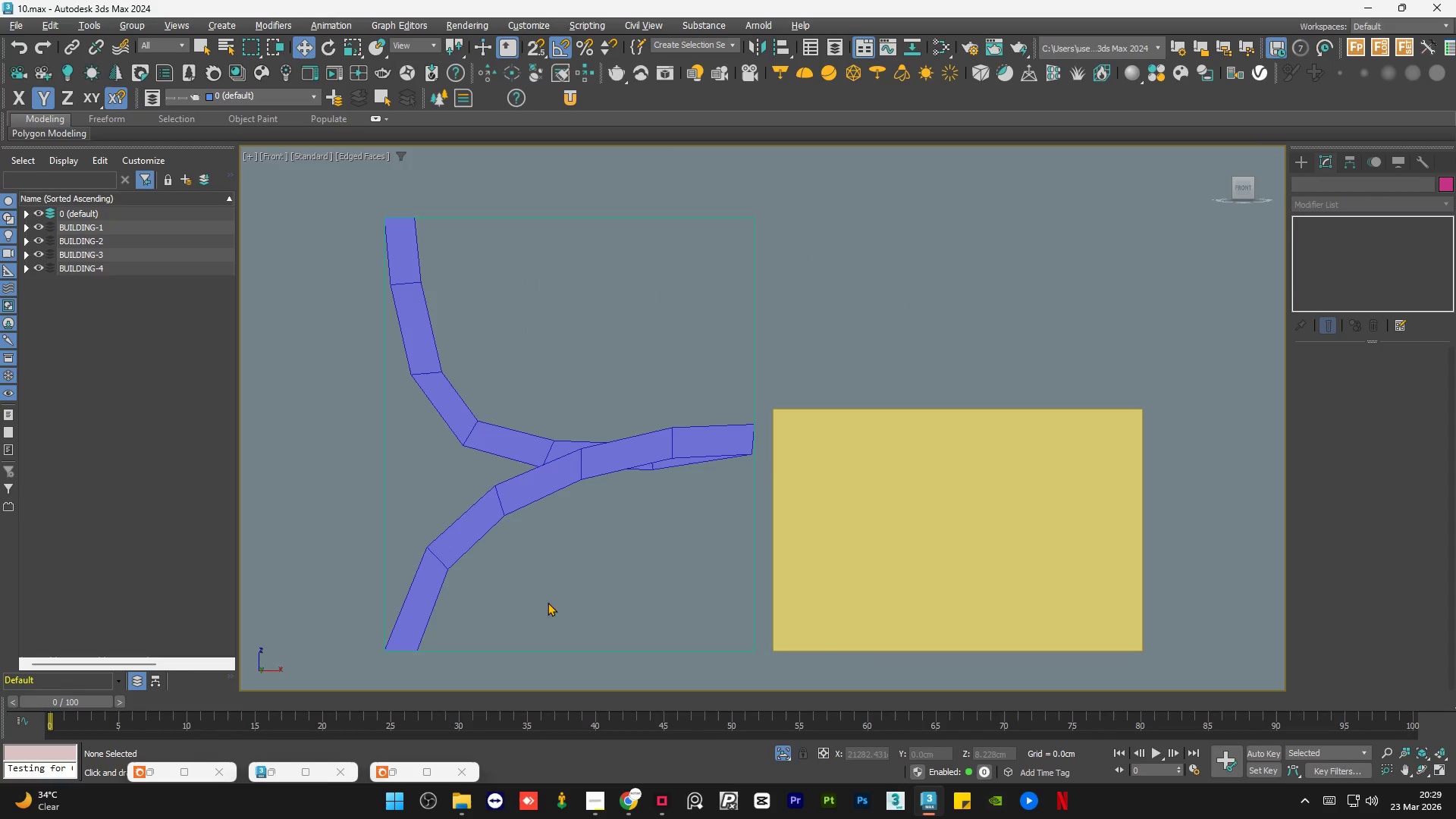 
scroll: coordinate [563, 592], scroll_direction: down, amount: 1.0
 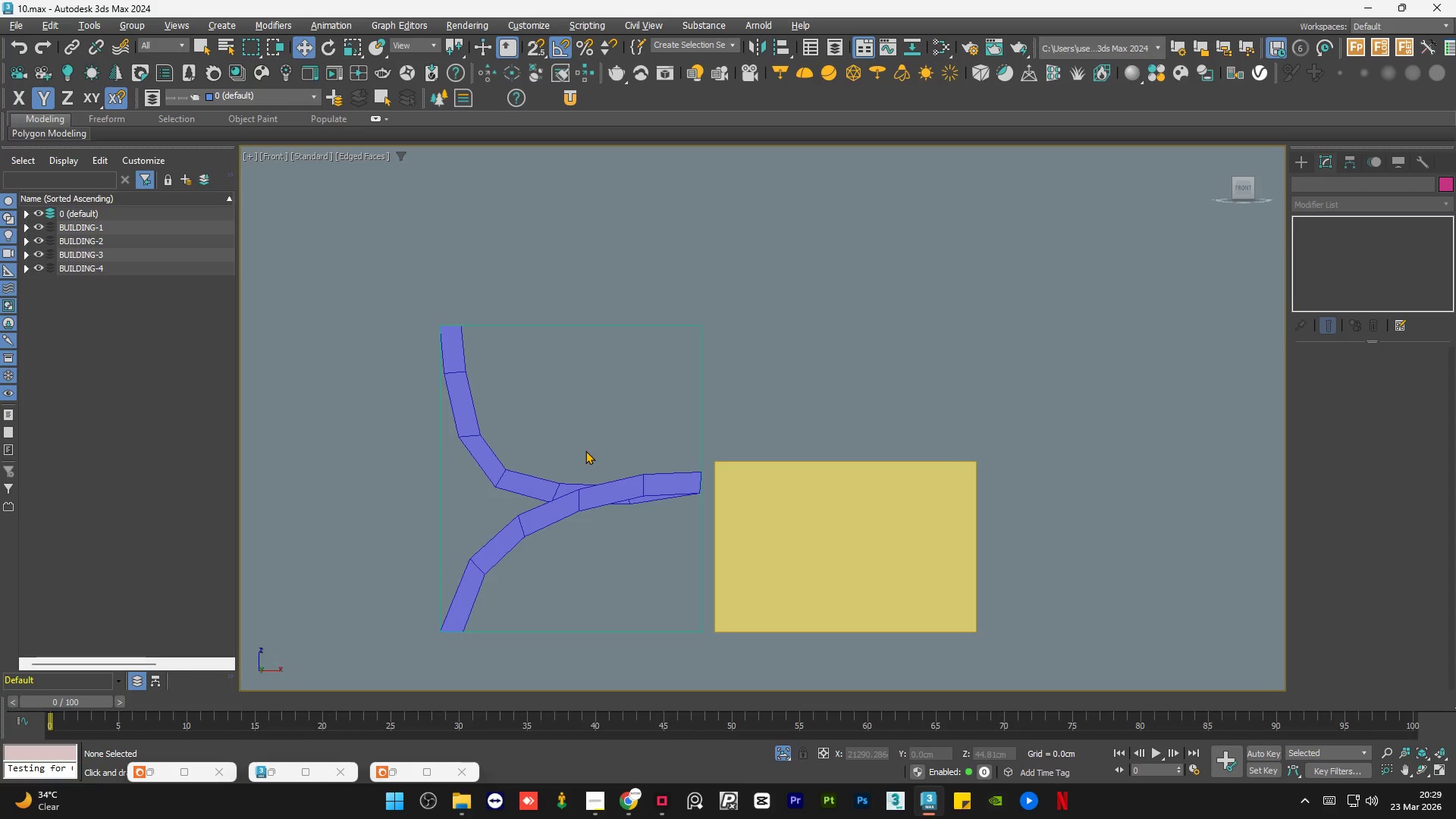 
wait(7.11)
 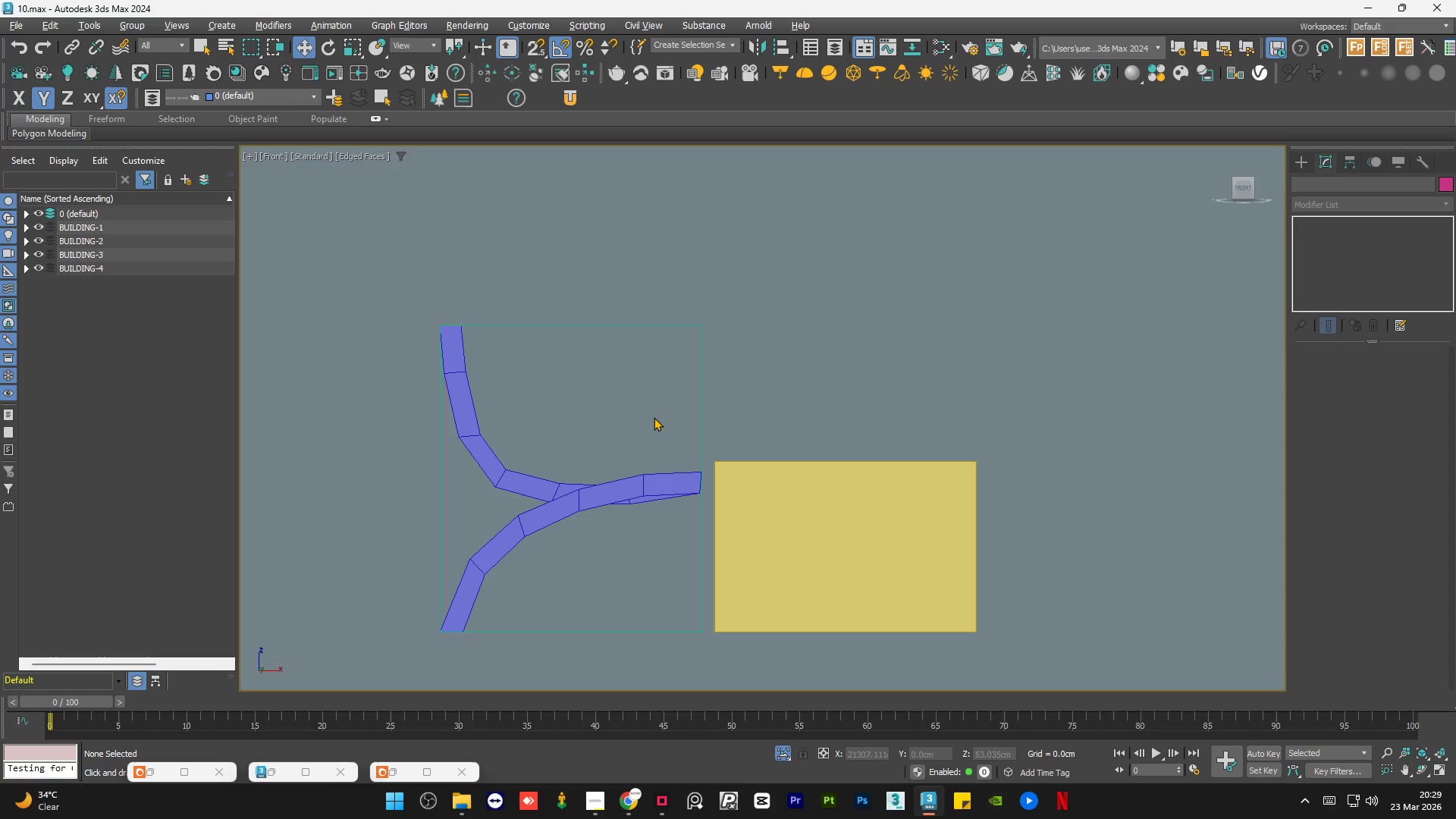 
scroll: coordinate [441, 325], scroll_direction: none, amount: 0.0
 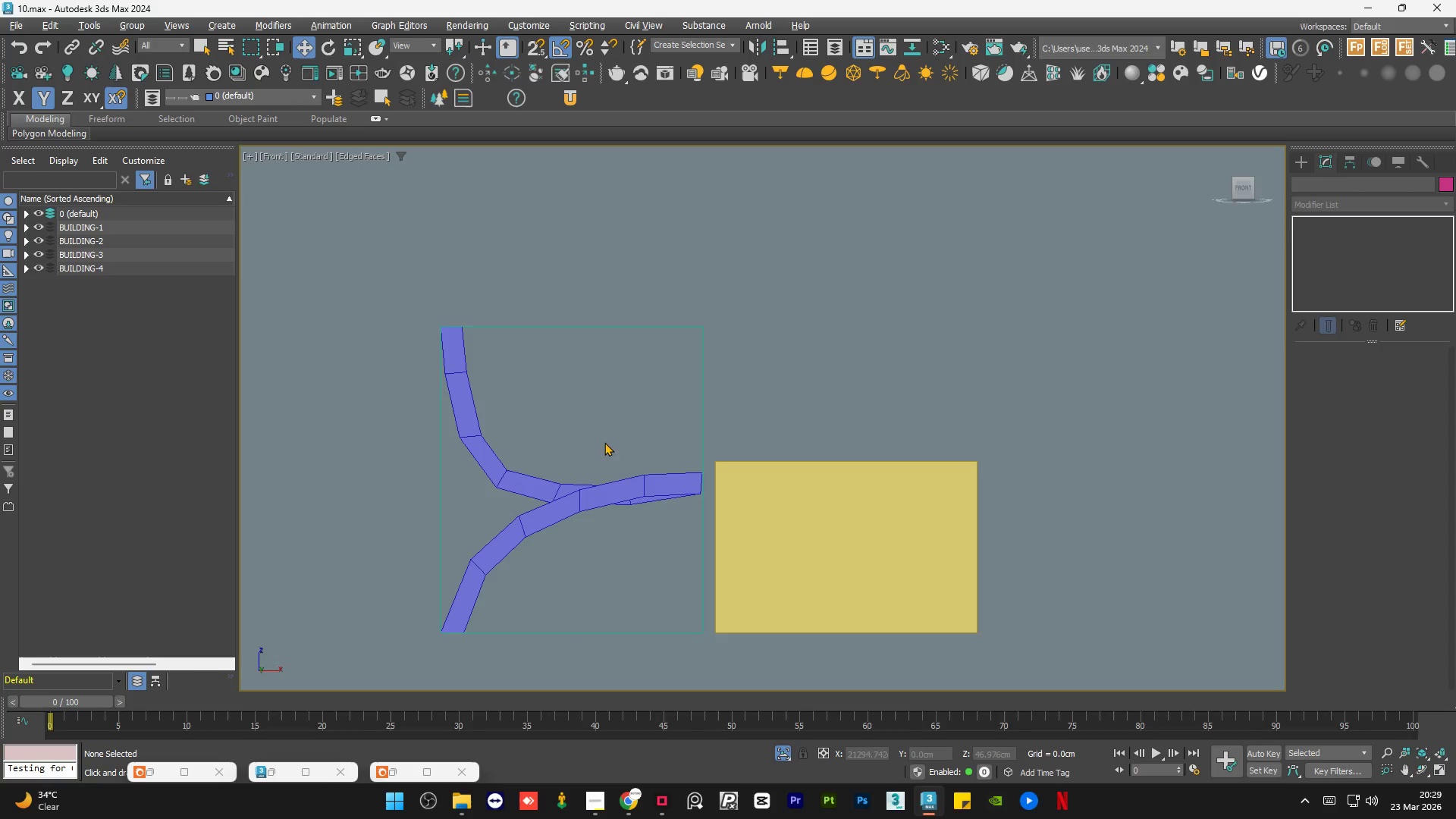 
scroll: coordinate [745, 504], scroll_direction: up, amount: 5.0
 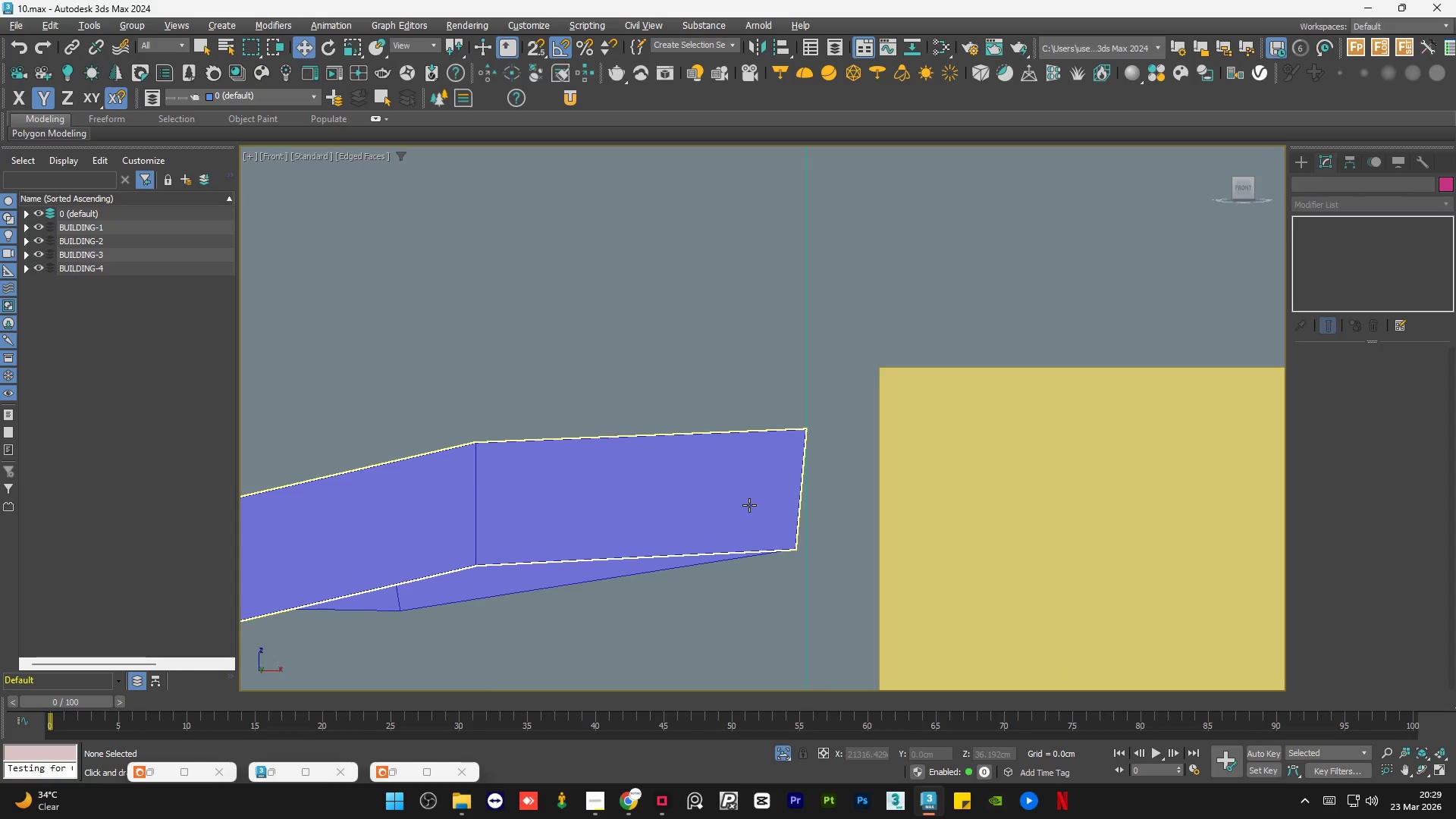 
left_click([749, 505])
 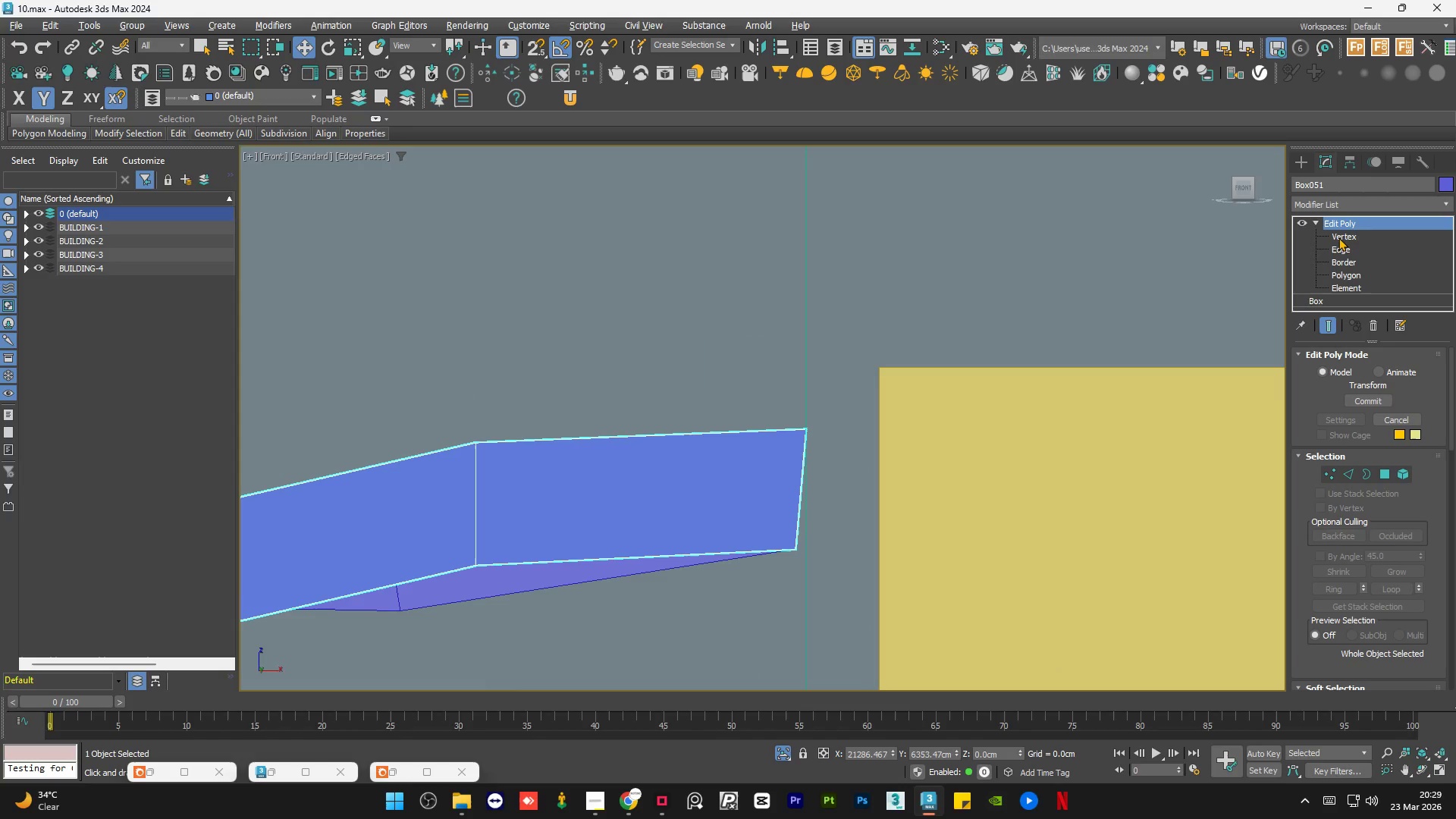 
left_click([1339, 237])
 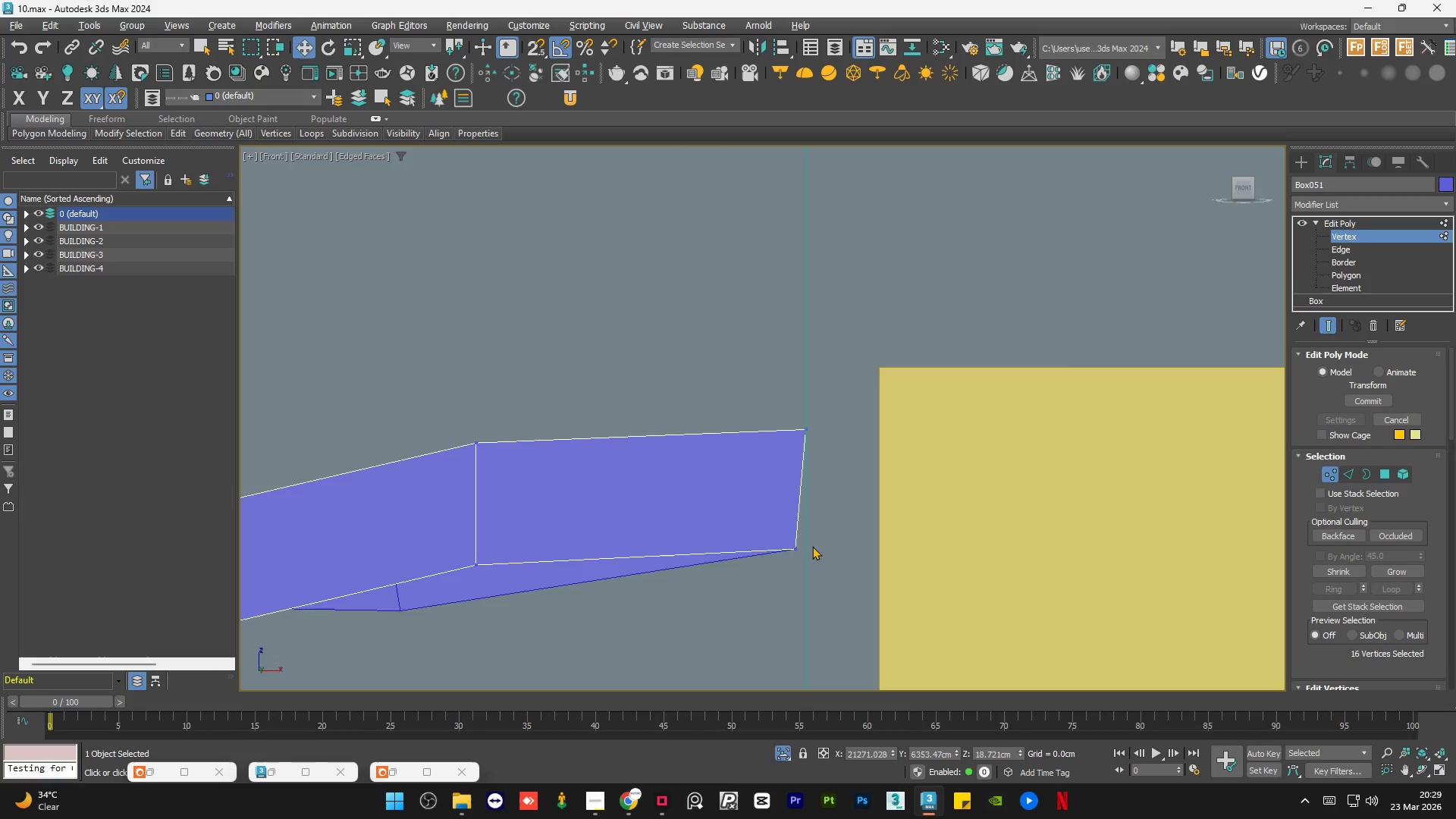 
left_click_drag(start_coordinate=[808, 534], to_coordinate=[780, 570])
 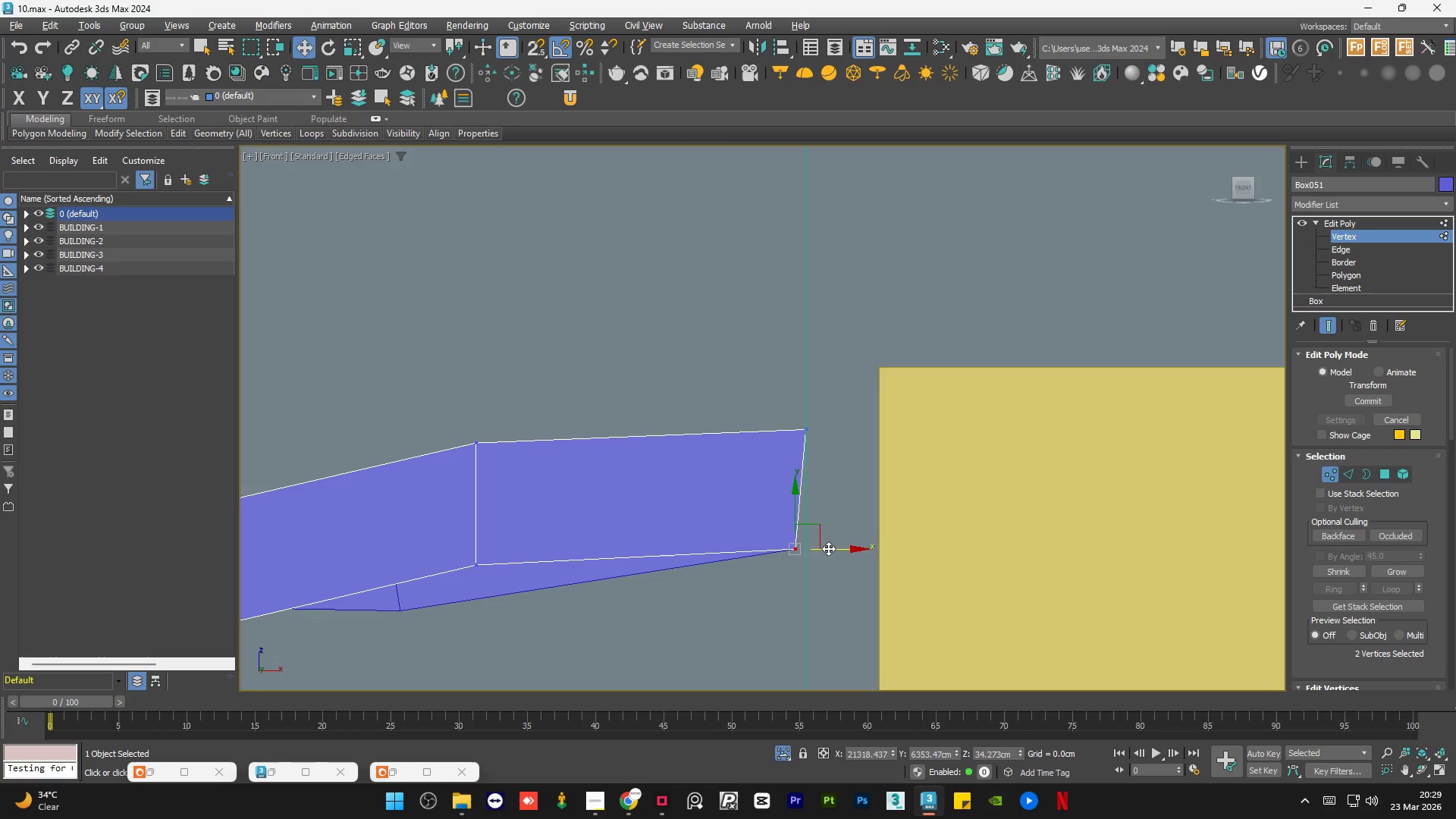 
key(S)
 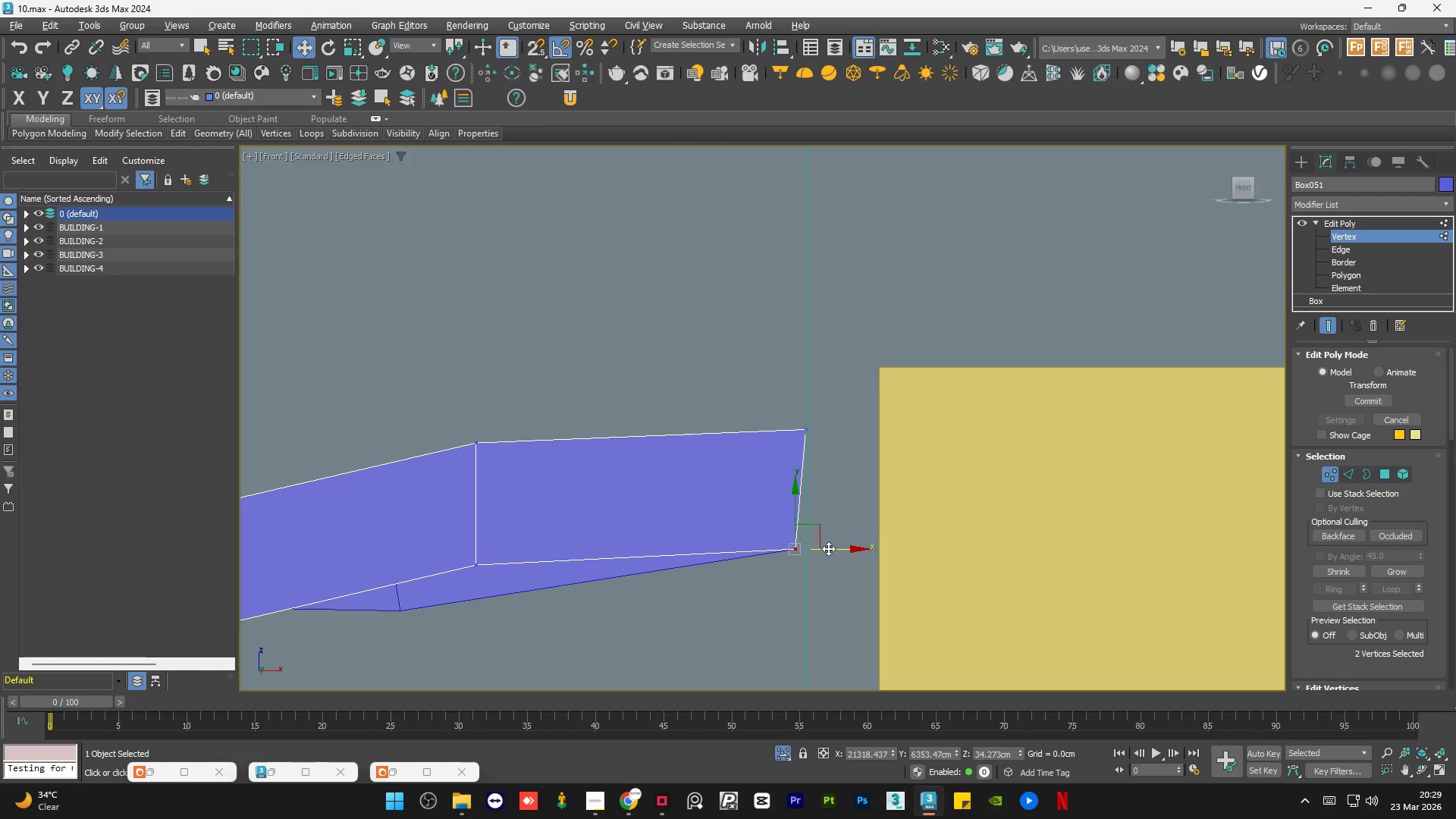 
left_click_drag(start_coordinate=[828, 548], to_coordinate=[804, 432])
 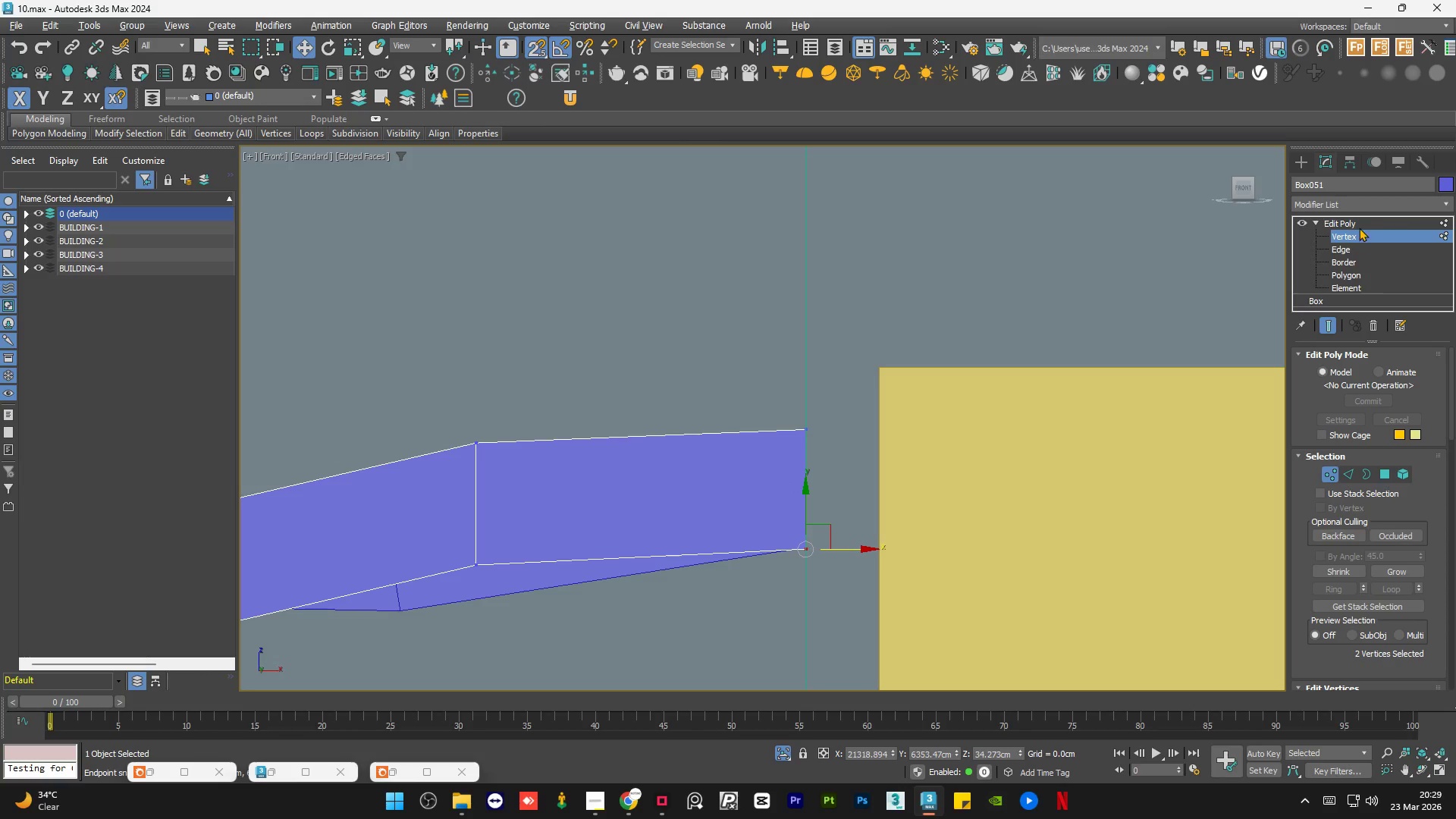 
left_click([1357, 224])
 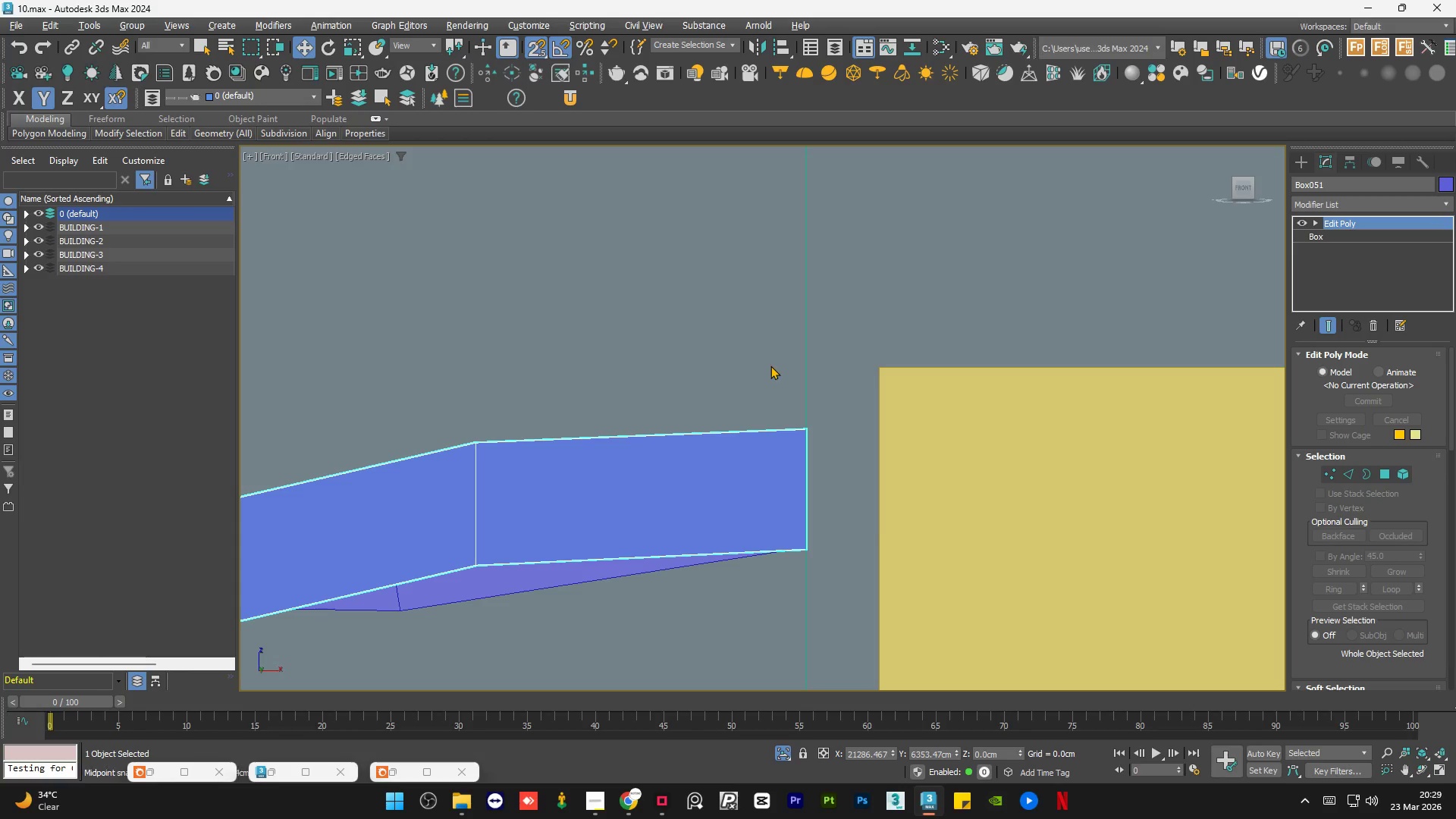 
left_click([858, 343])
 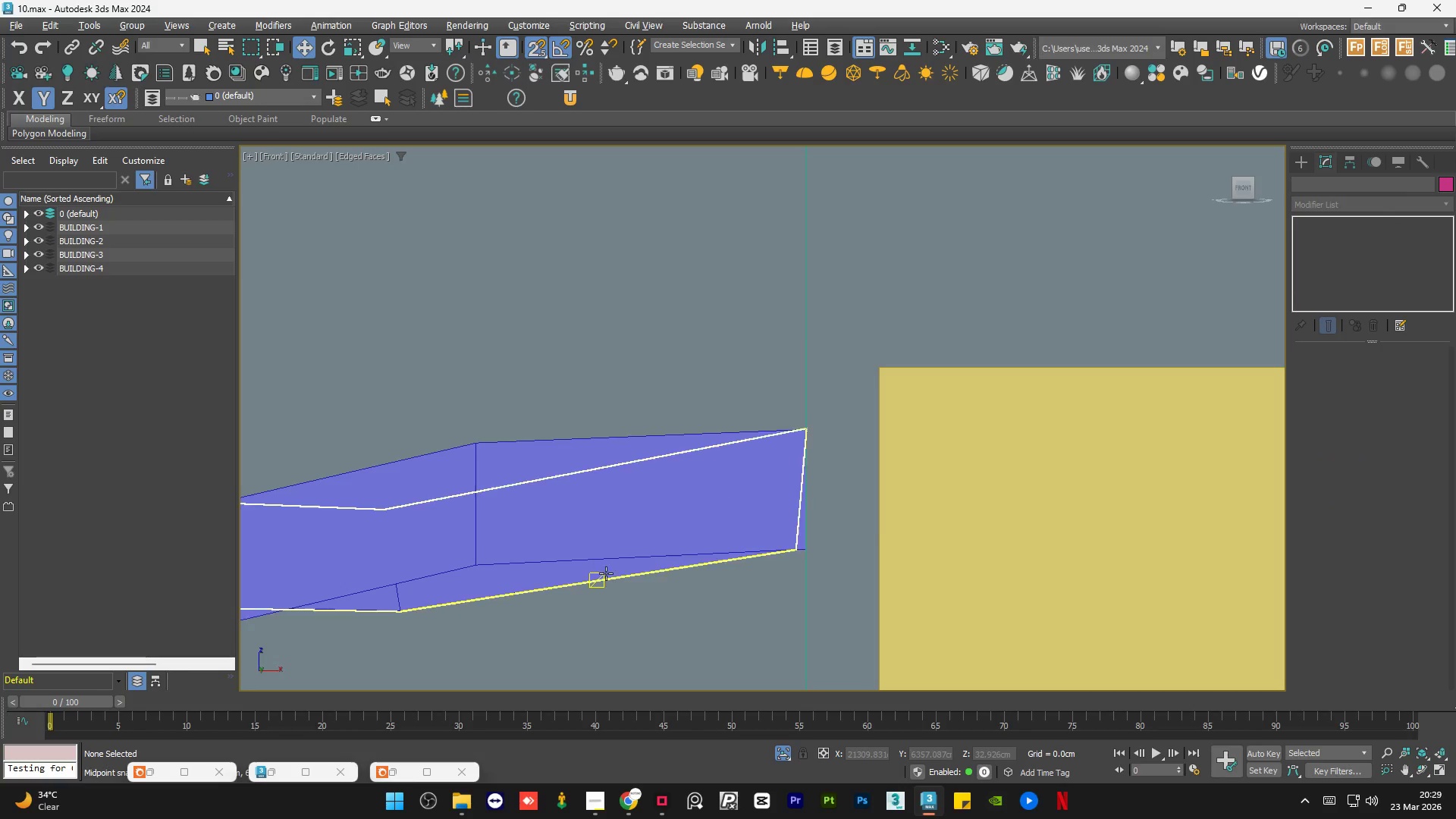 
left_click([606, 573])
 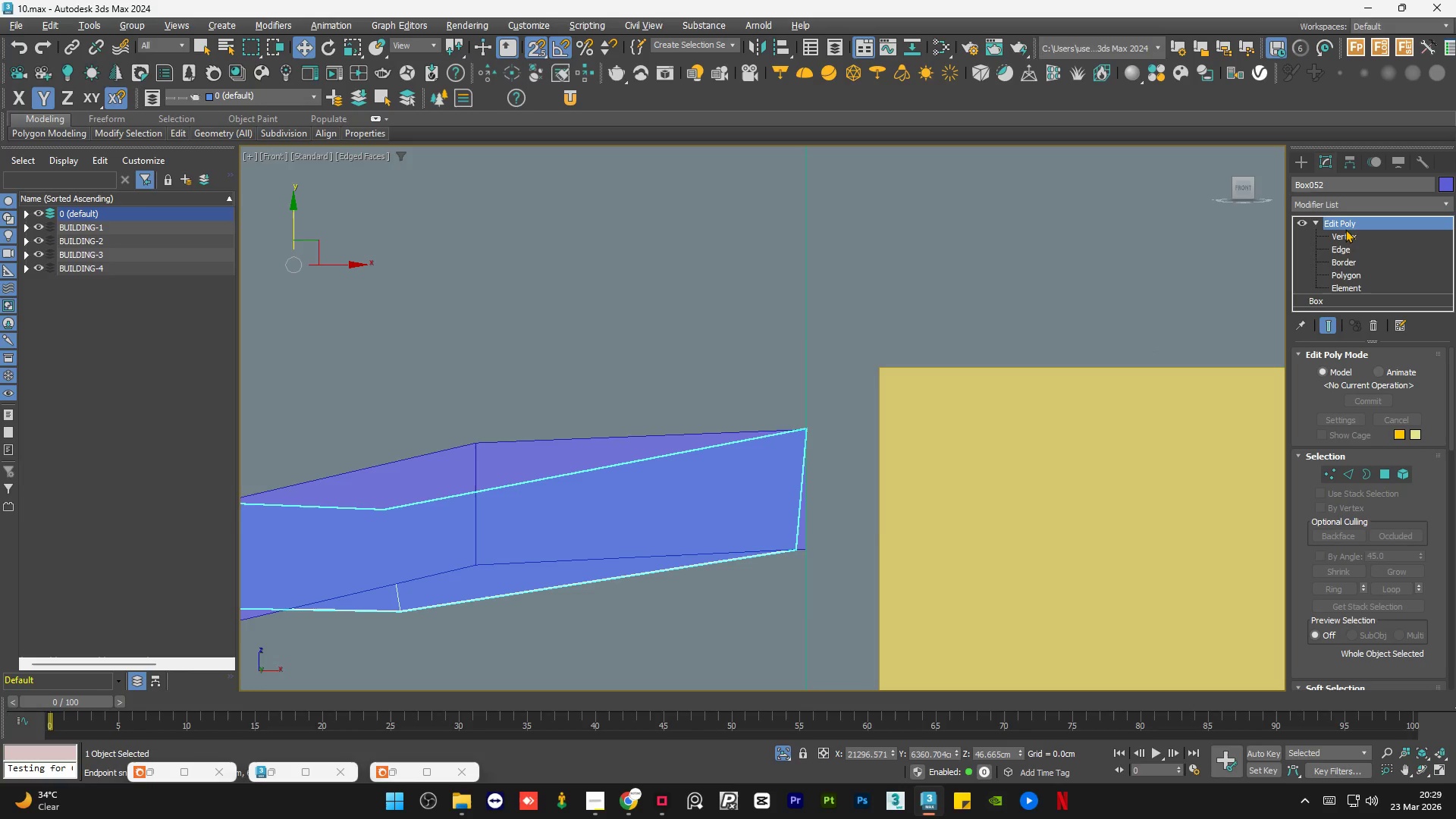 
left_click([1348, 236])
 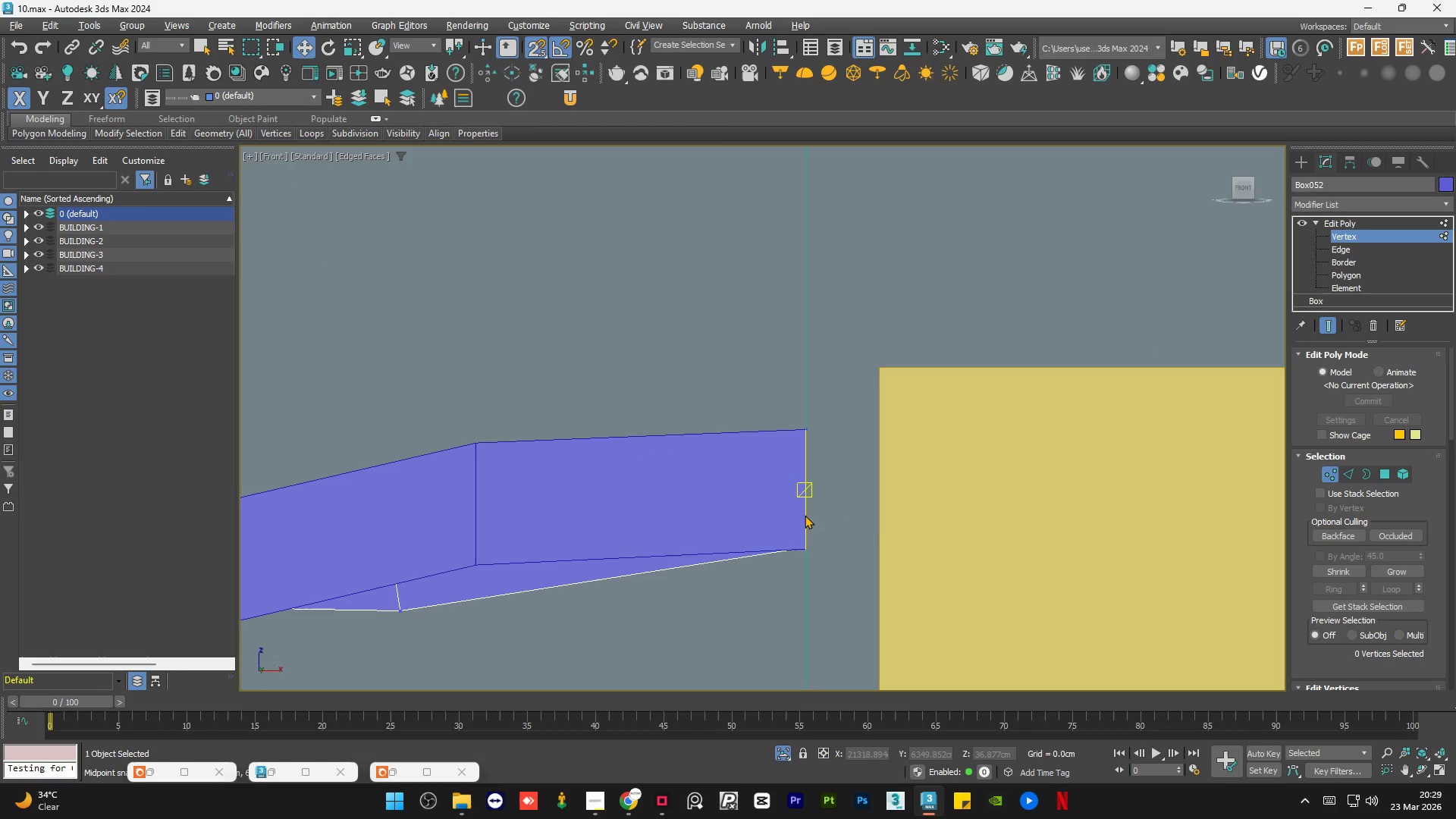 
left_click_drag(start_coordinate=[831, 515], to_coordinate=[752, 584])
 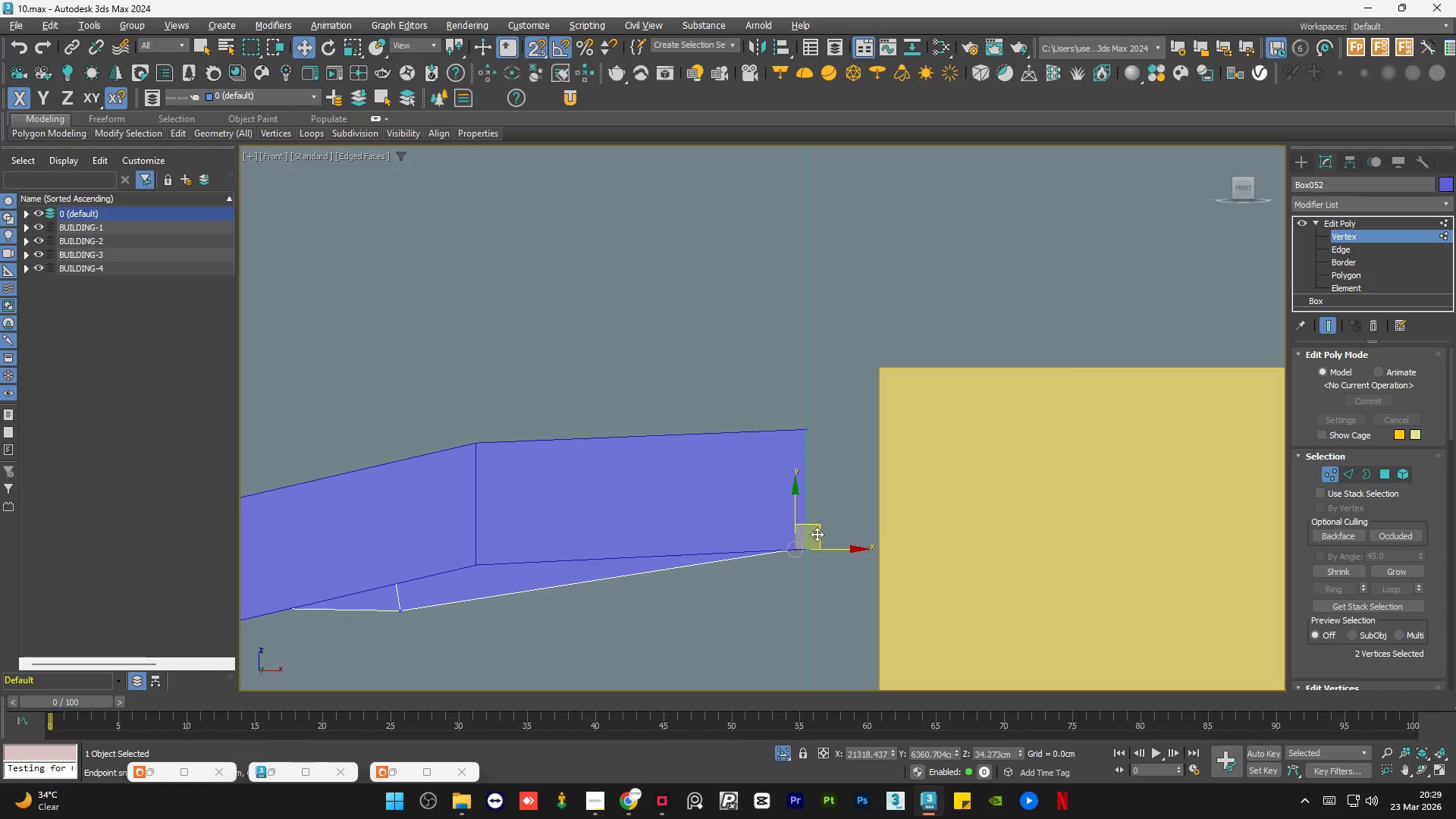 
left_click_drag(start_coordinate=[819, 529], to_coordinate=[805, 551])
 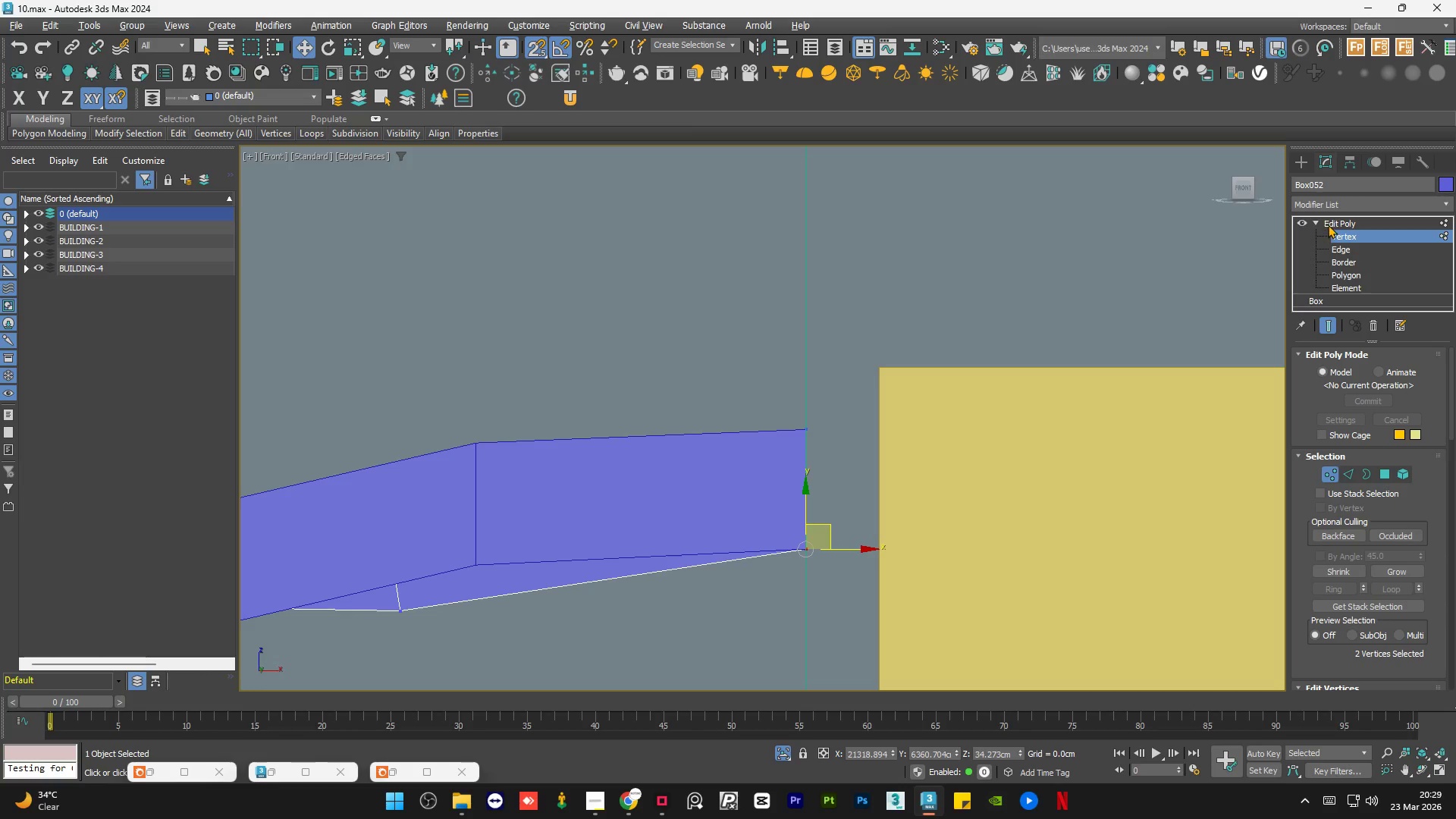 
left_click([1344, 221])
 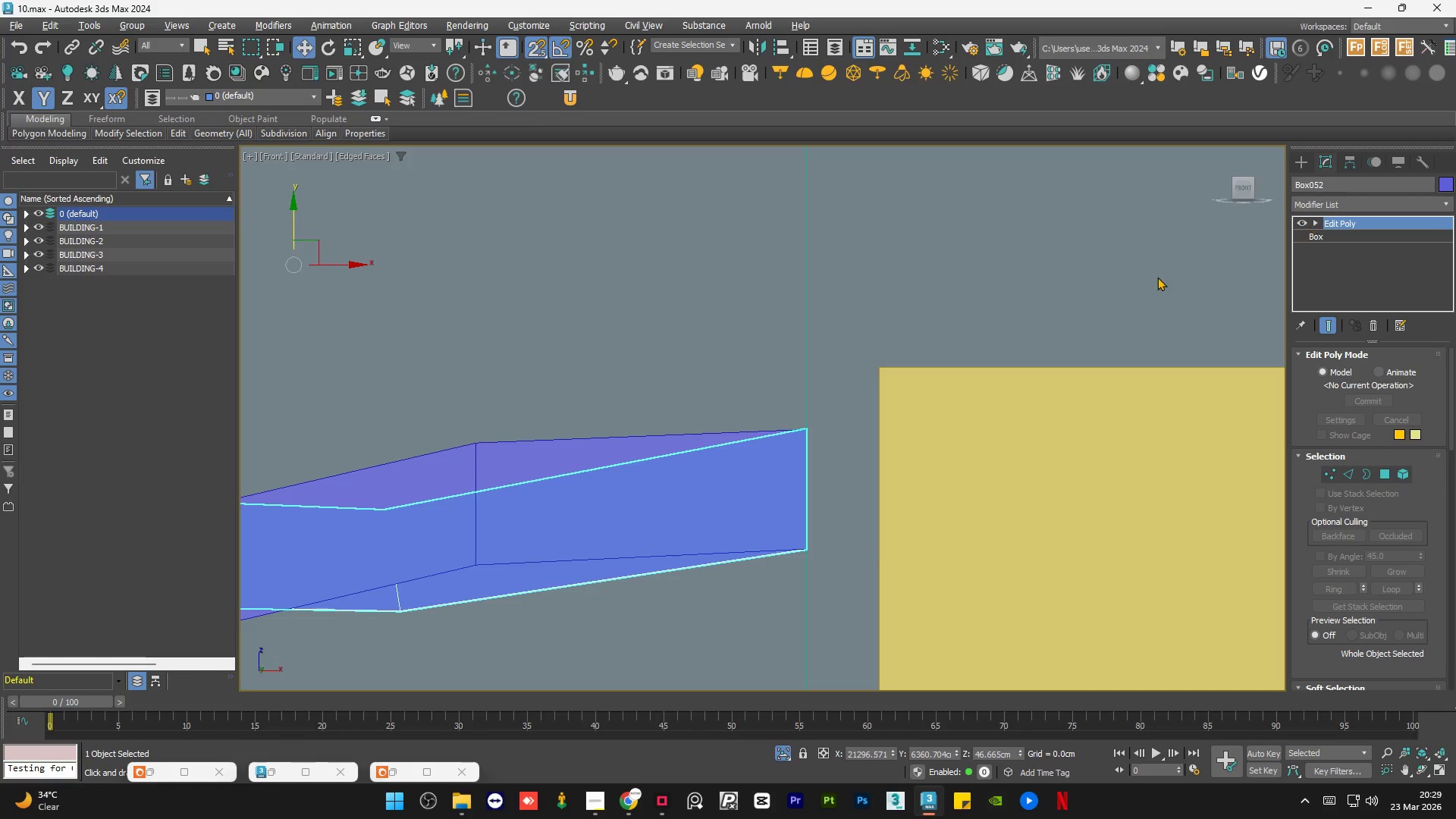 
double_click([952, 334])
 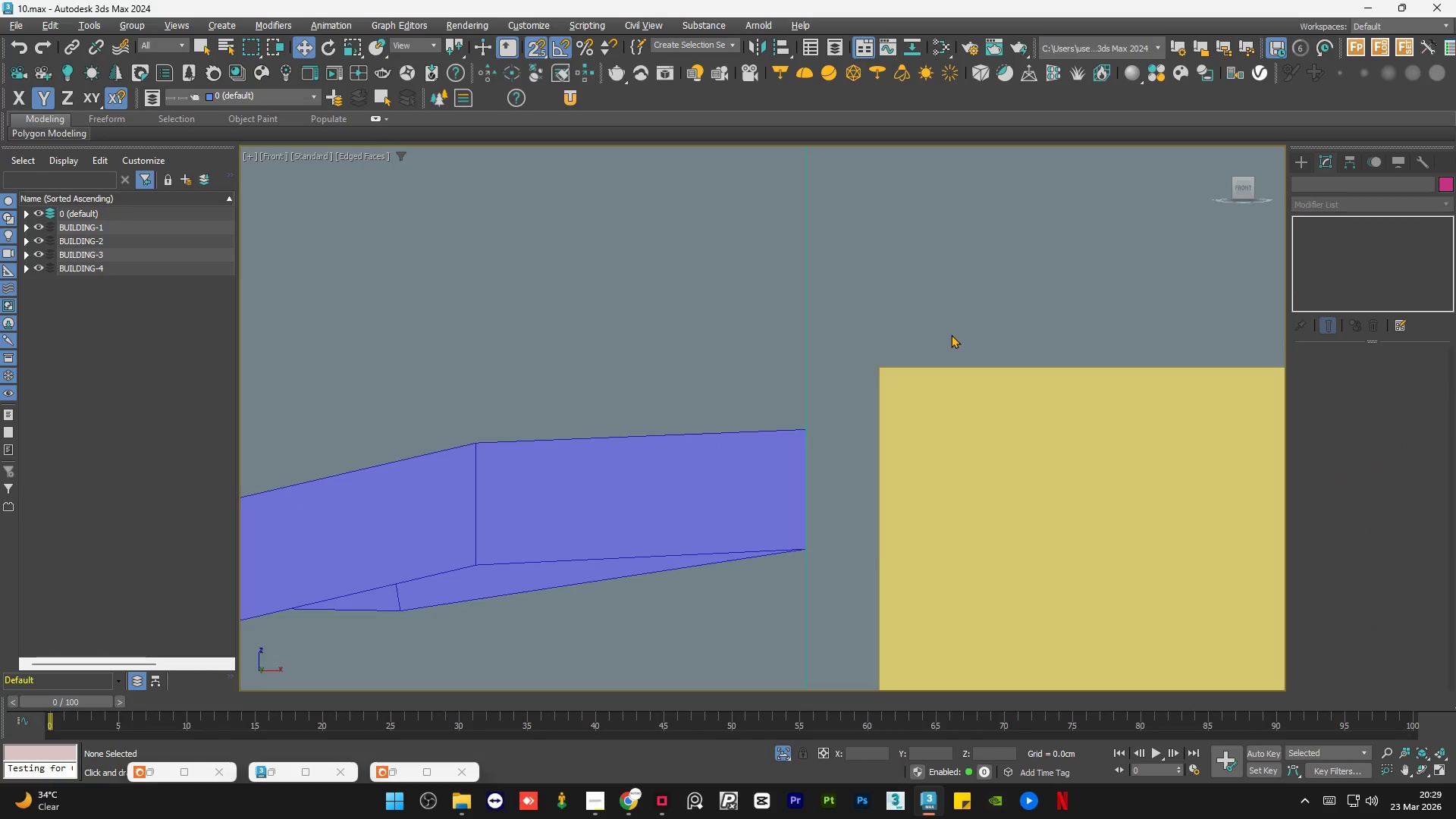 
key(S)
 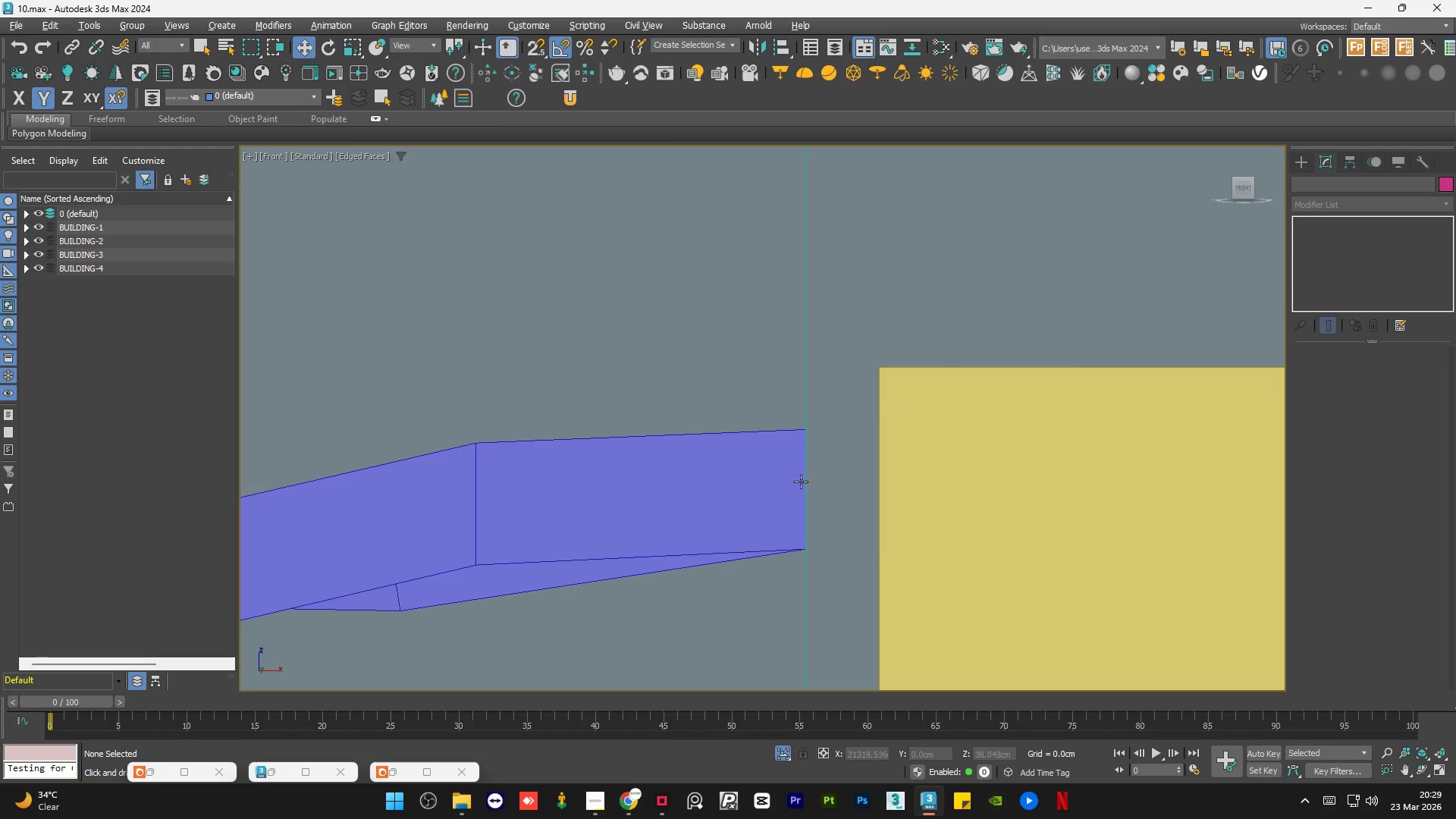 
scroll: coordinate [714, 435], scroll_direction: down, amount: 5.0
 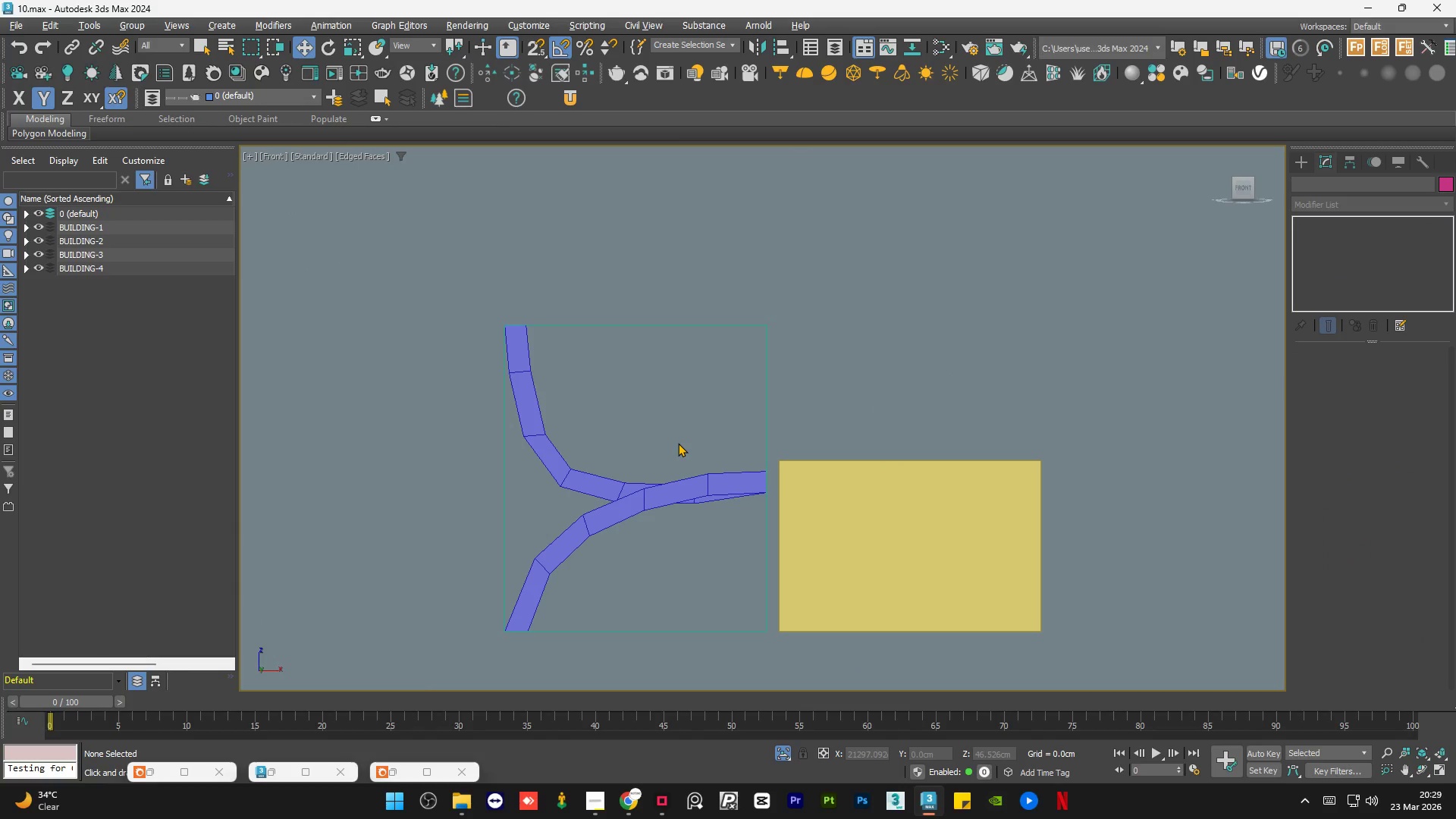 
scroll: coordinate [686, 553], scroll_direction: up, amount: 1.0
 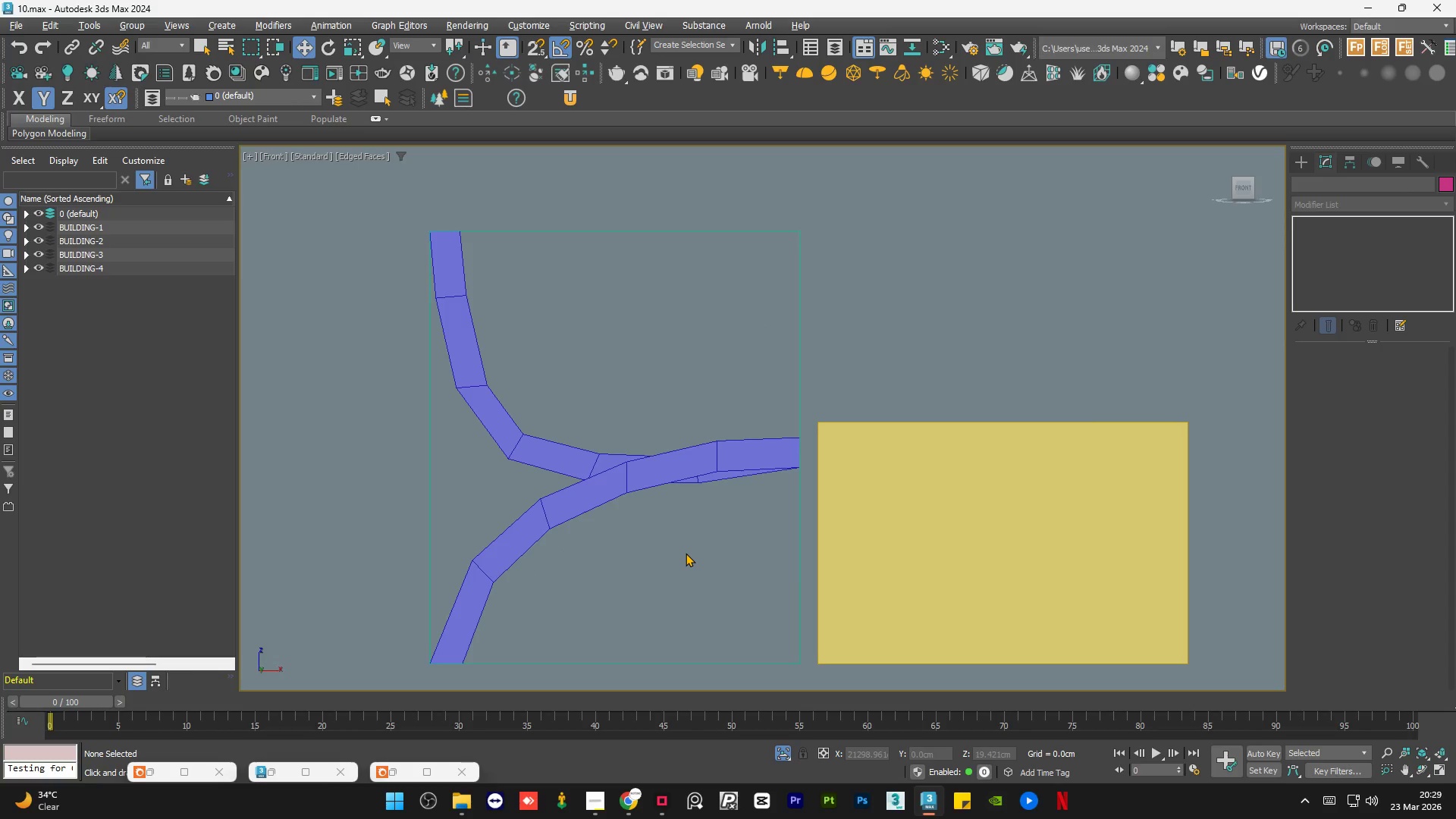 
scroll: coordinate [661, 551], scroll_direction: down, amount: 1.0
 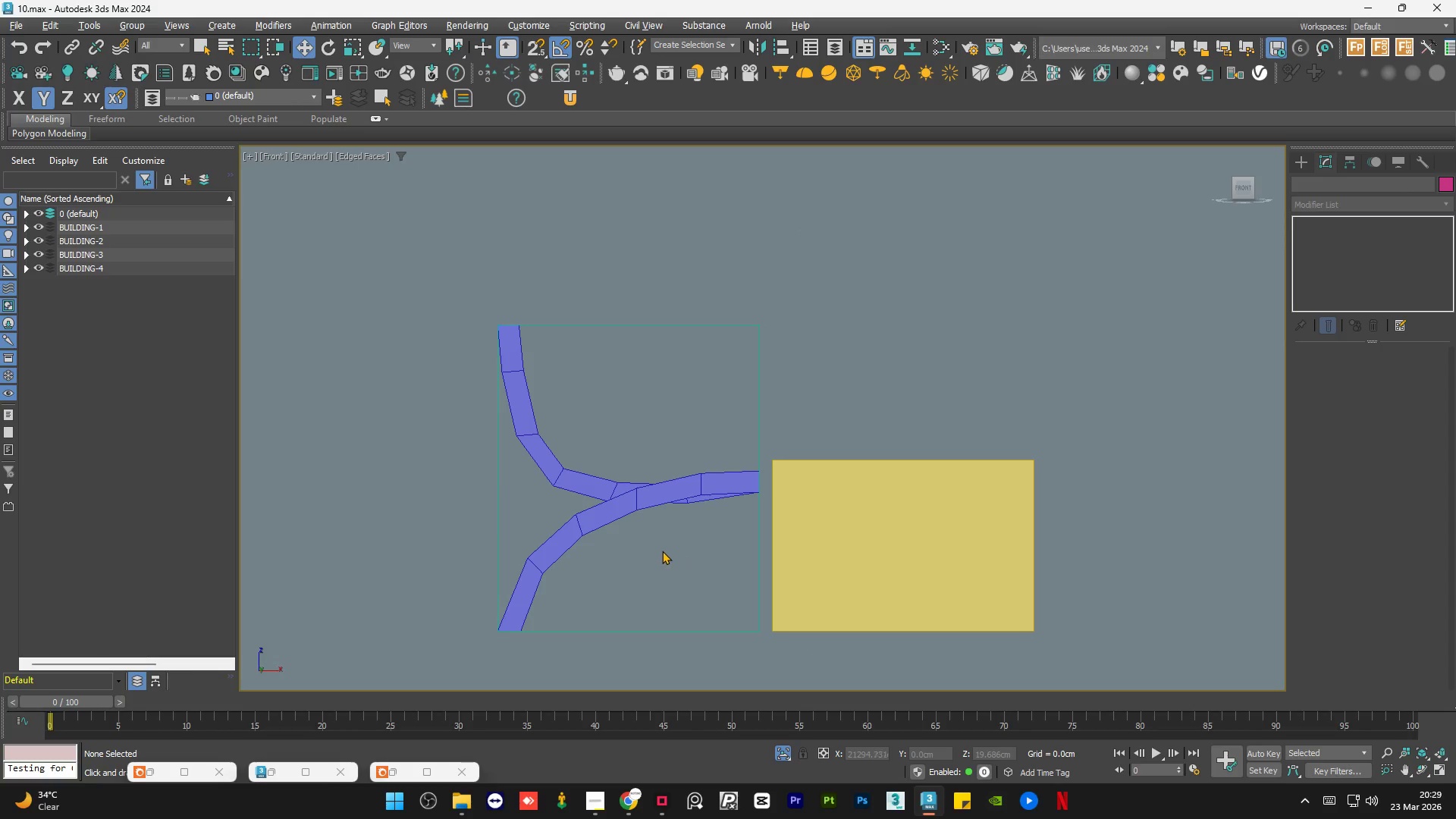 
hold_key(key=AltLeft, duration=0.78)
 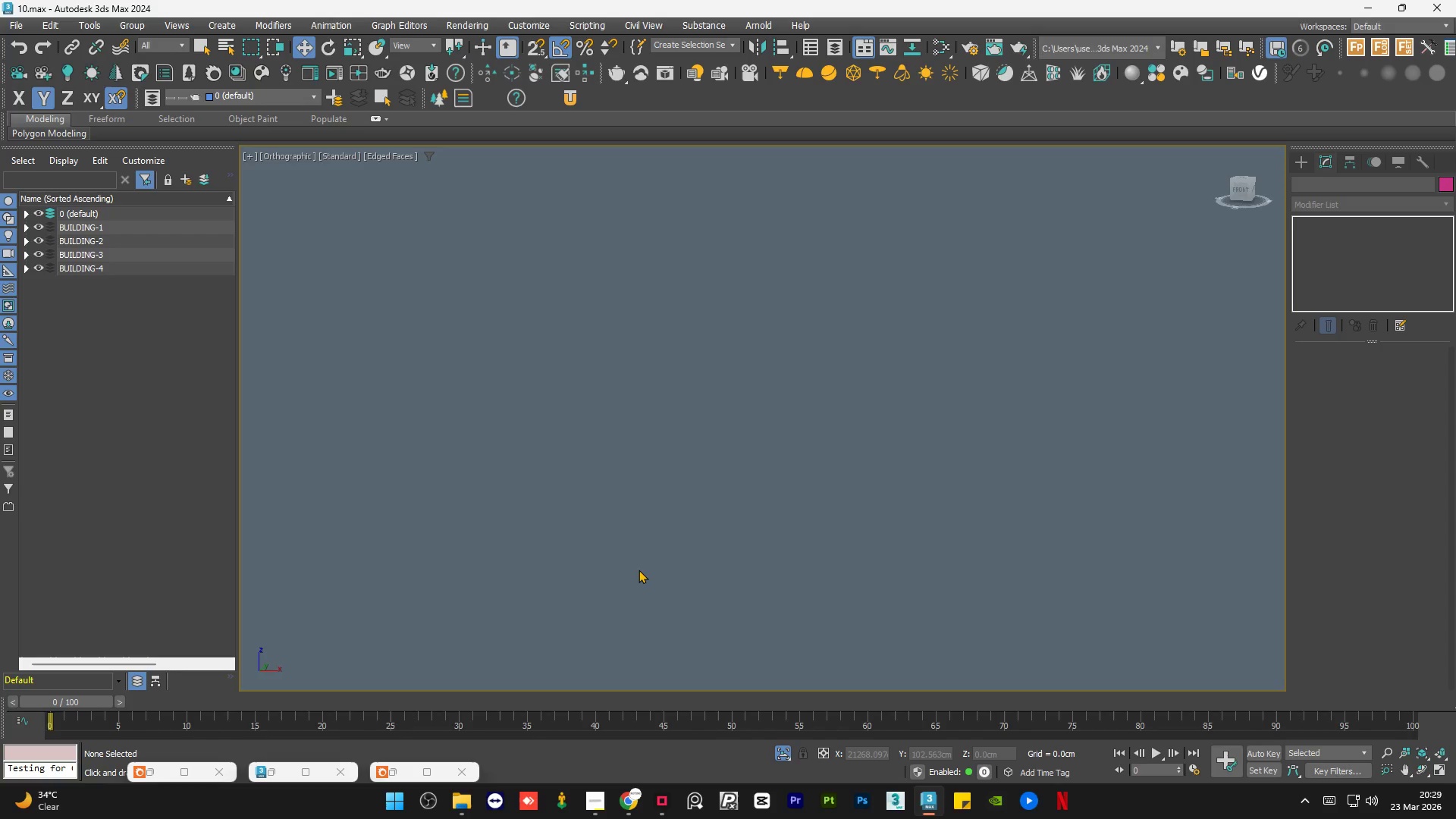 
key(Z)
 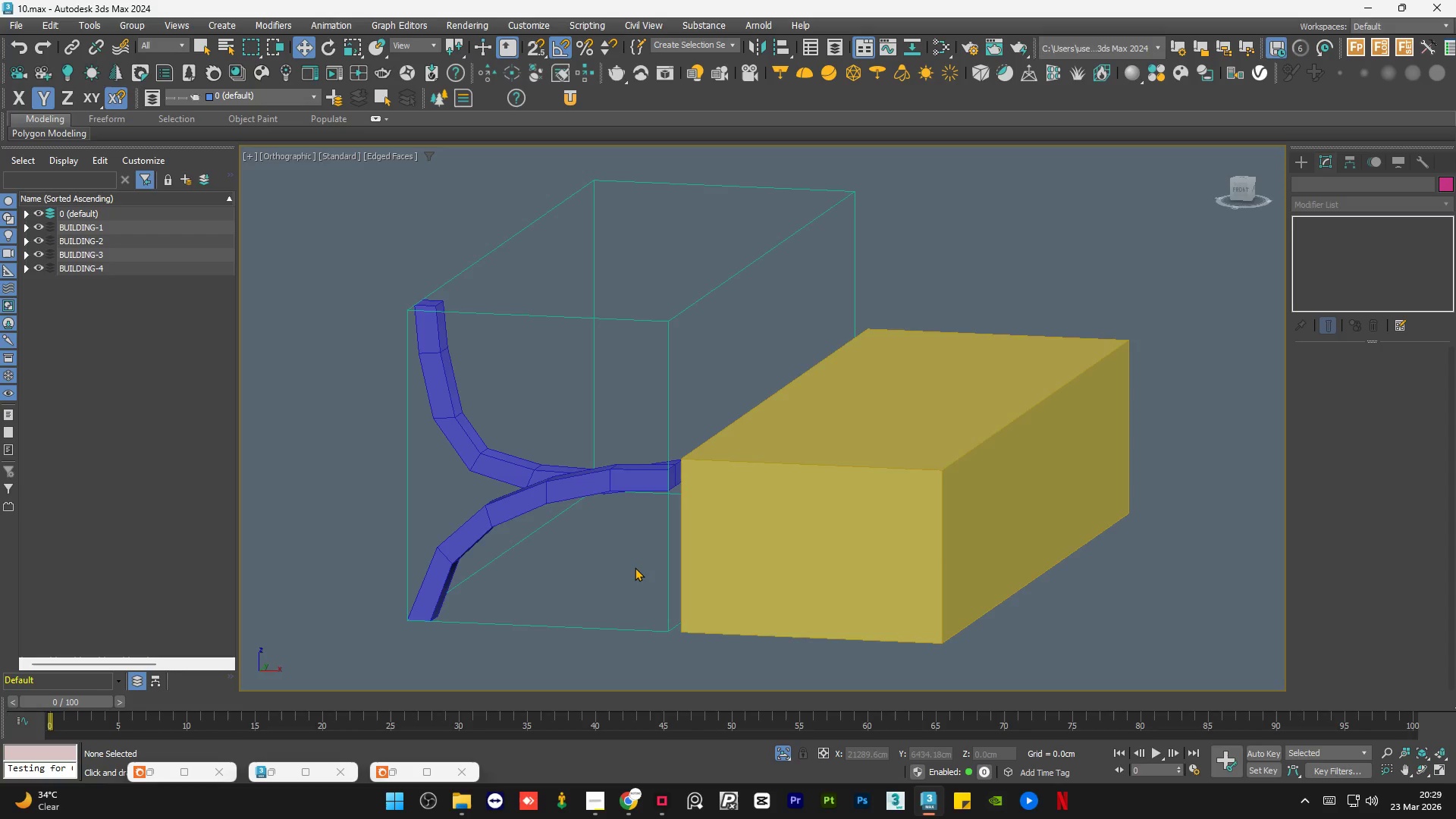 
scroll: coordinate [635, 566], scroll_direction: down, amount: 1.0
 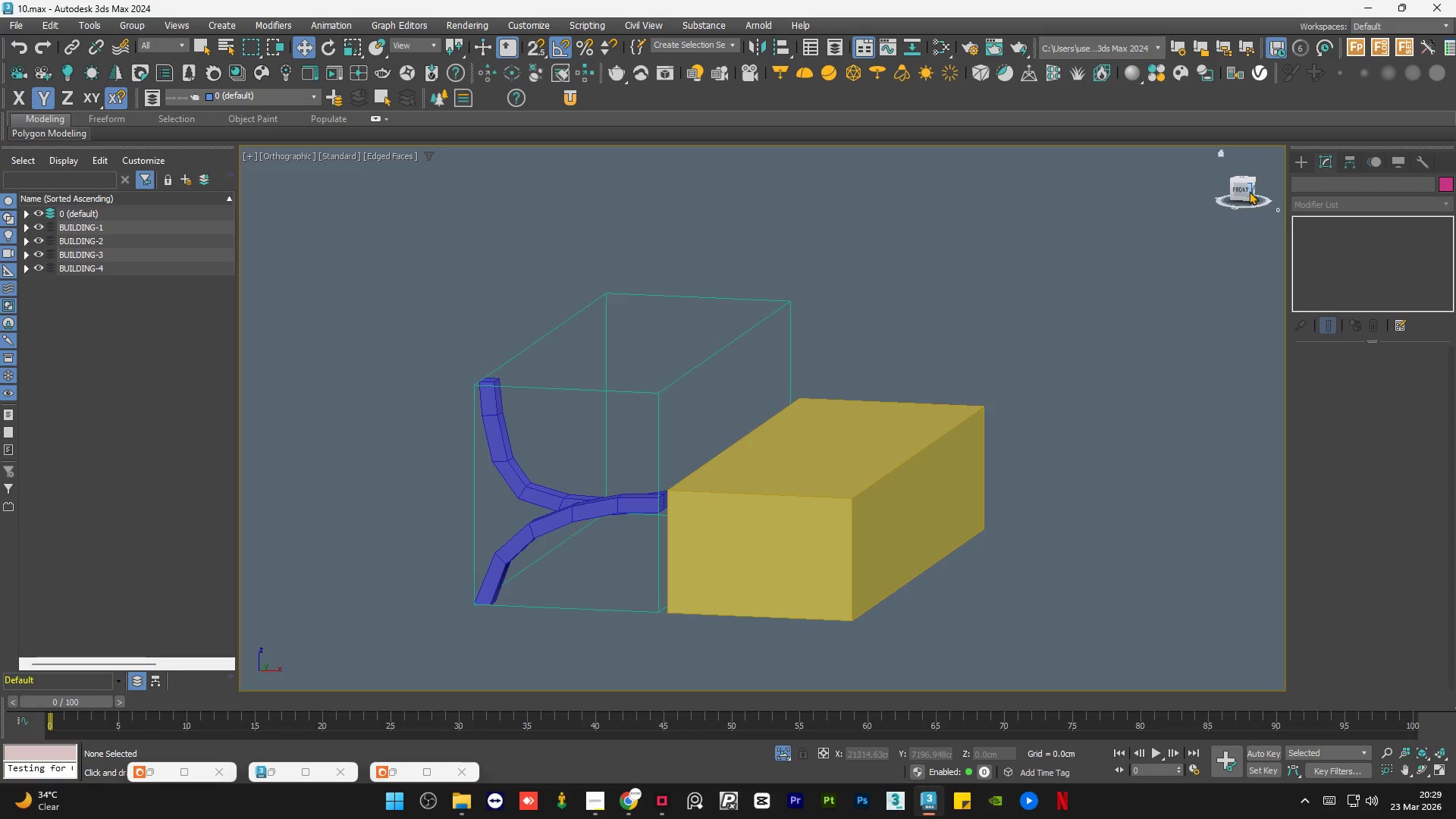 
left_click([1244, 191])
 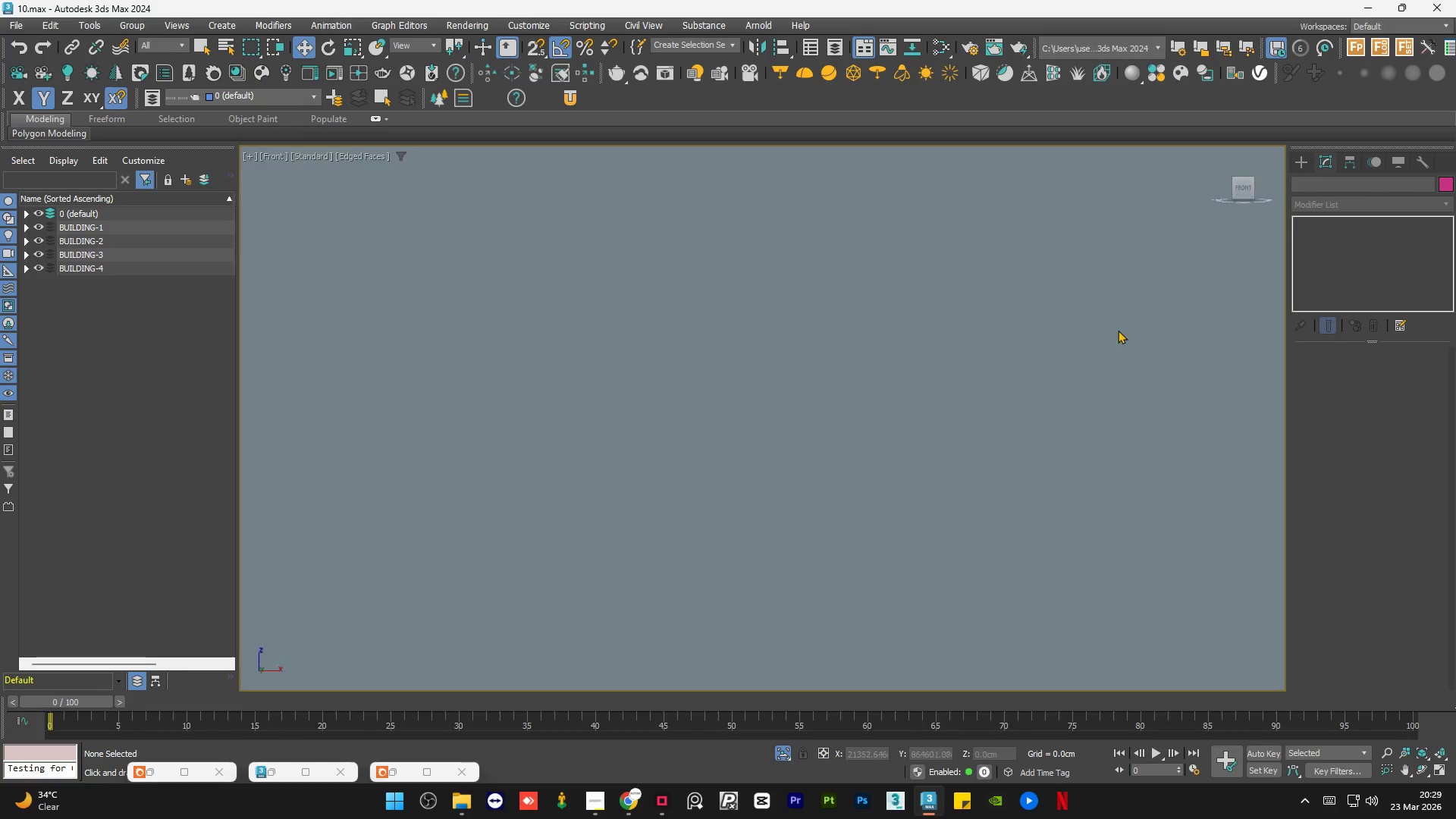 
key(Control+ControlLeft)
 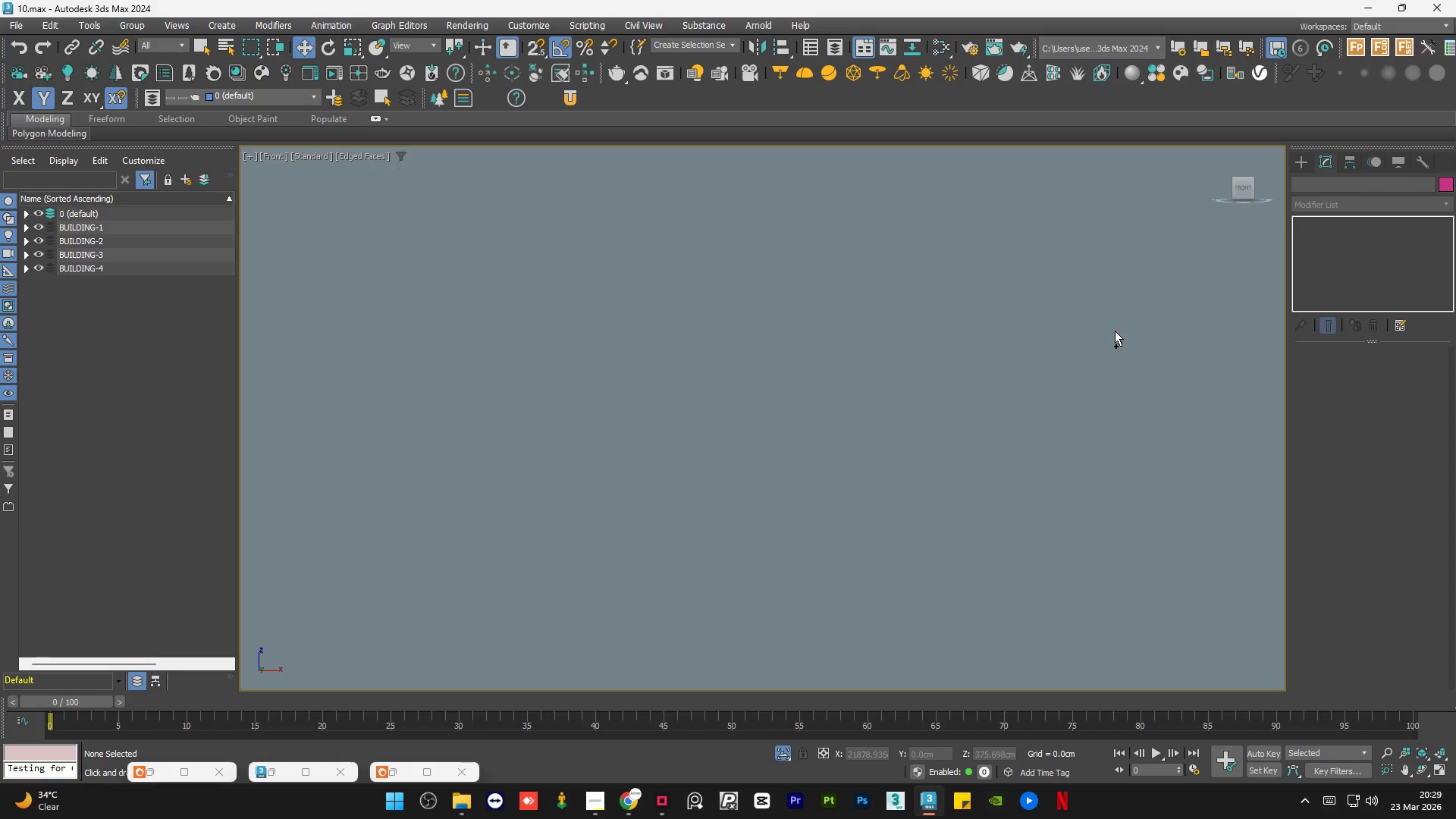 
key(Z)
 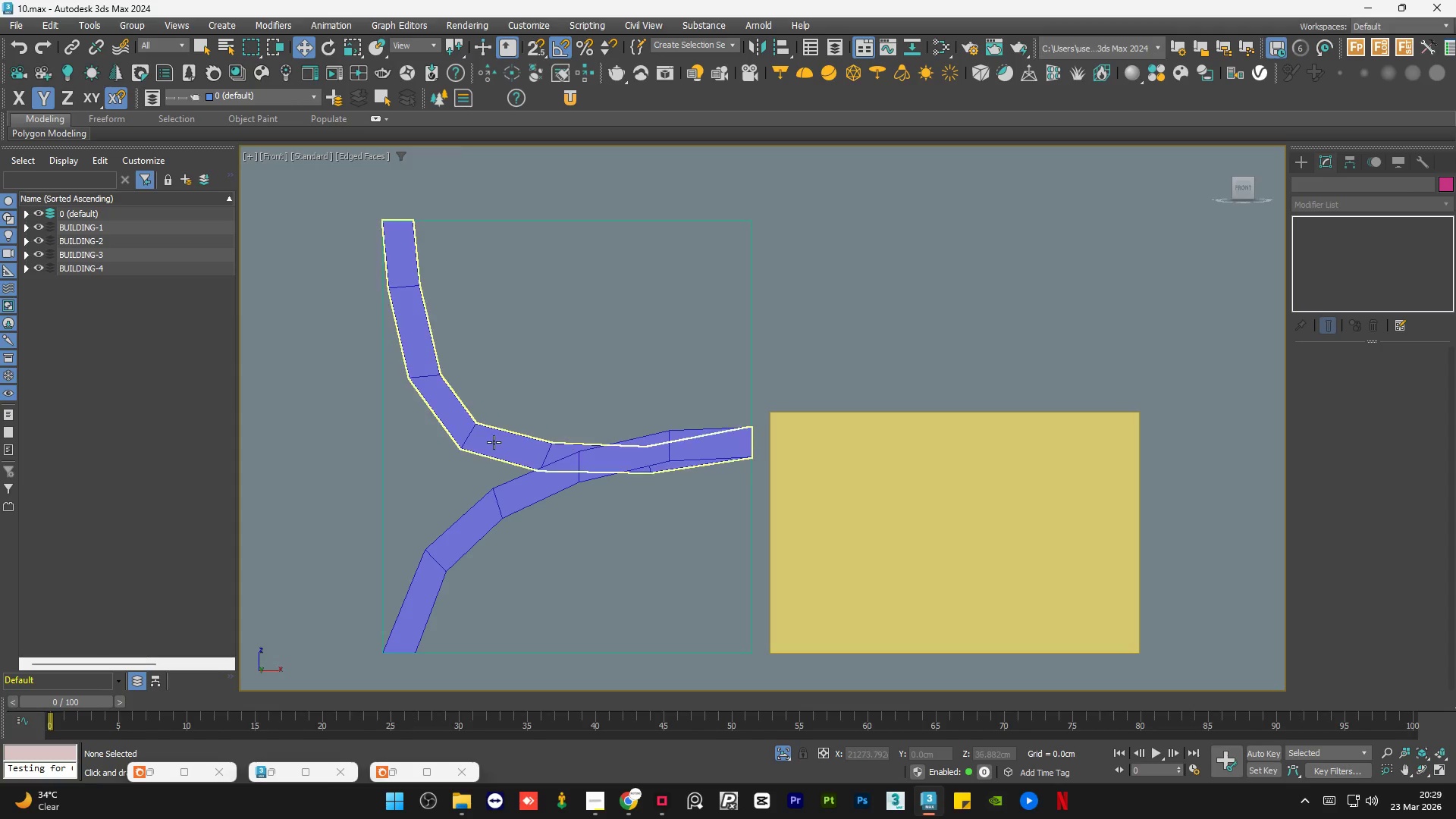 
left_click_drag(start_coordinate=[548, 372], to_coordinate=[538, 550])
 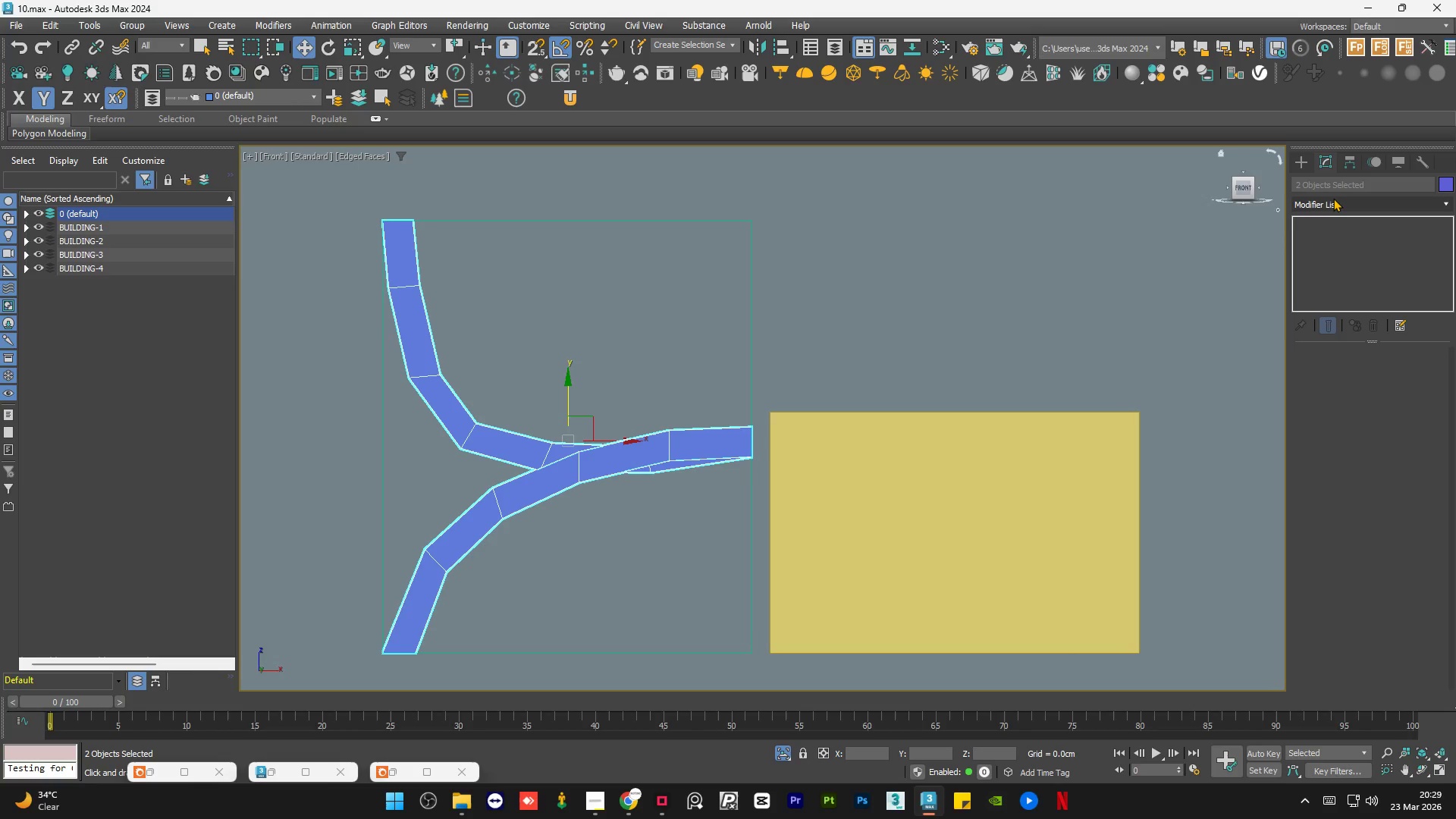 
left_click([1334, 198])
 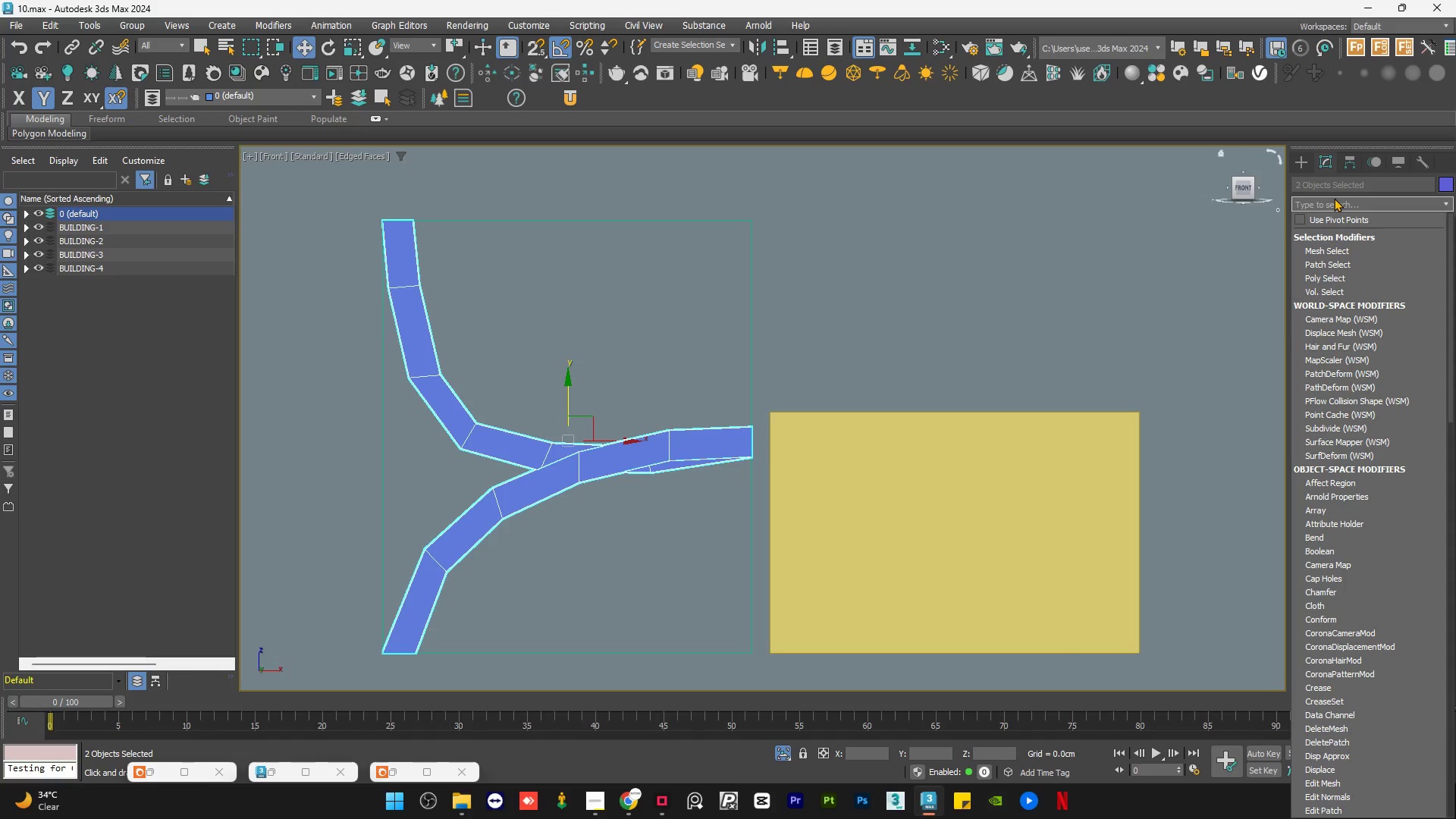 
type(mes)
 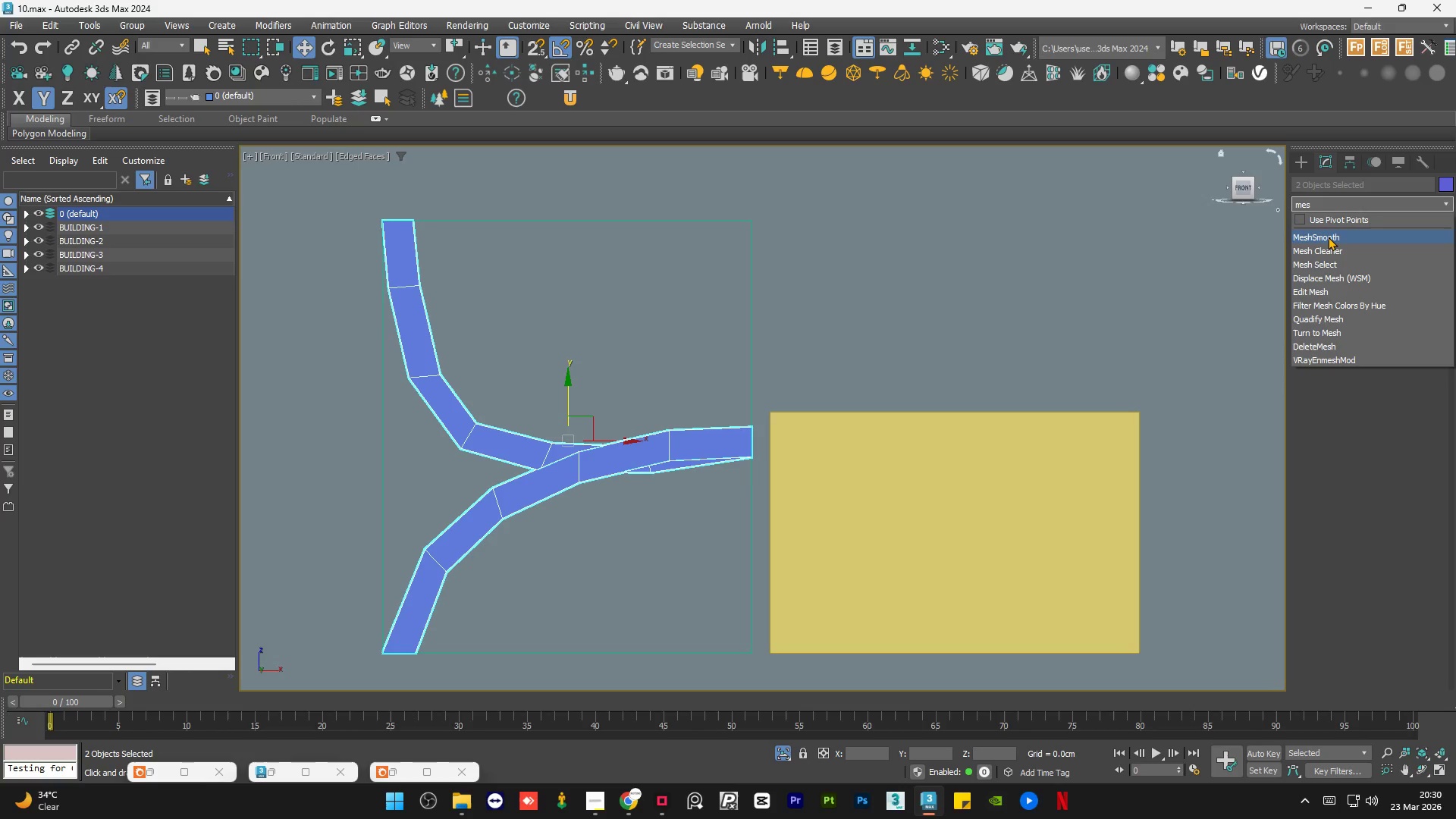 
left_click([1328, 237])
 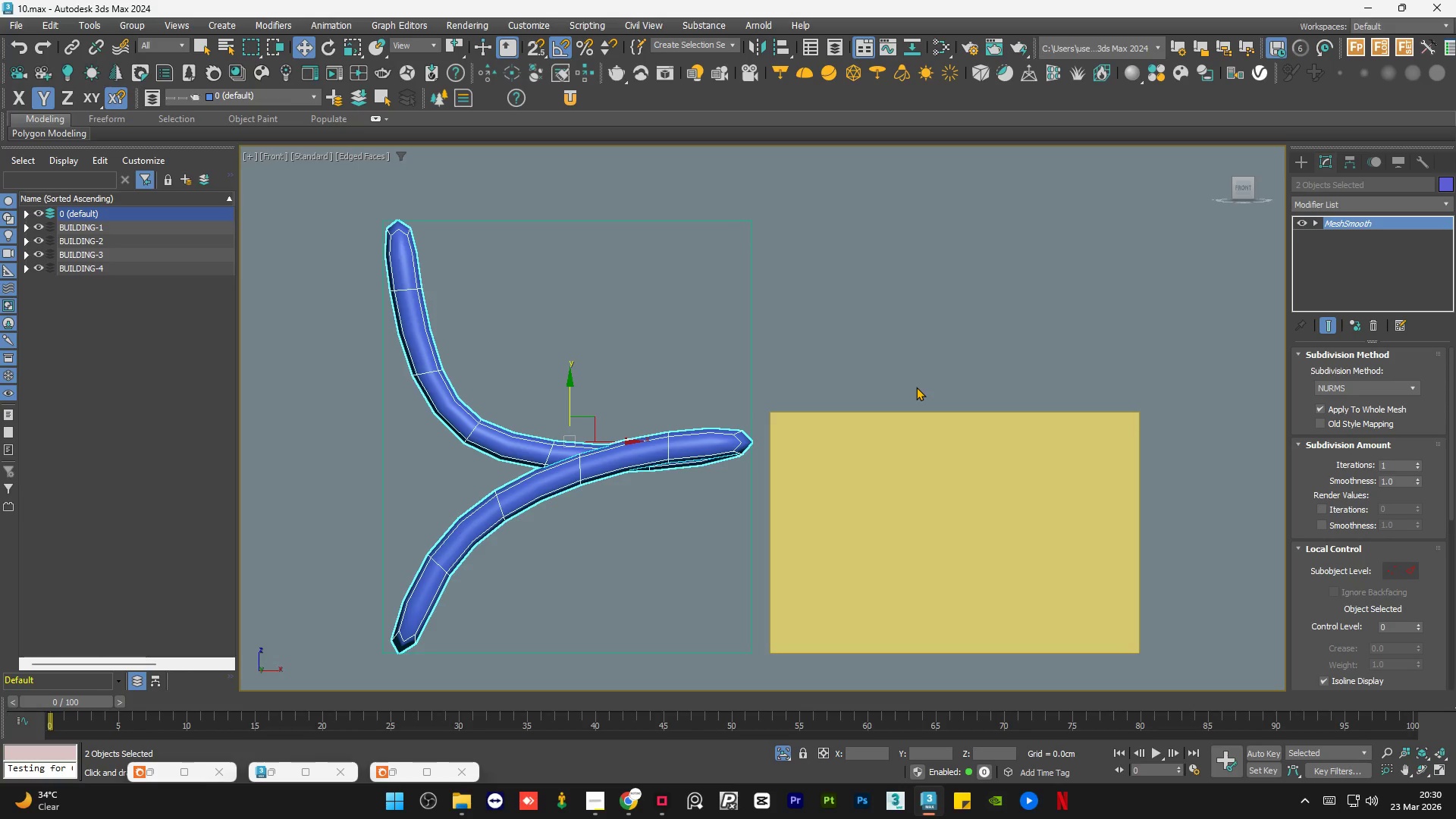 
left_click([916, 387])
 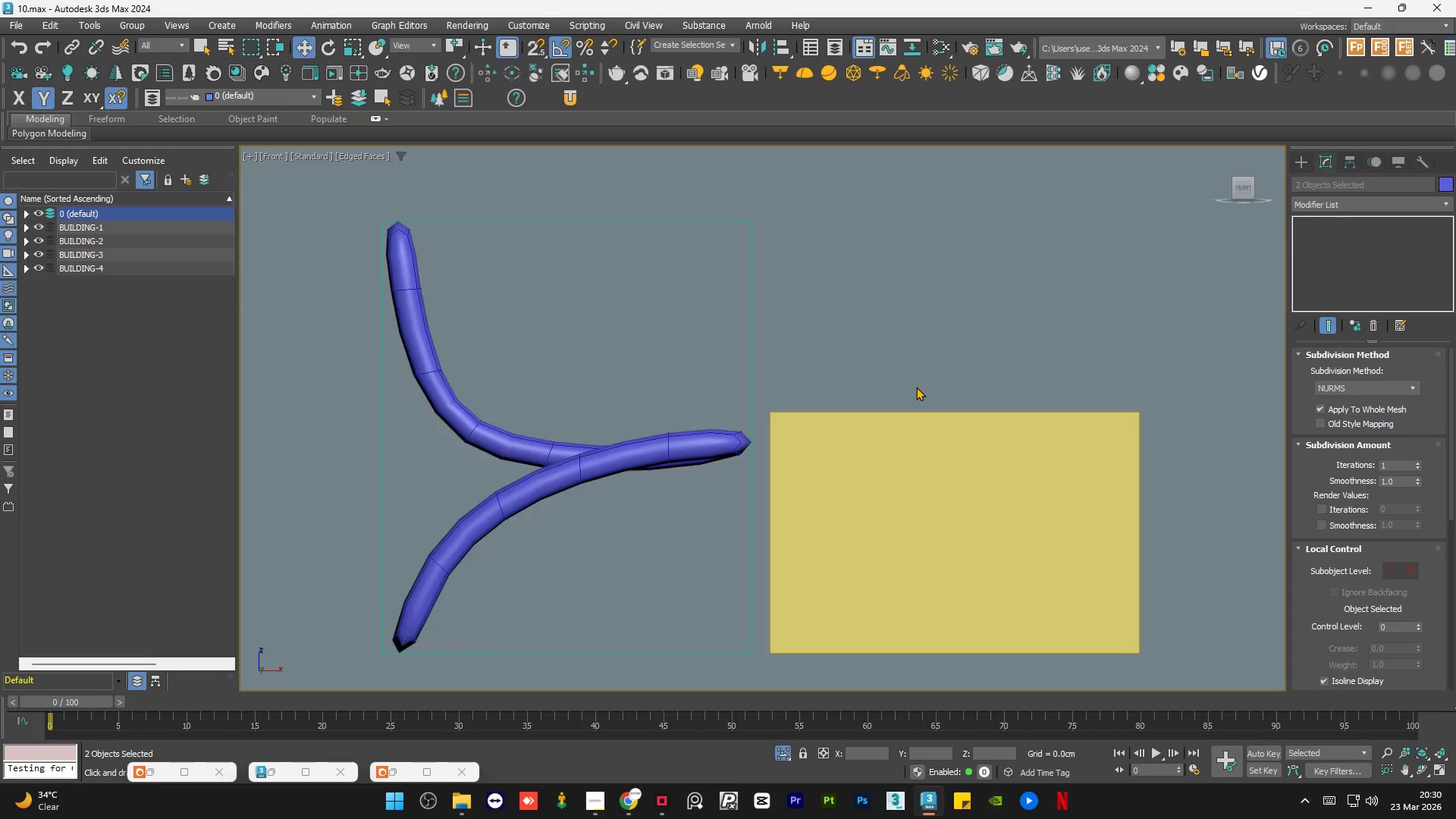 
key(F4)
 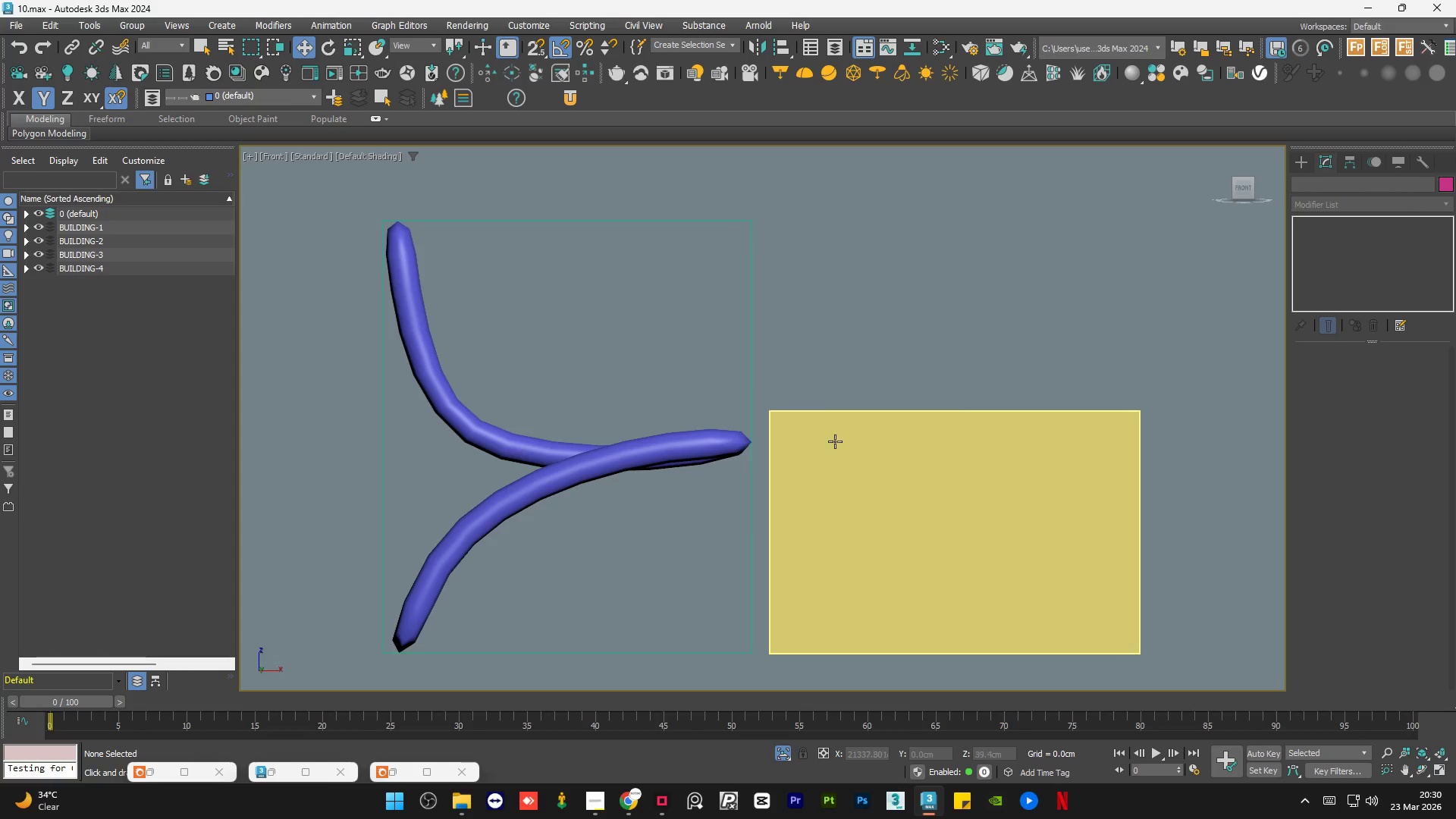 
hold_key(key=AltLeft, duration=0.8)
 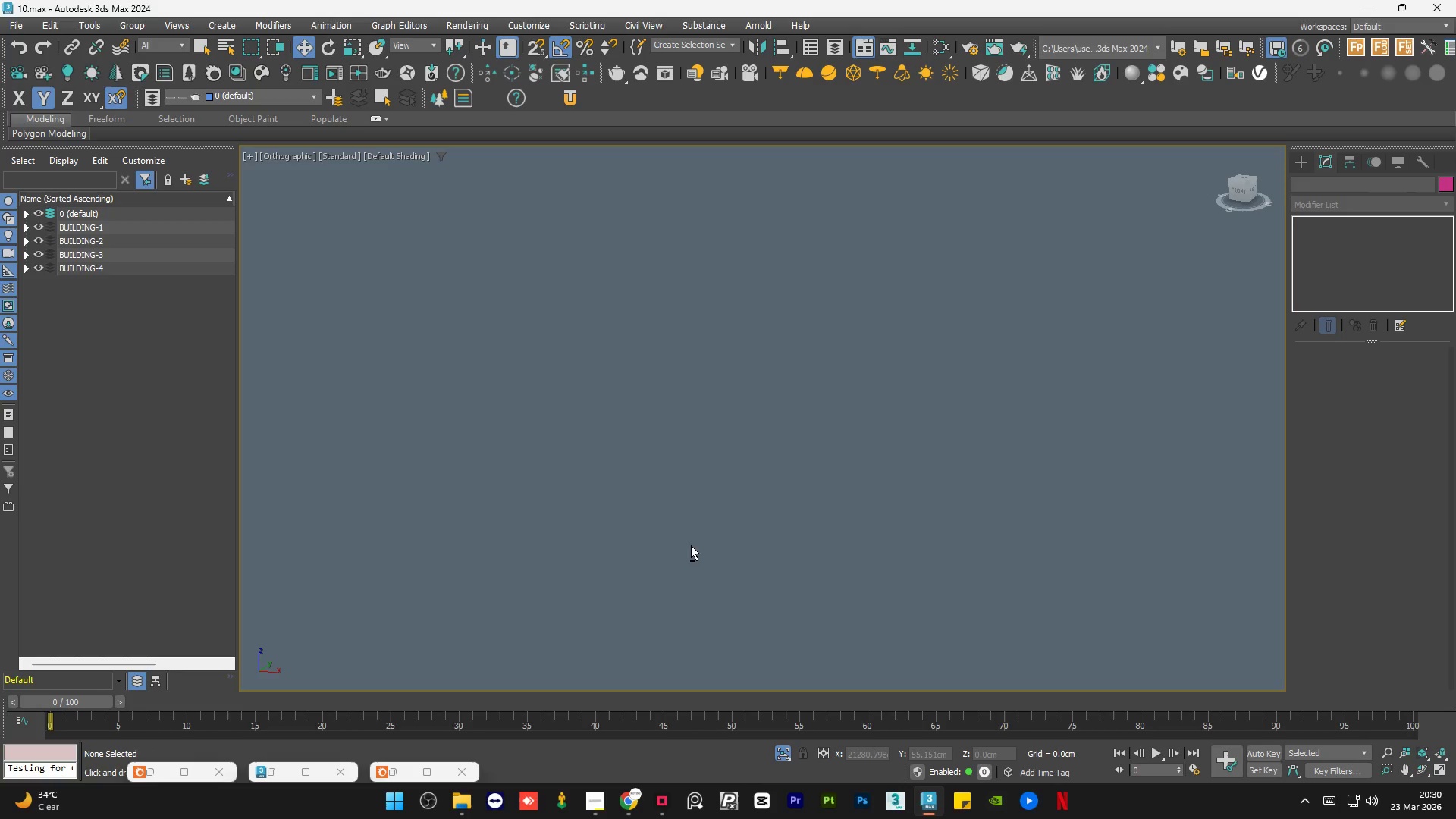 
scroll: coordinate [824, 463], scroll_direction: down, amount: 1.0
 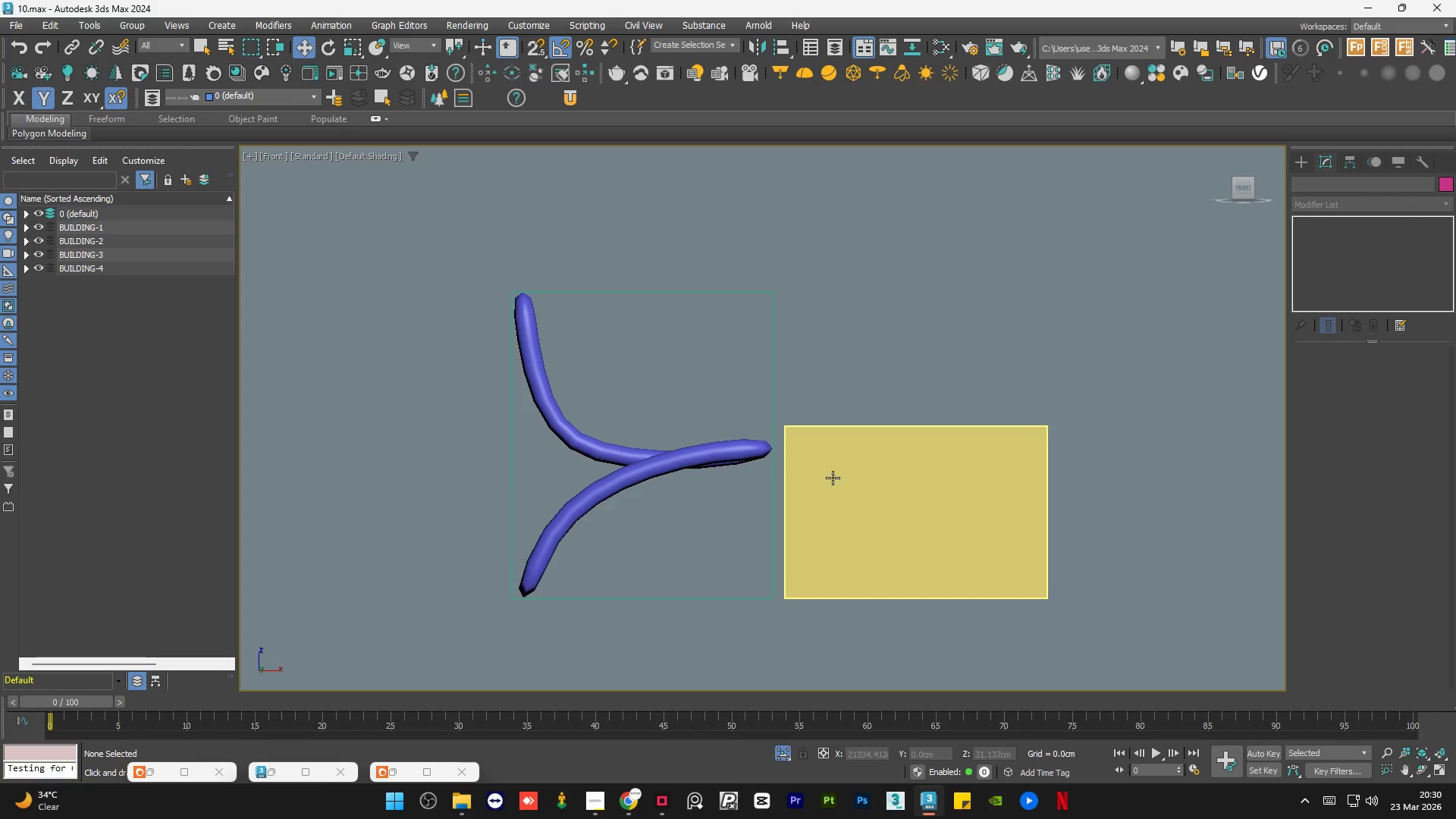 
key(Z)
 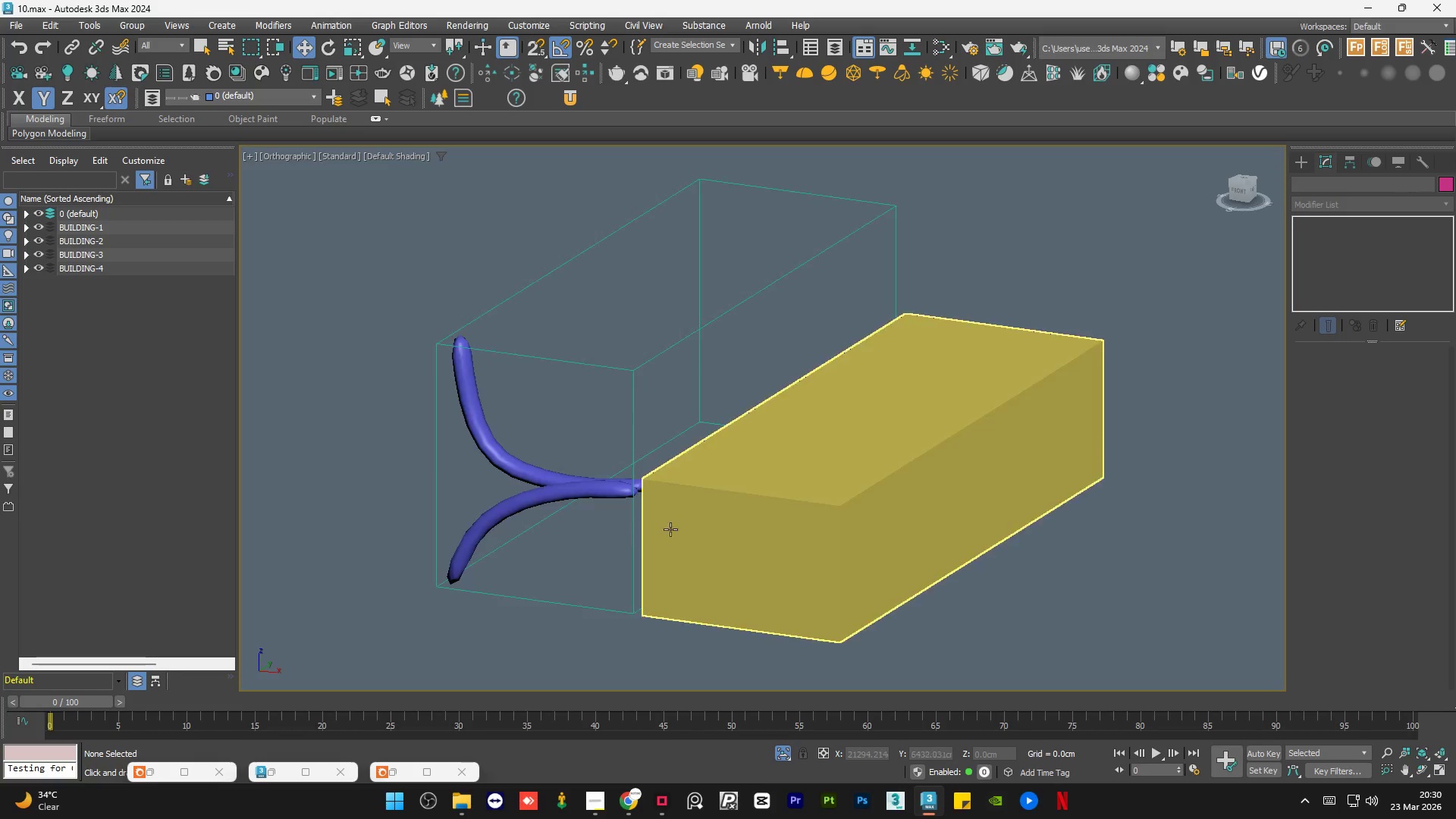 
hold_key(key=AltLeft, duration=0.67)
 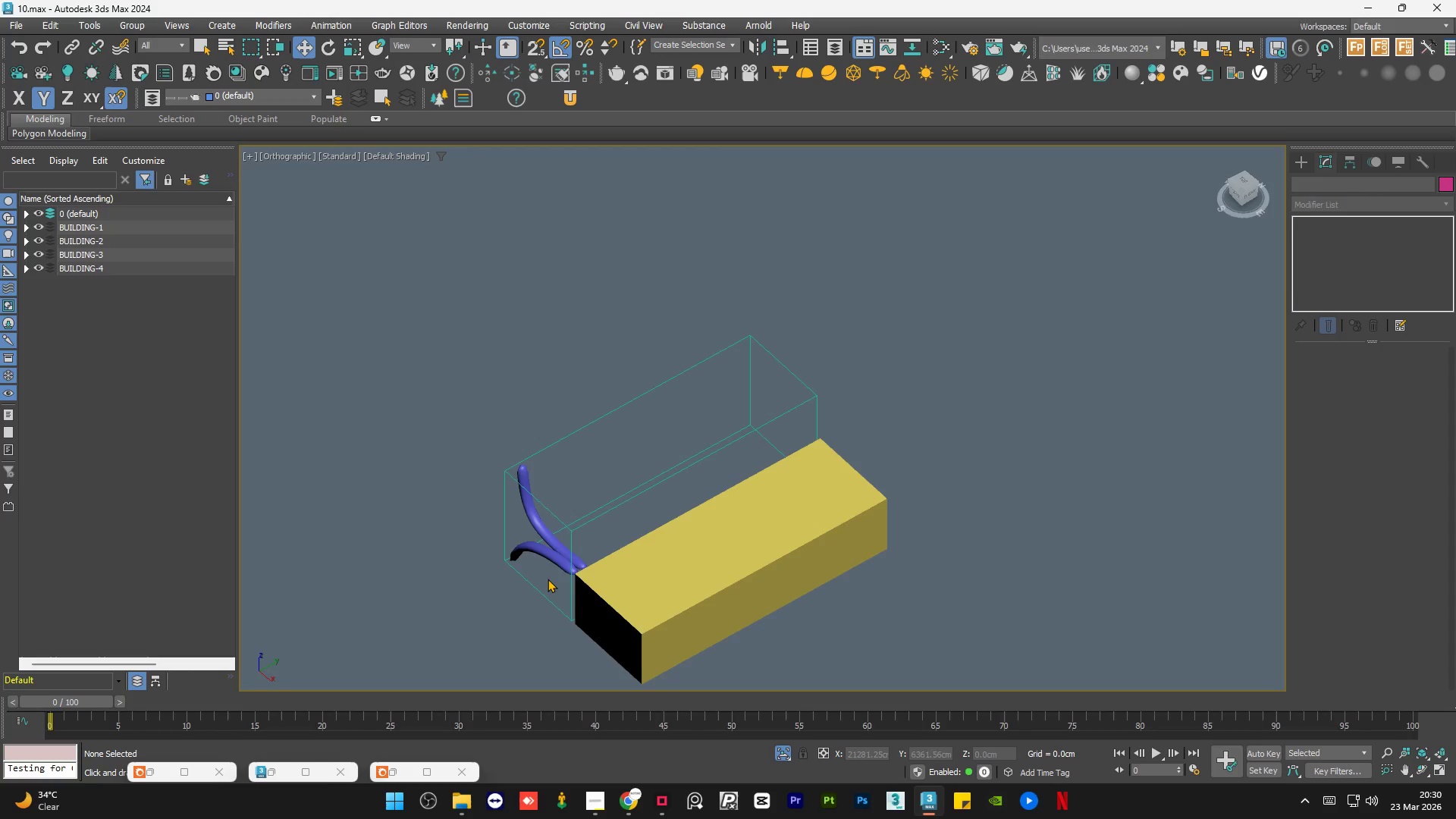 
scroll: coordinate [650, 521], scroll_direction: down, amount: 2.0
 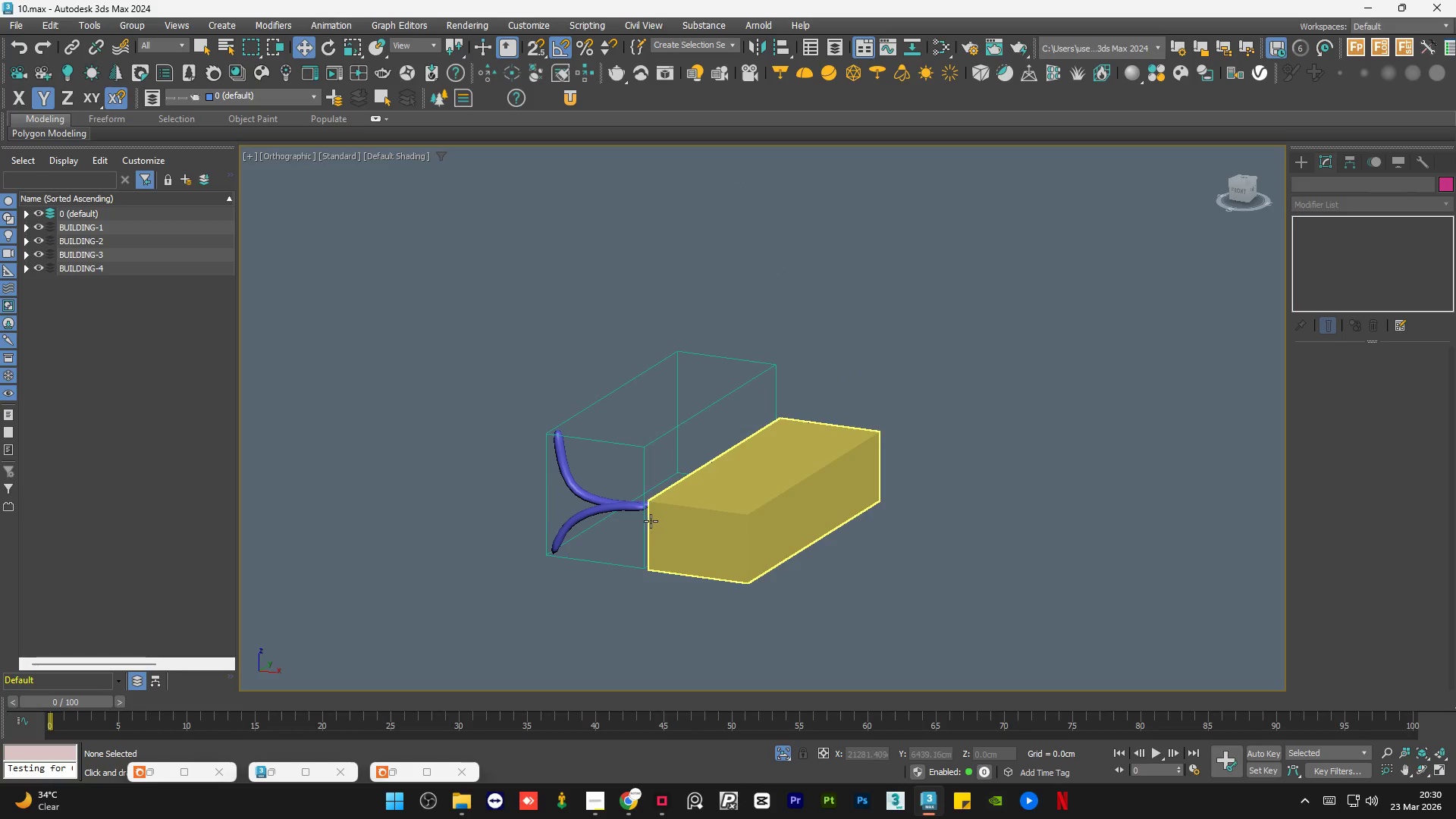 
hold_key(key=AltLeft, duration=0.81)
scroll: coordinate [527, 574], scroll_direction: up, amount: 5.0
 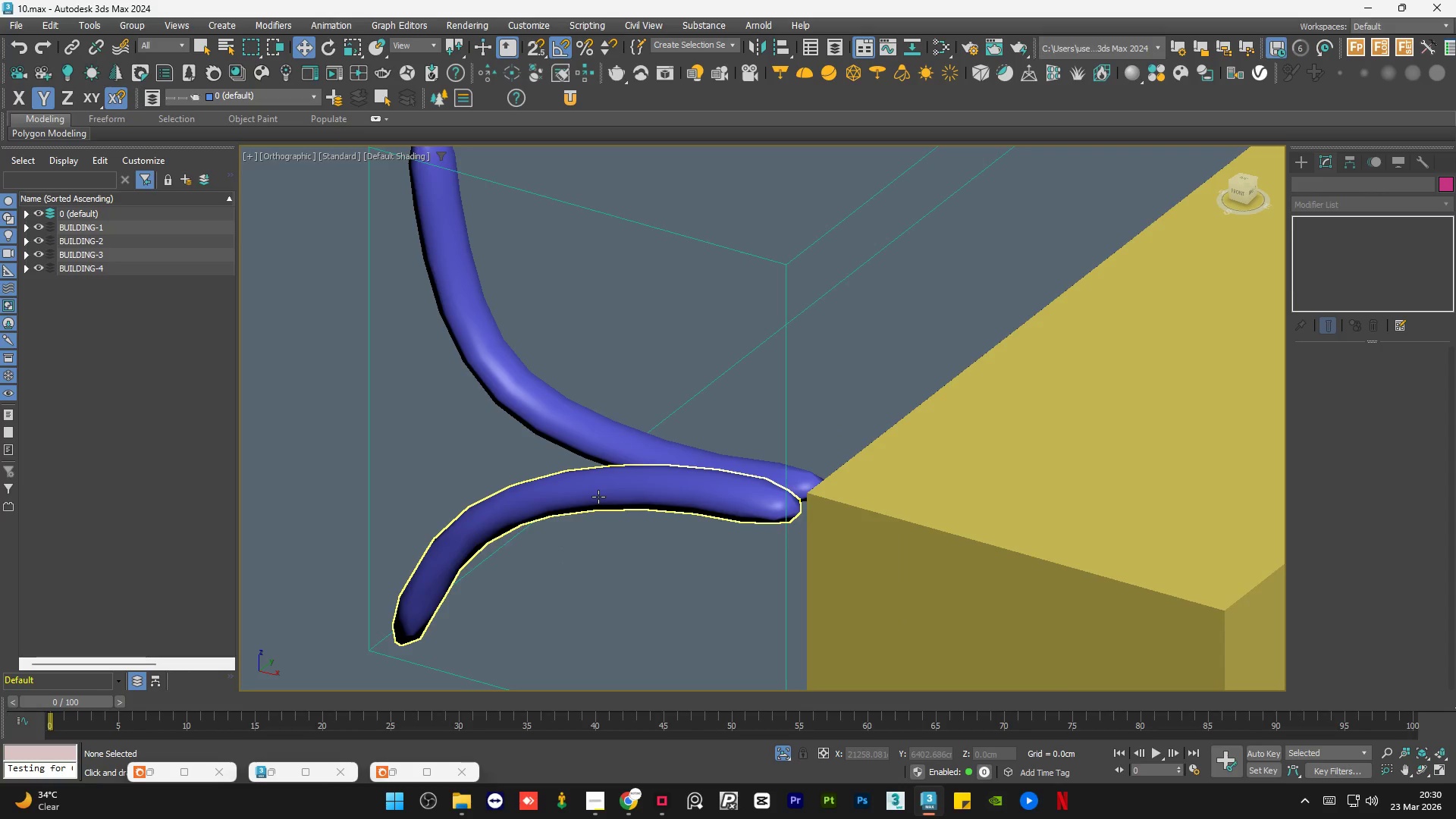 
left_click([598, 497])
 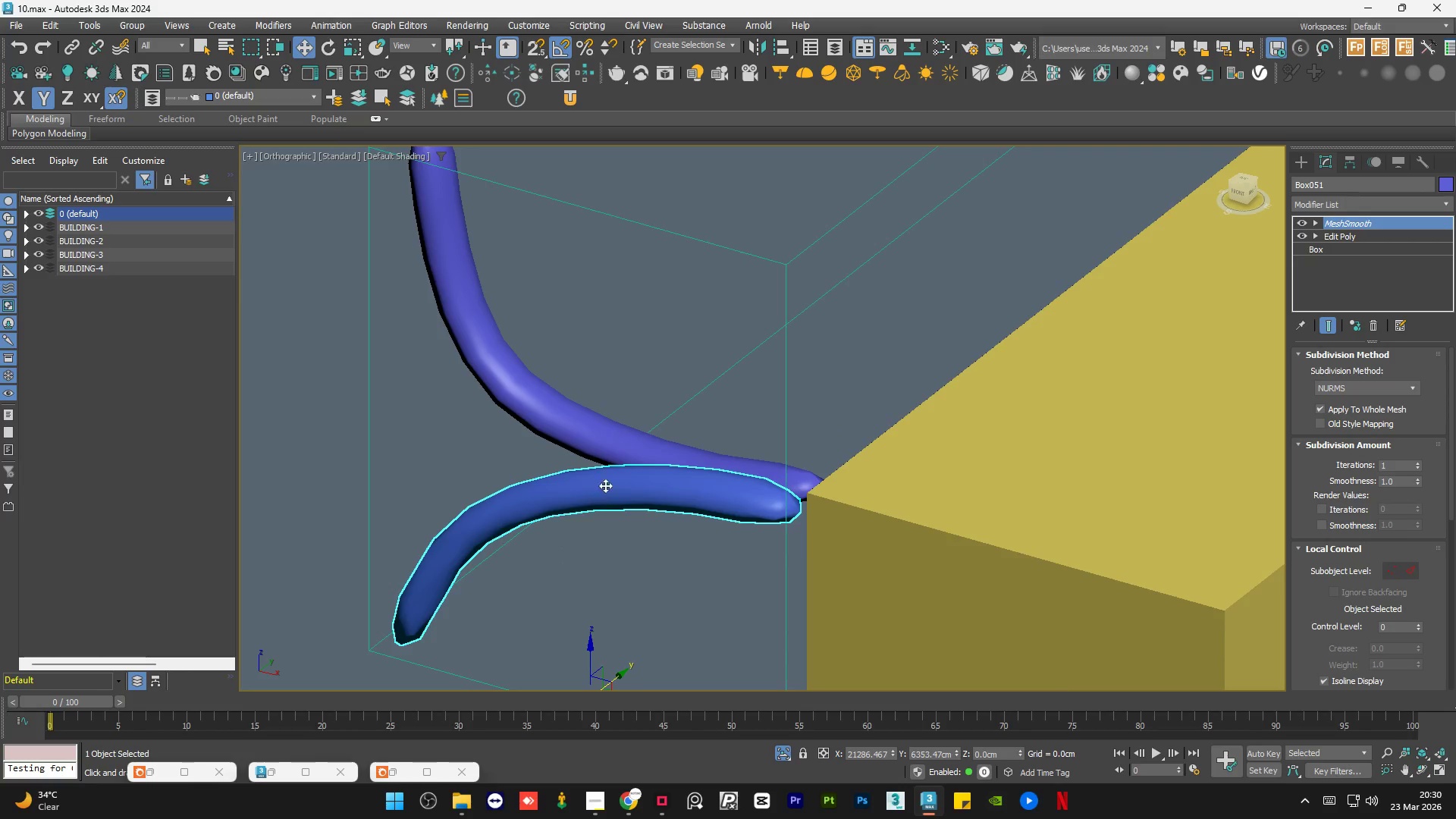 
hold_key(key=ControlLeft, duration=0.61)
left_click([613, 441])
 